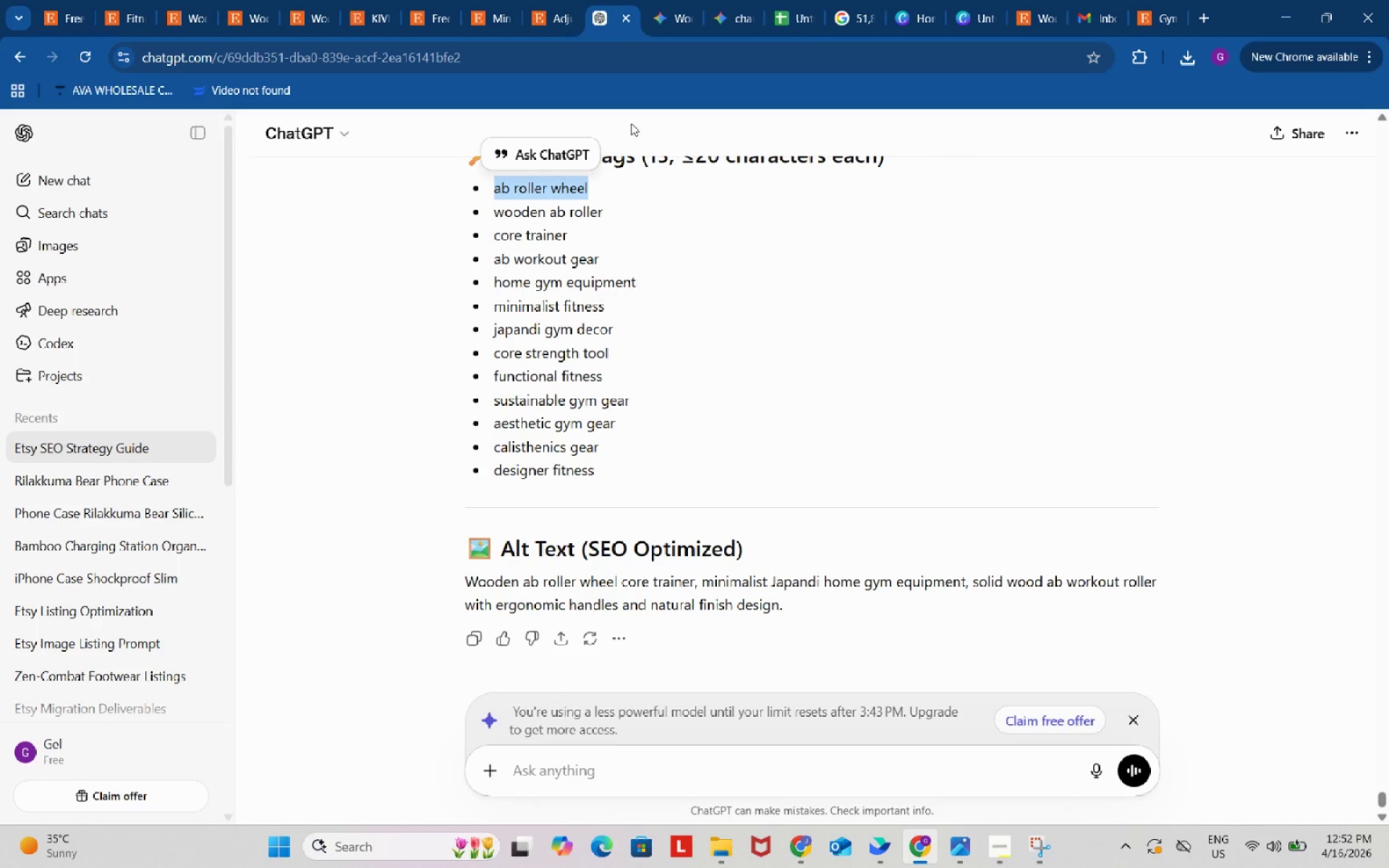 
key(Control+C)
 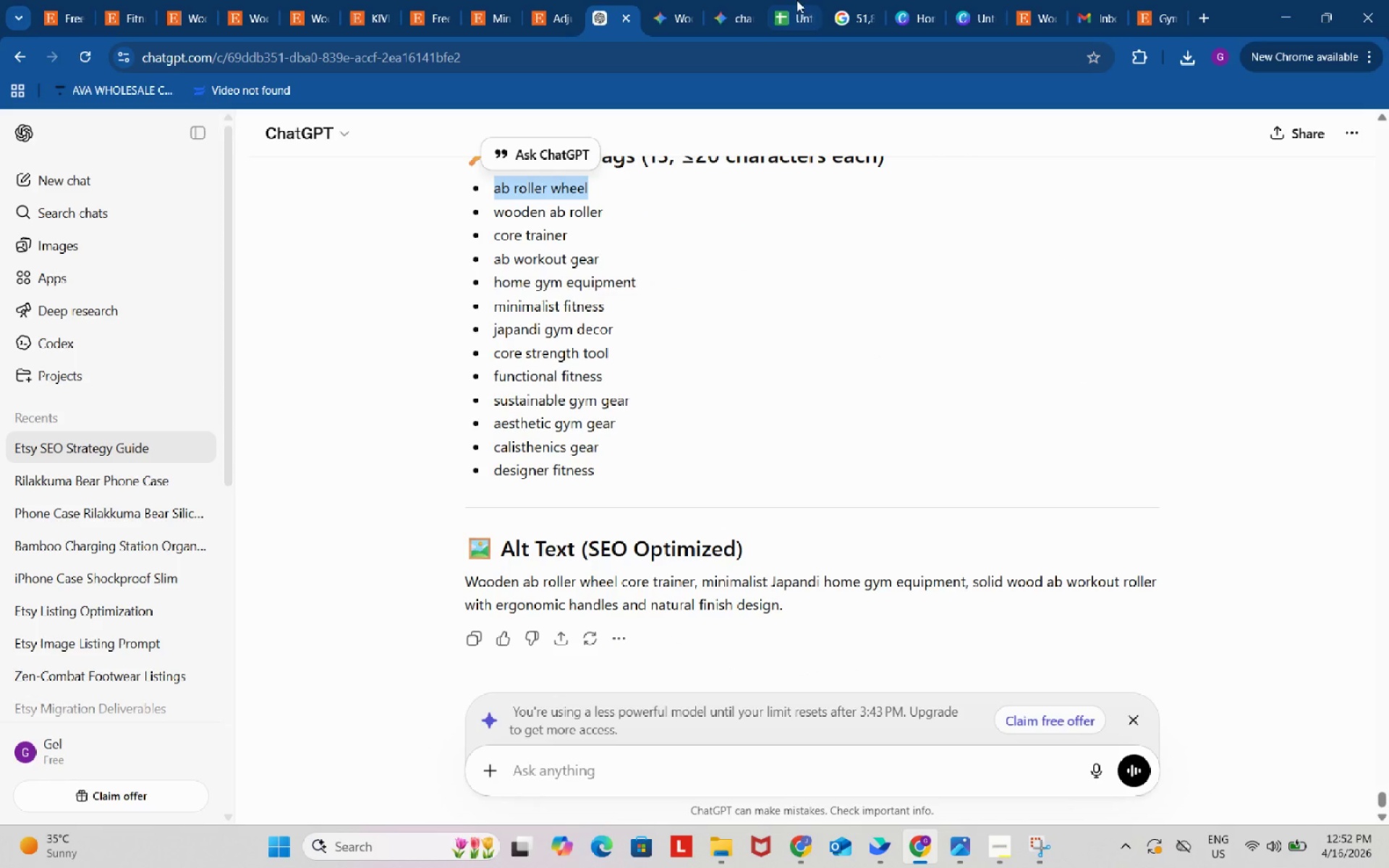 
left_click([797, 0])
 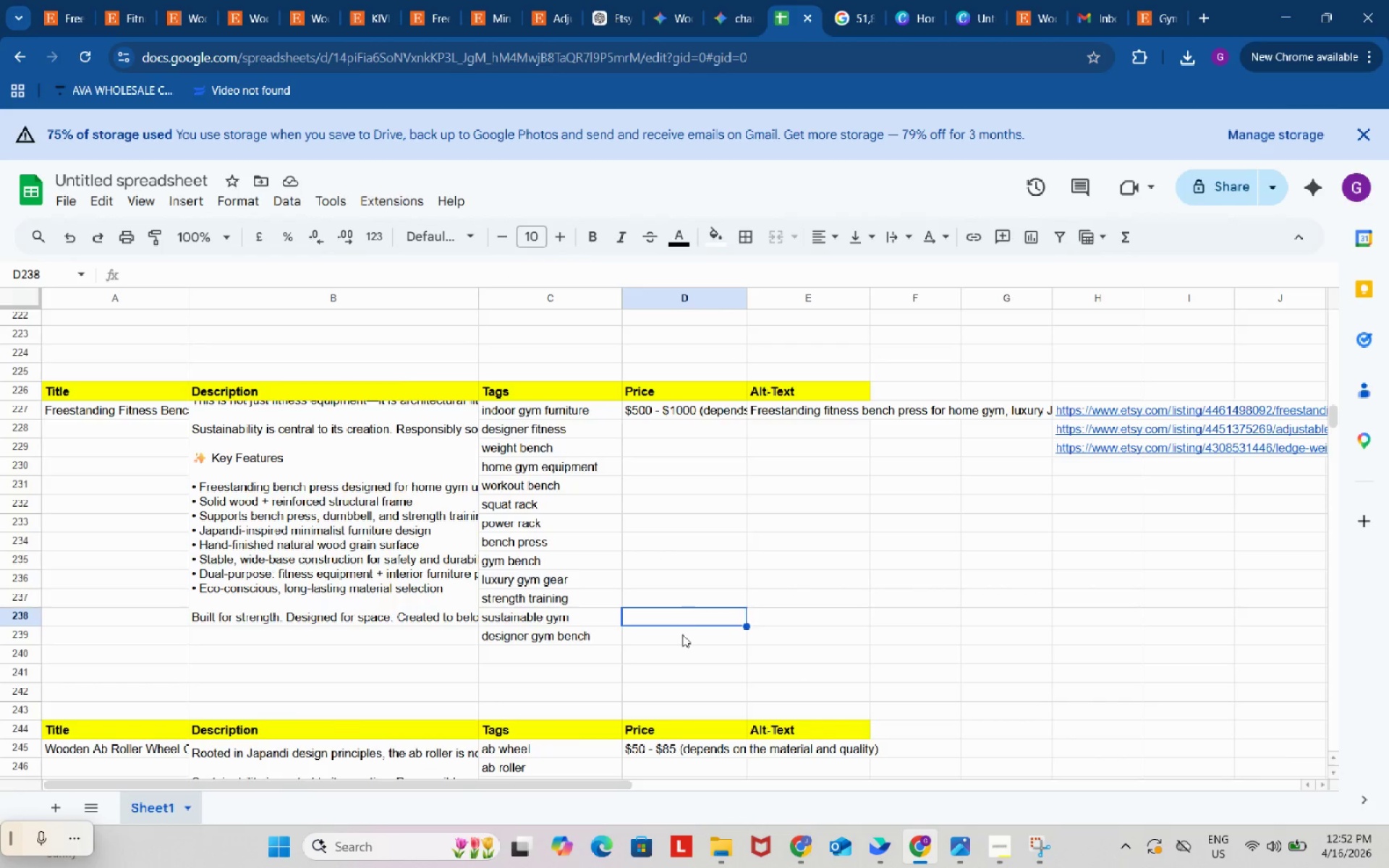 
scroll: coordinate [682, 634], scroll_direction: down, amount: 3.0
 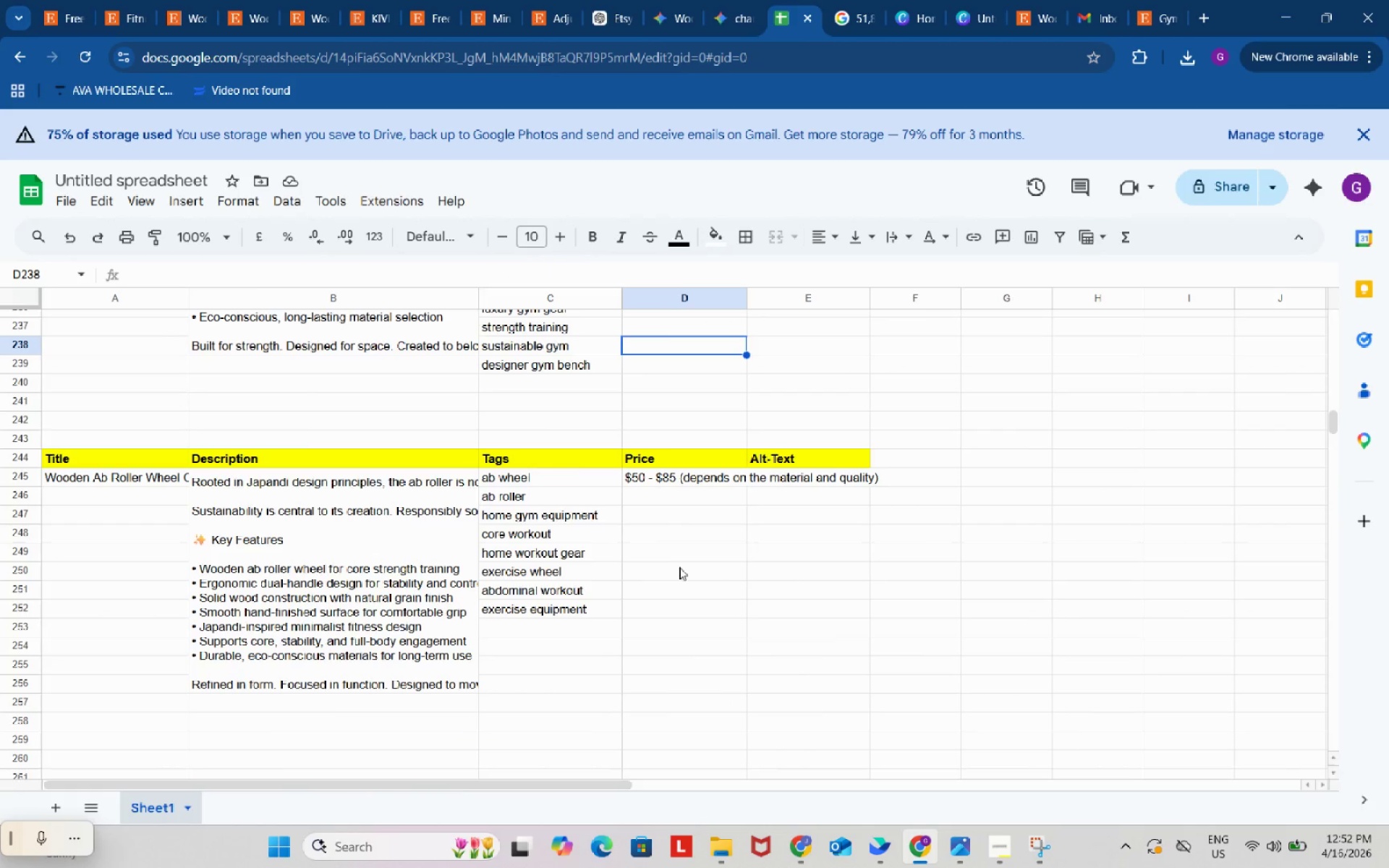 
scroll: coordinate [679, 563], scroll_direction: none, amount: 0.0
 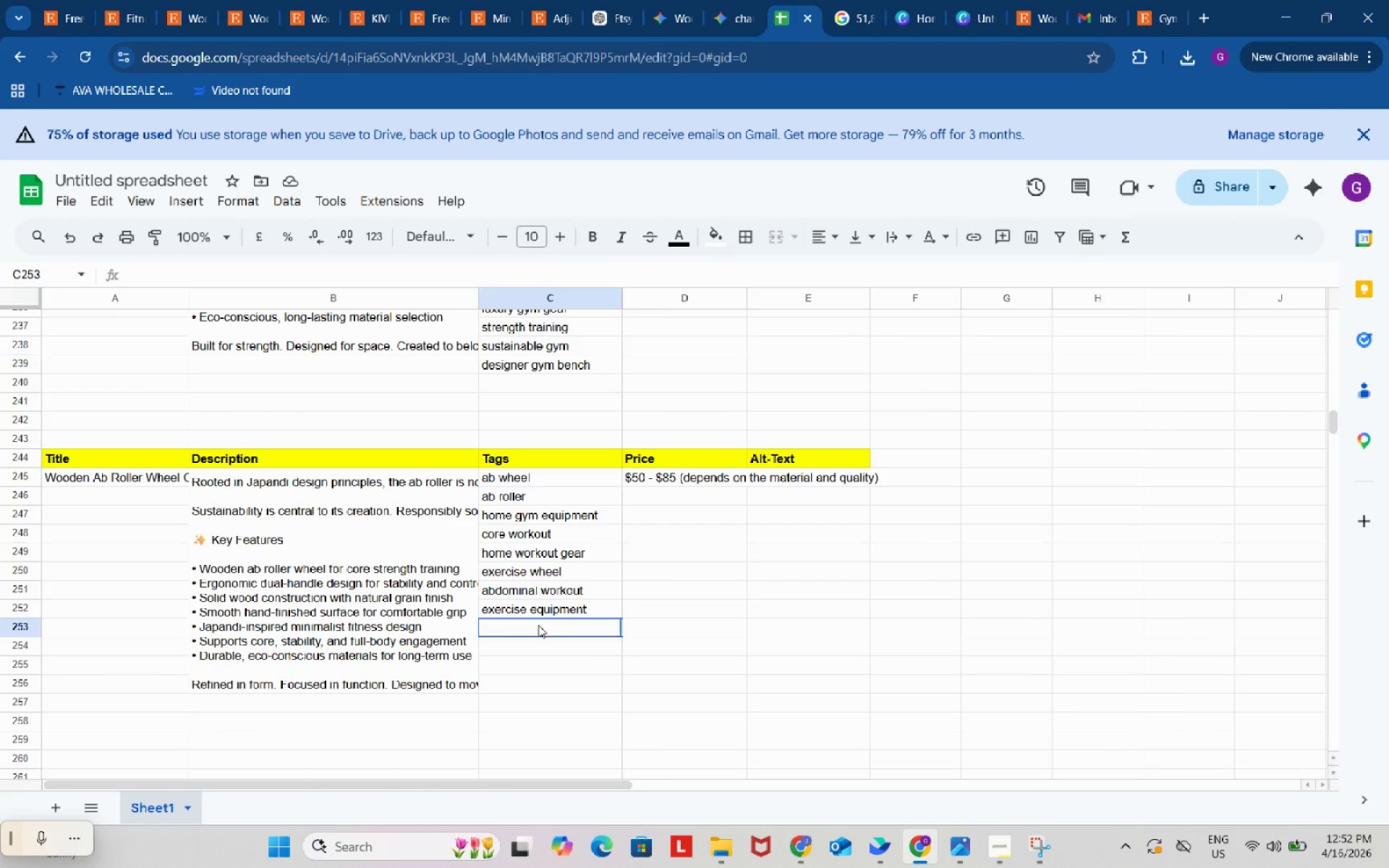 
double_click([538, 625])
 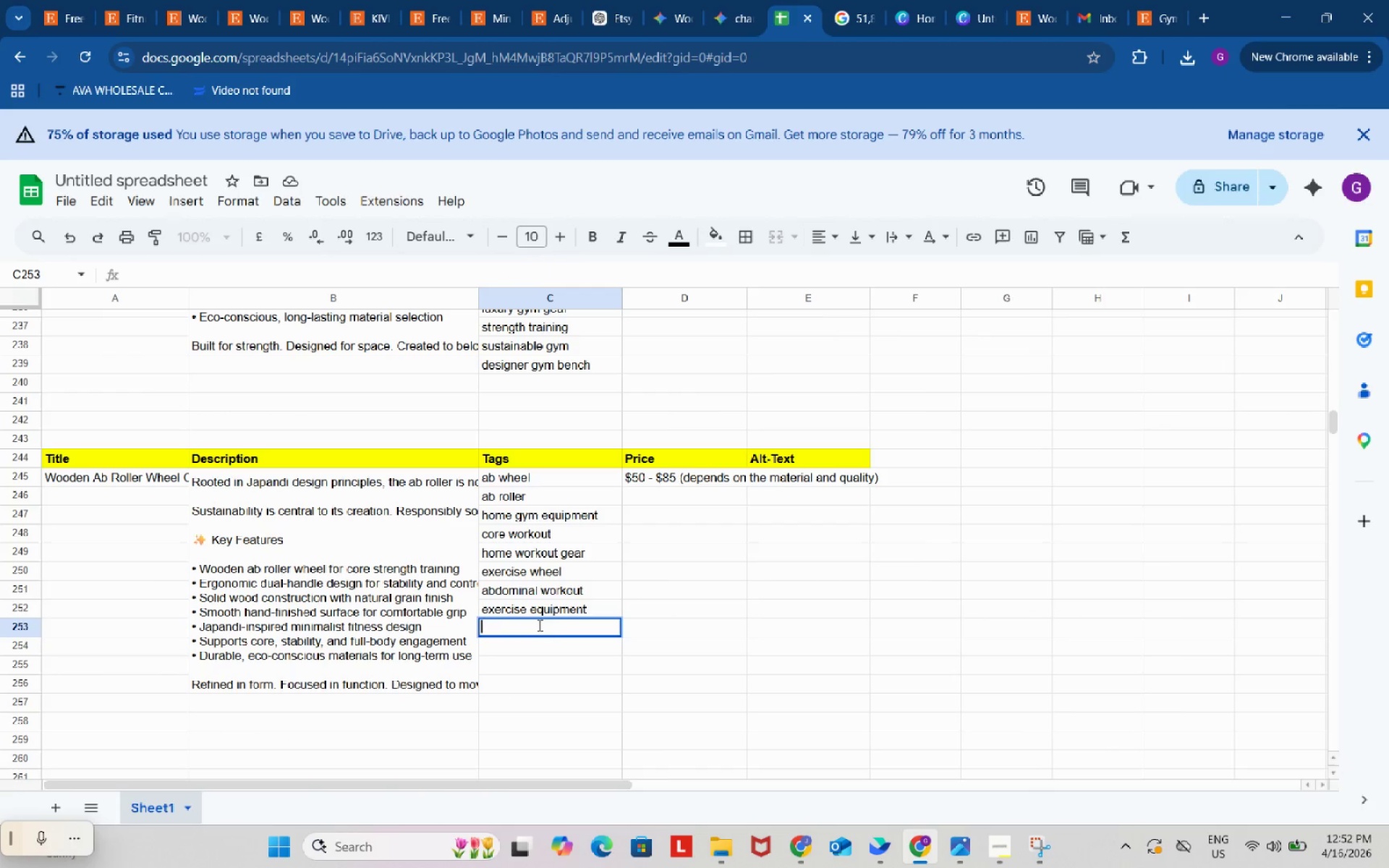 
key(Control+ControlLeft)
 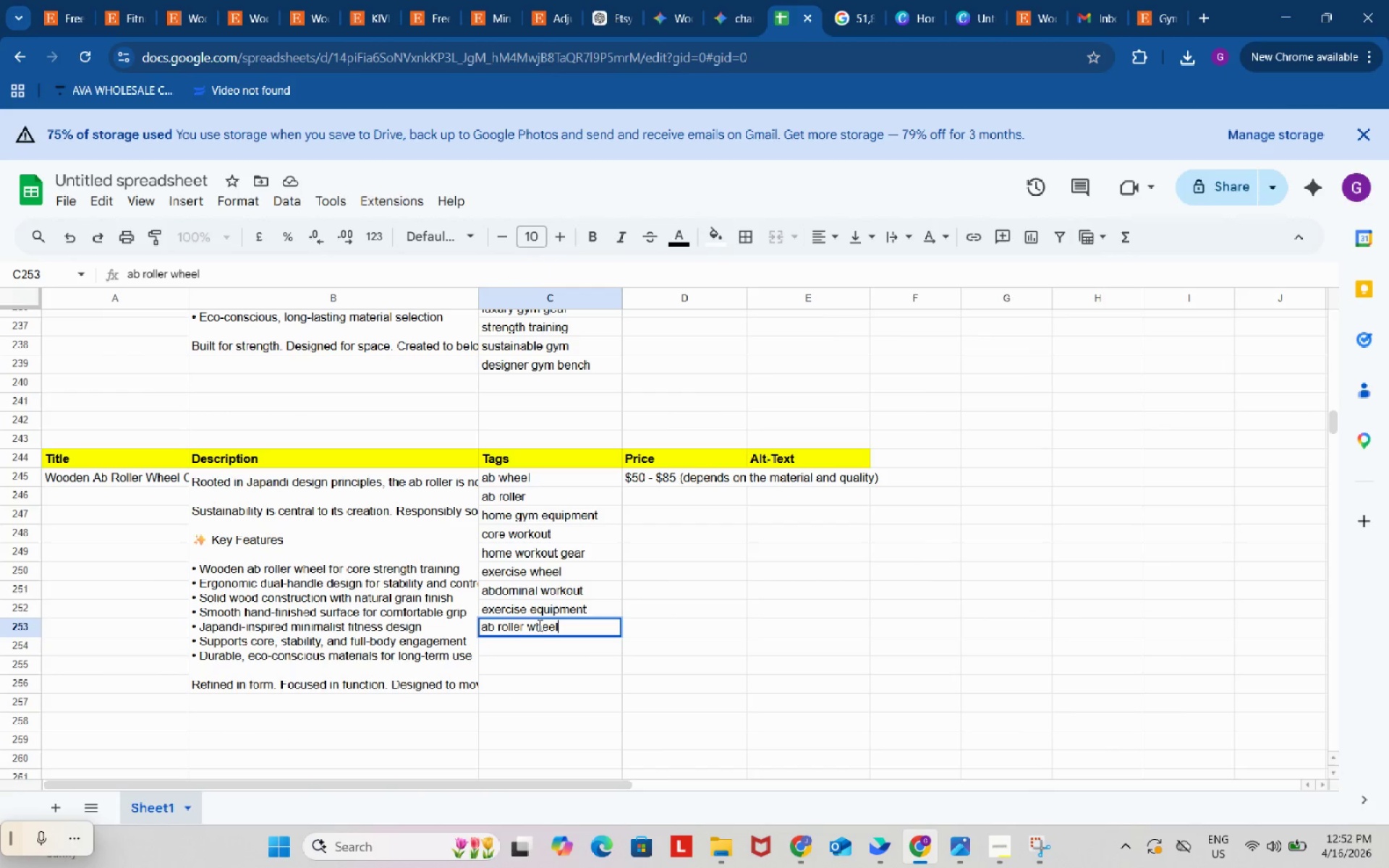 
key(Control+V)
 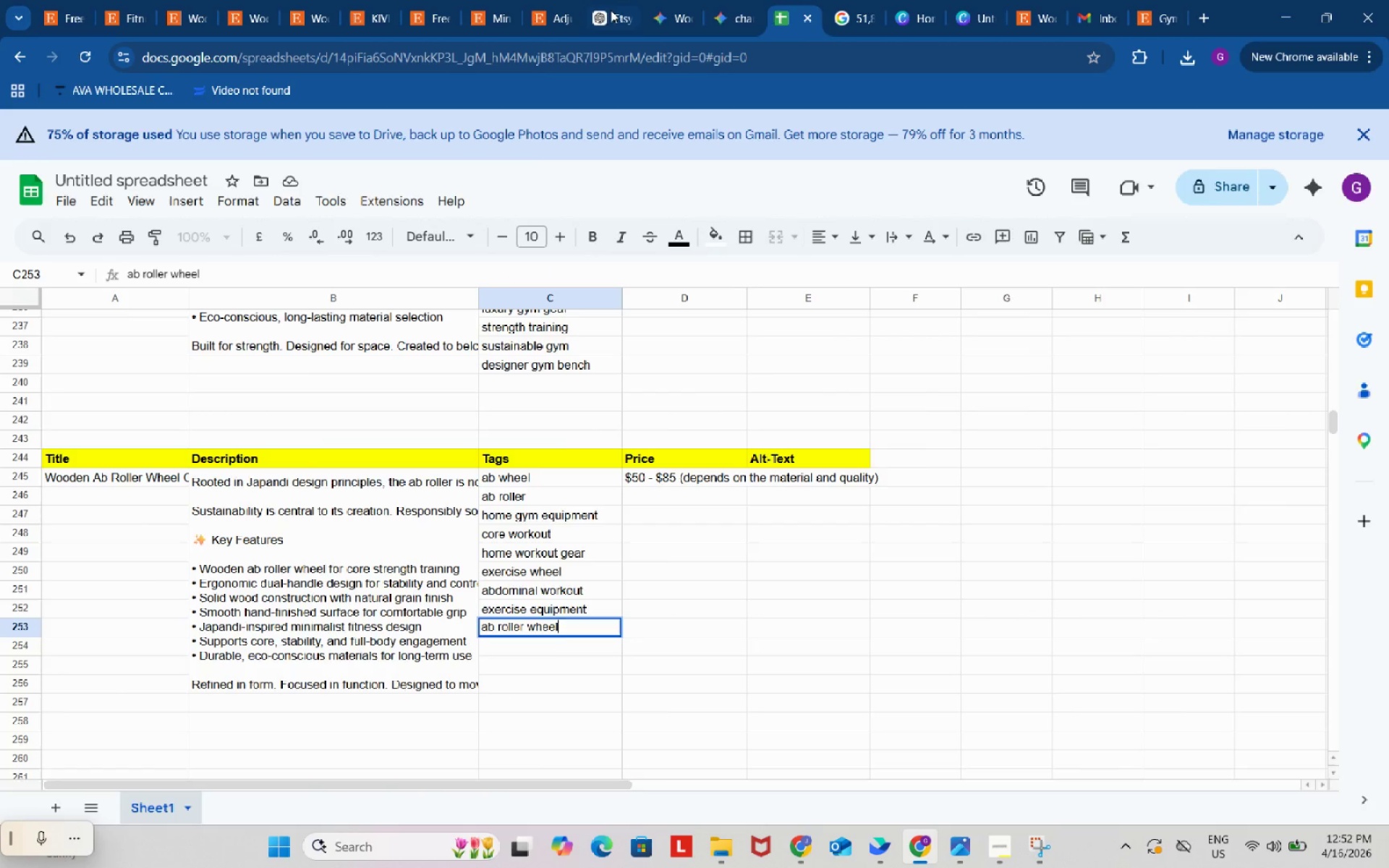 
left_click([608, 0])
 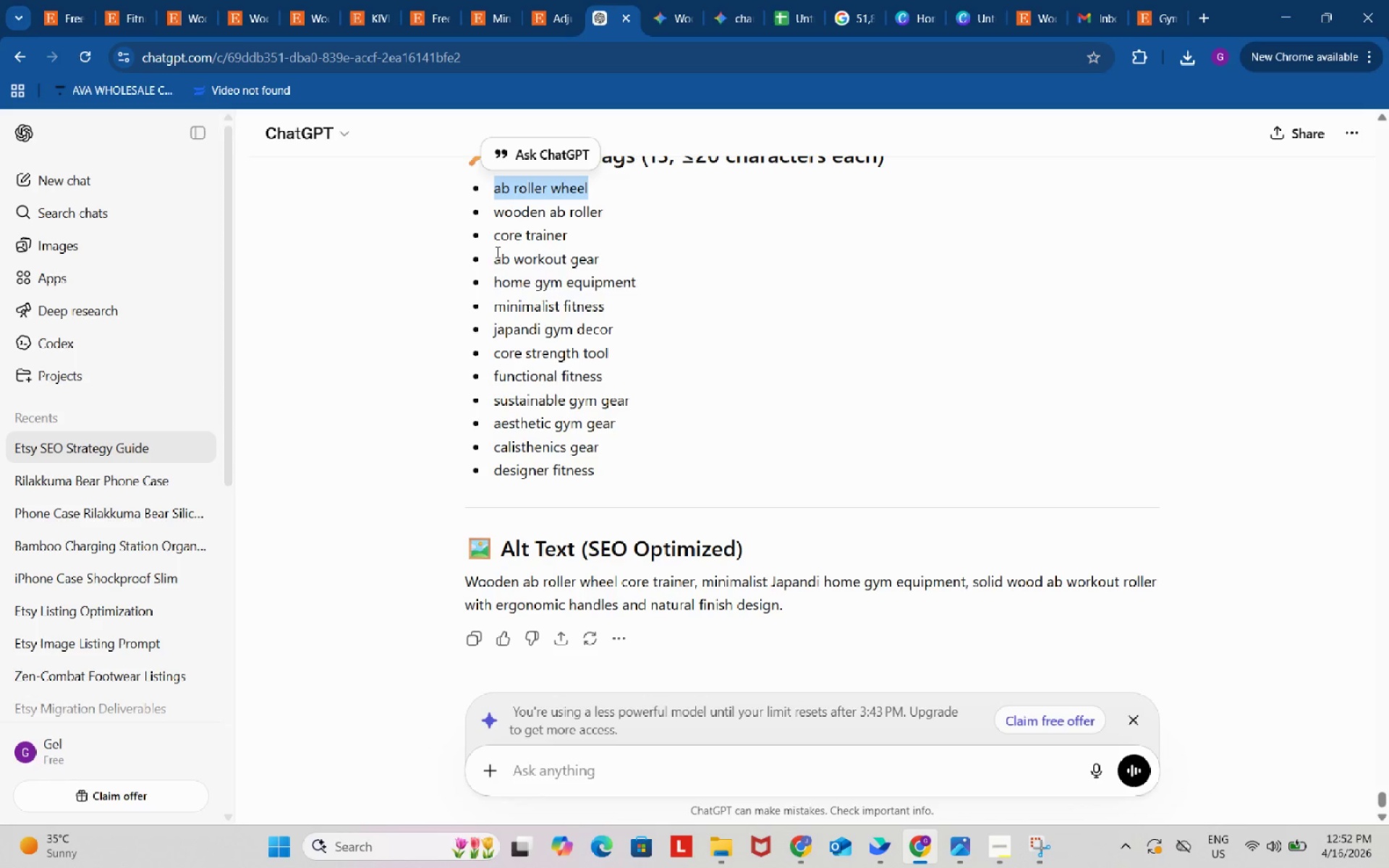 
left_click_drag(start_coordinate=[493, 257], to_coordinate=[621, 250])
 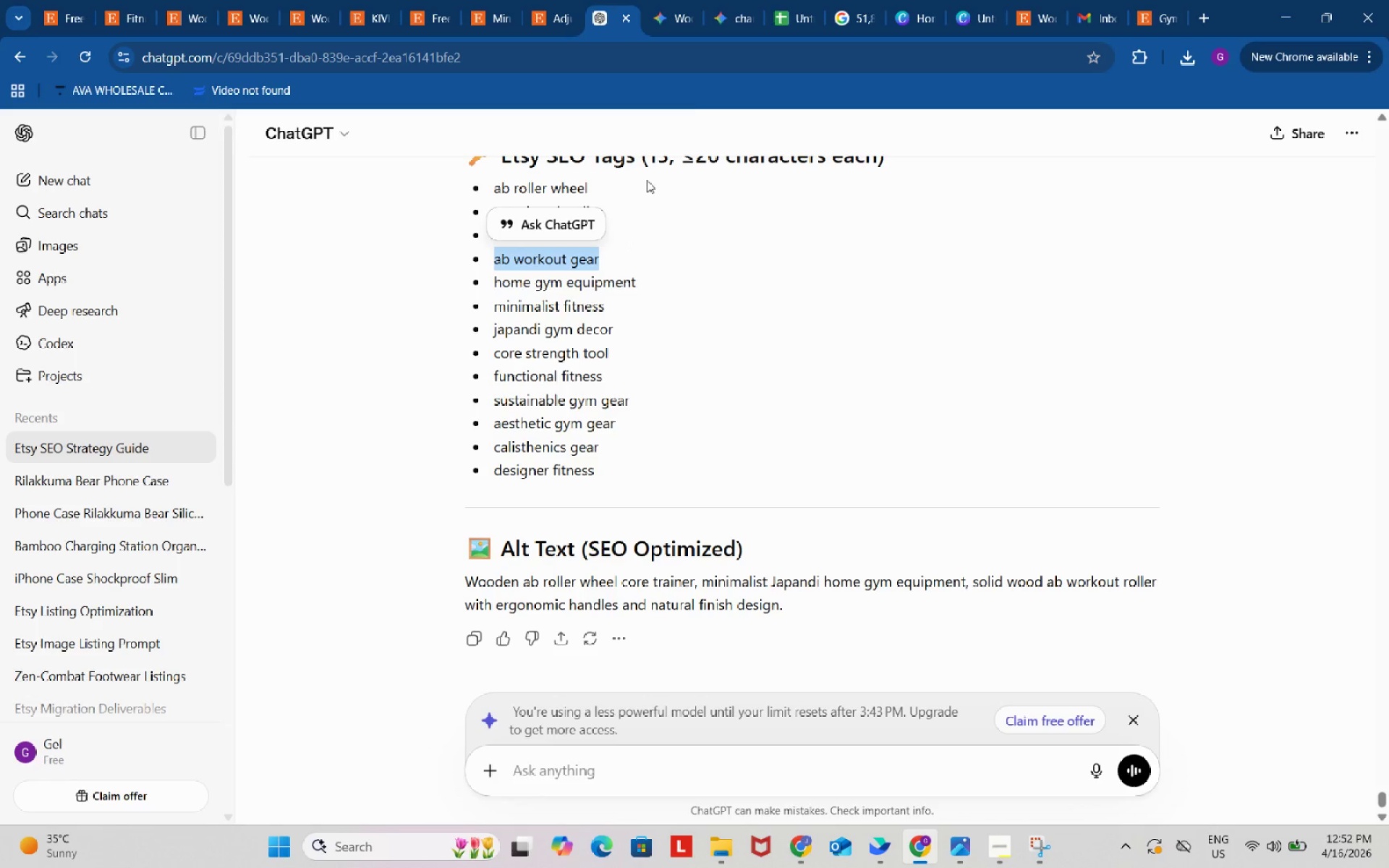 
key(Control+ControlLeft)
 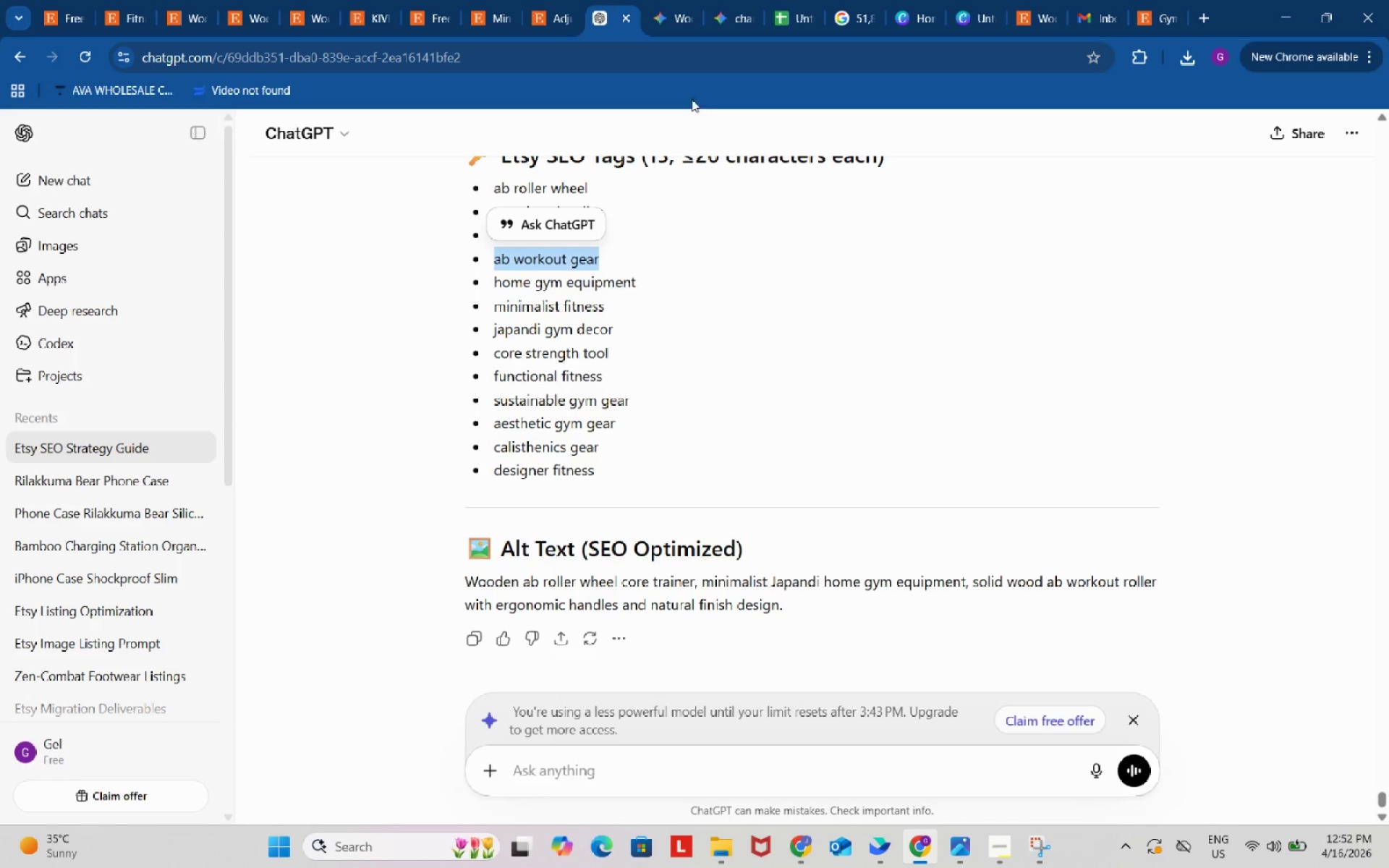 
key(Control+C)
 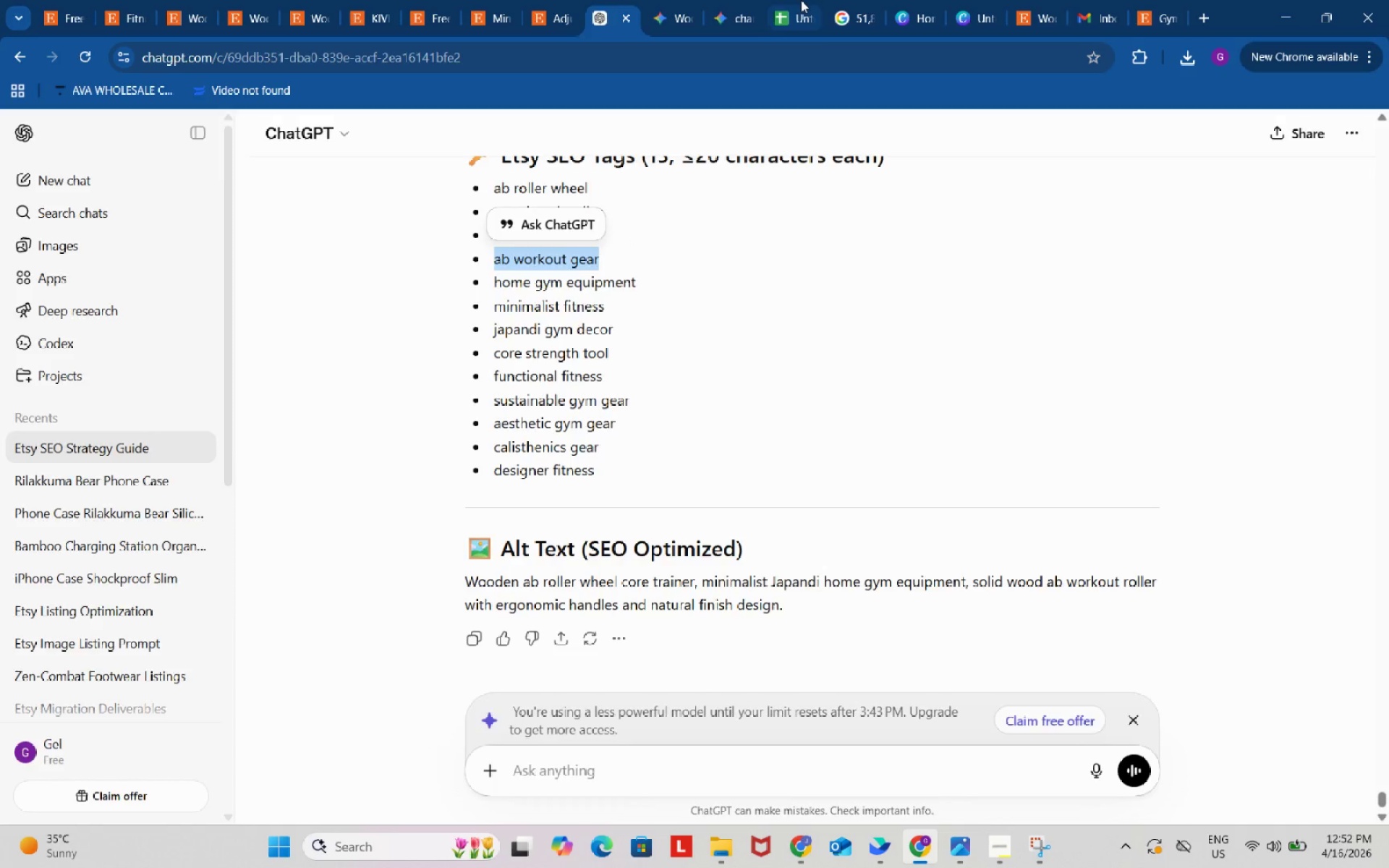 
left_click([802, 0])
 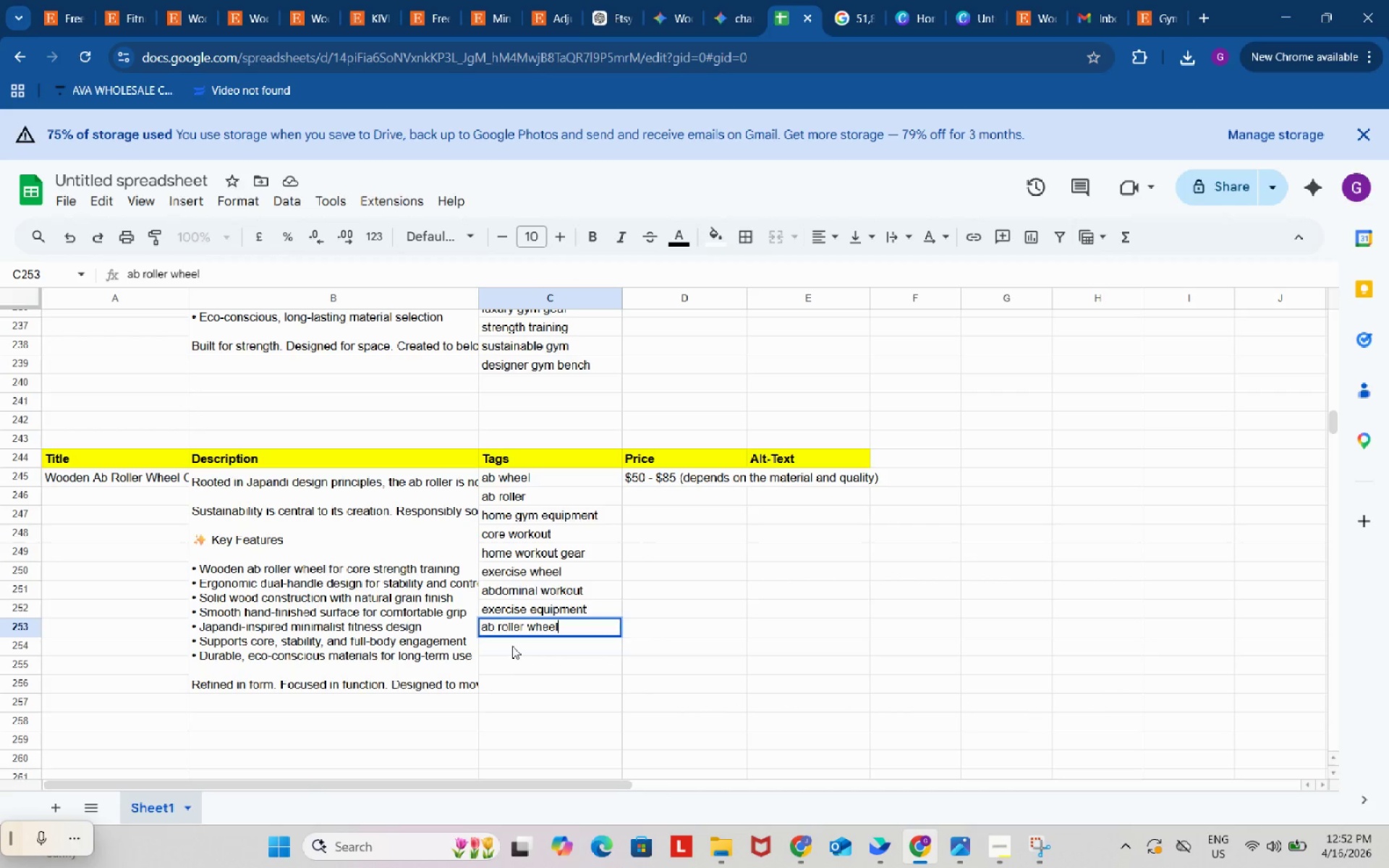 
double_click([512, 646])
 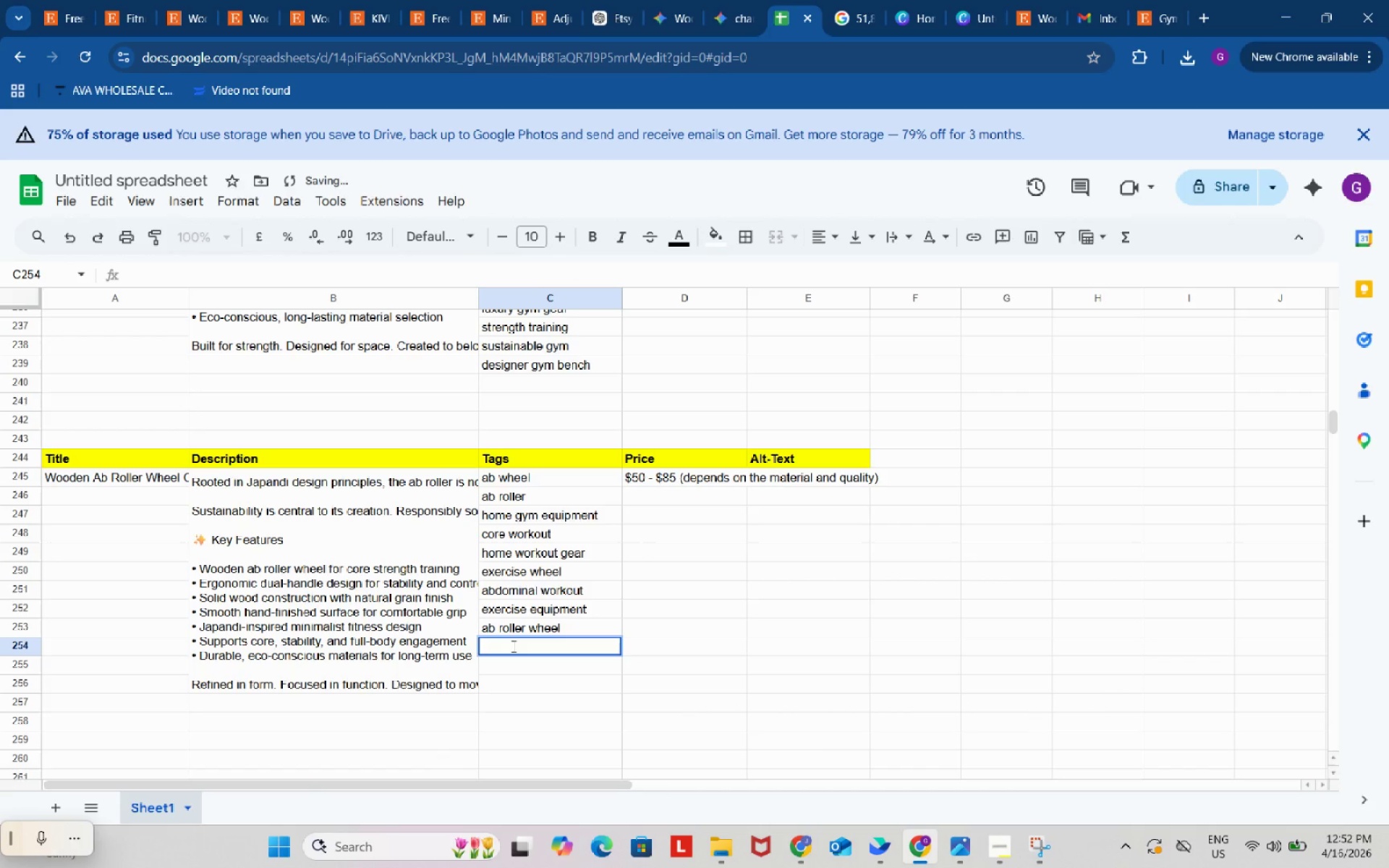 
key(Control+V)
 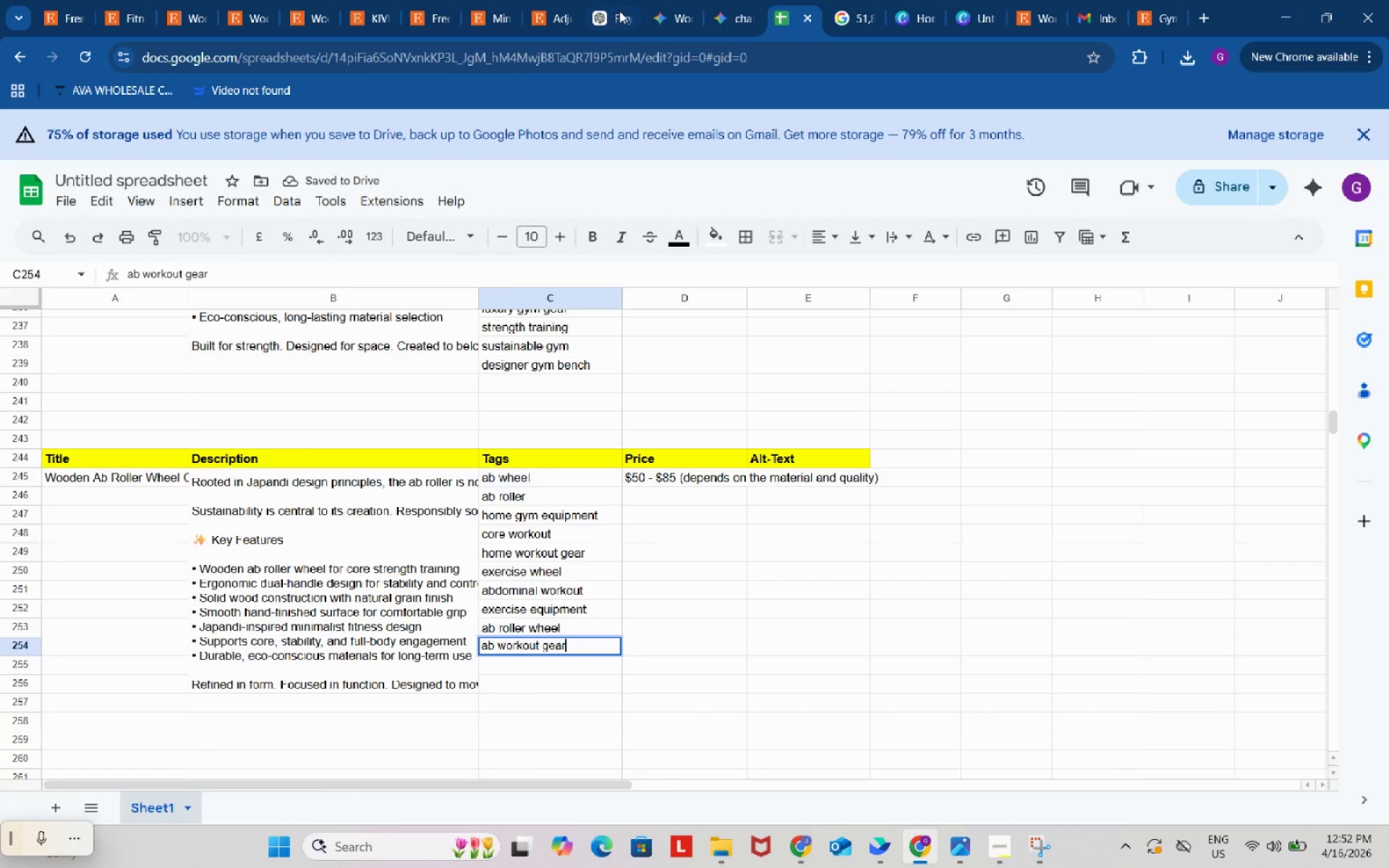 
left_click([623, 0])
 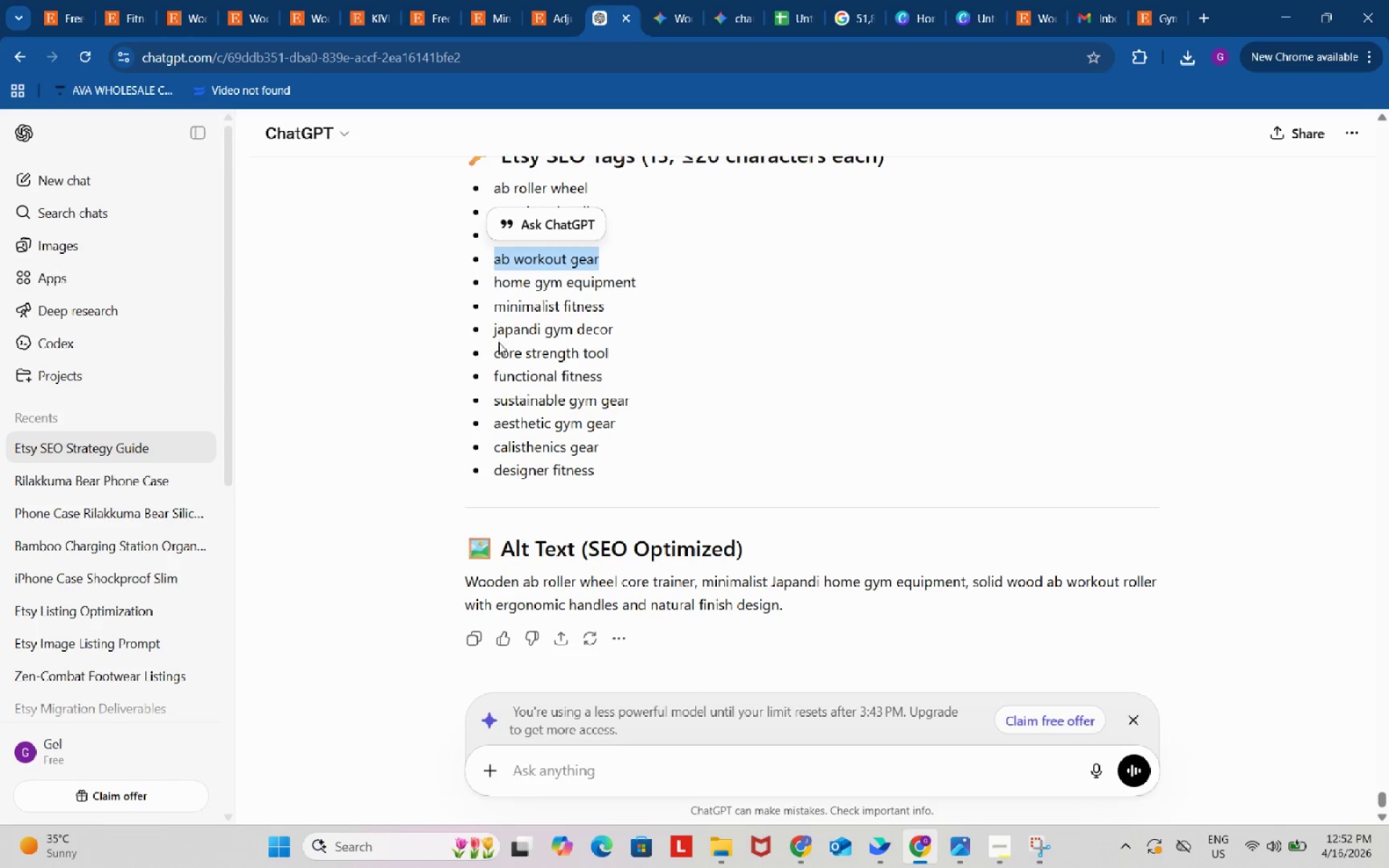 
left_click_drag(start_coordinate=[494, 352], to_coordinate=[502, 352])
 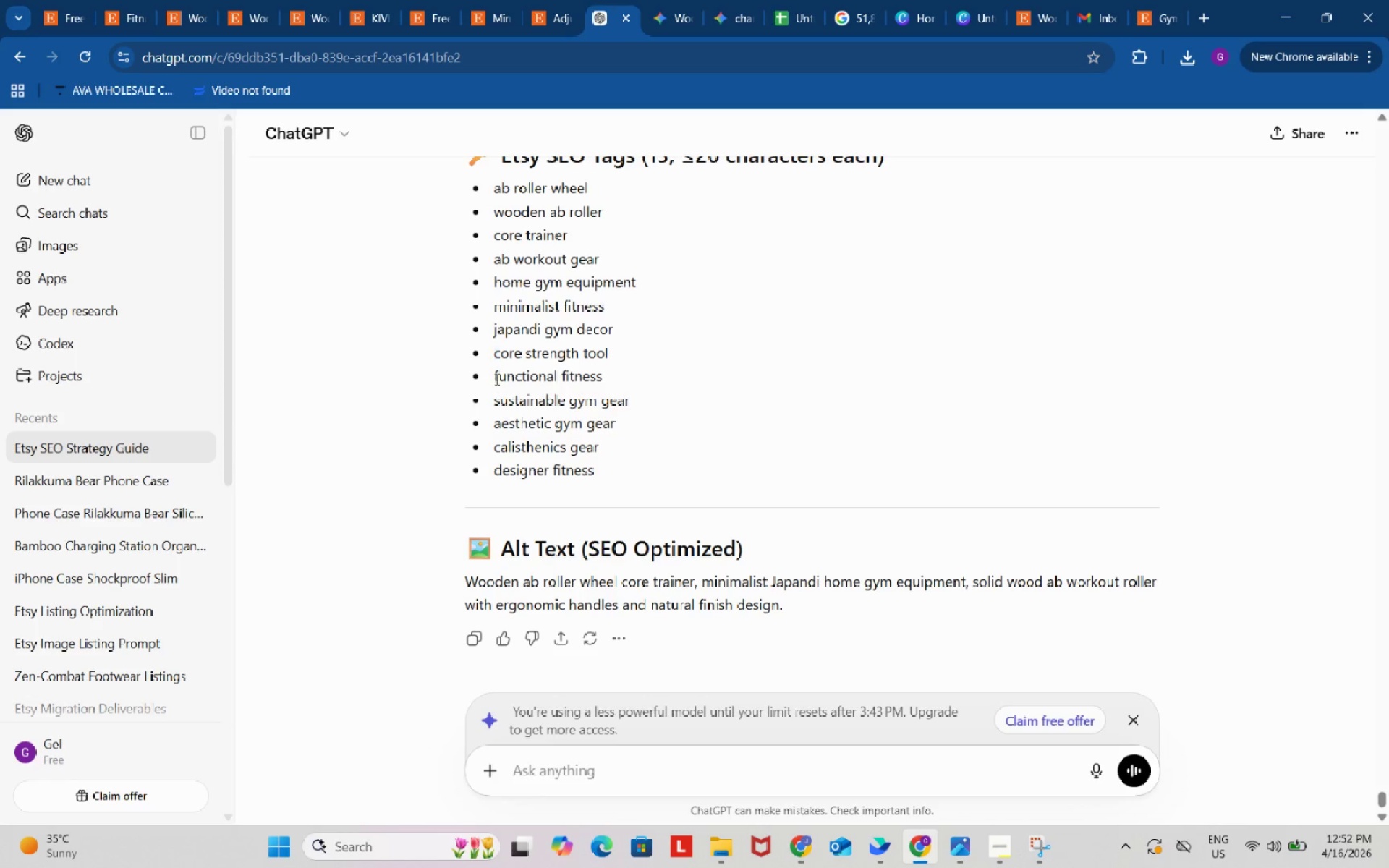 
left_click_drag(start_coordinate=[493, 380], to_coordinate=[650, 366])
 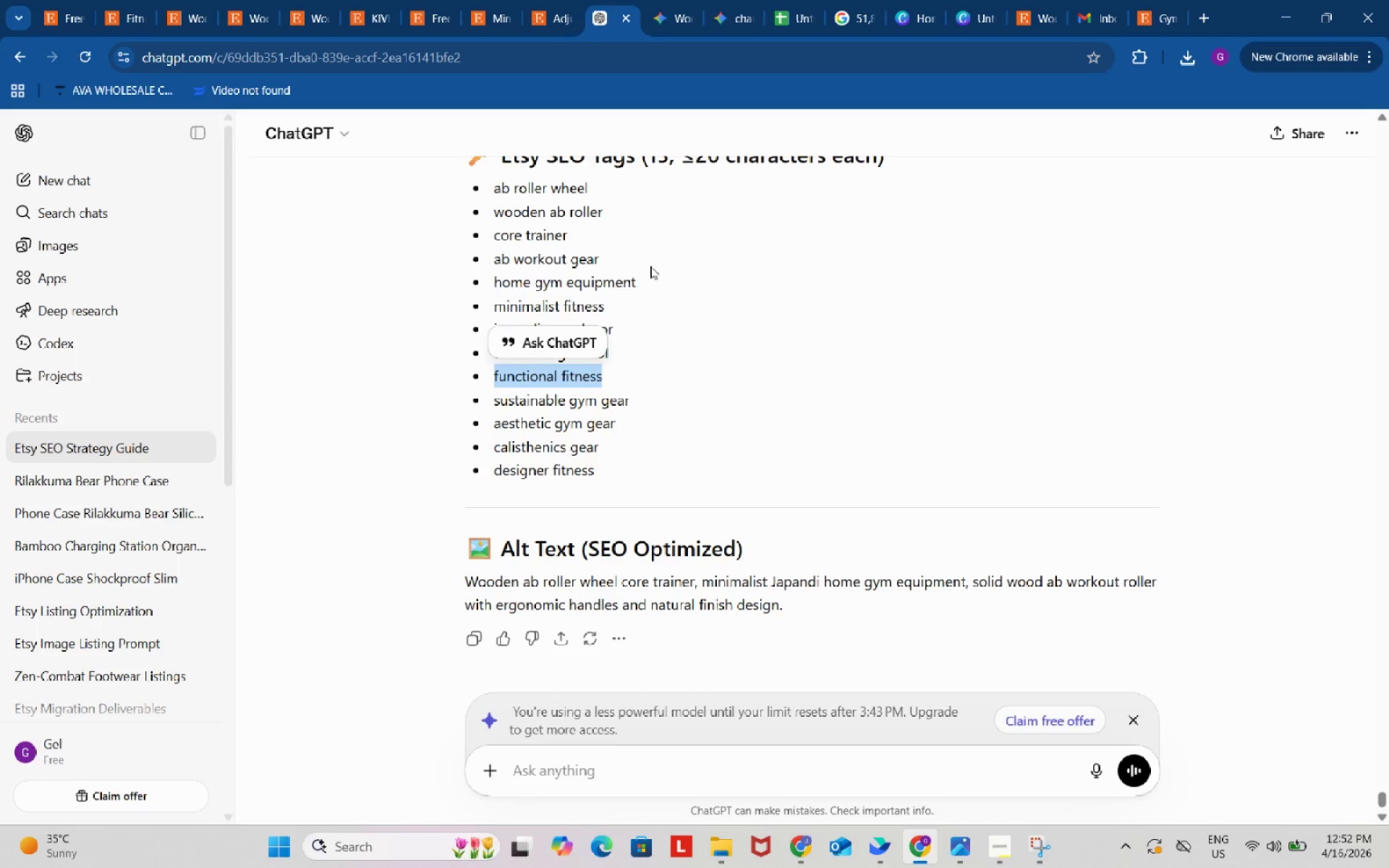 
key(Control+ControlLeft)
 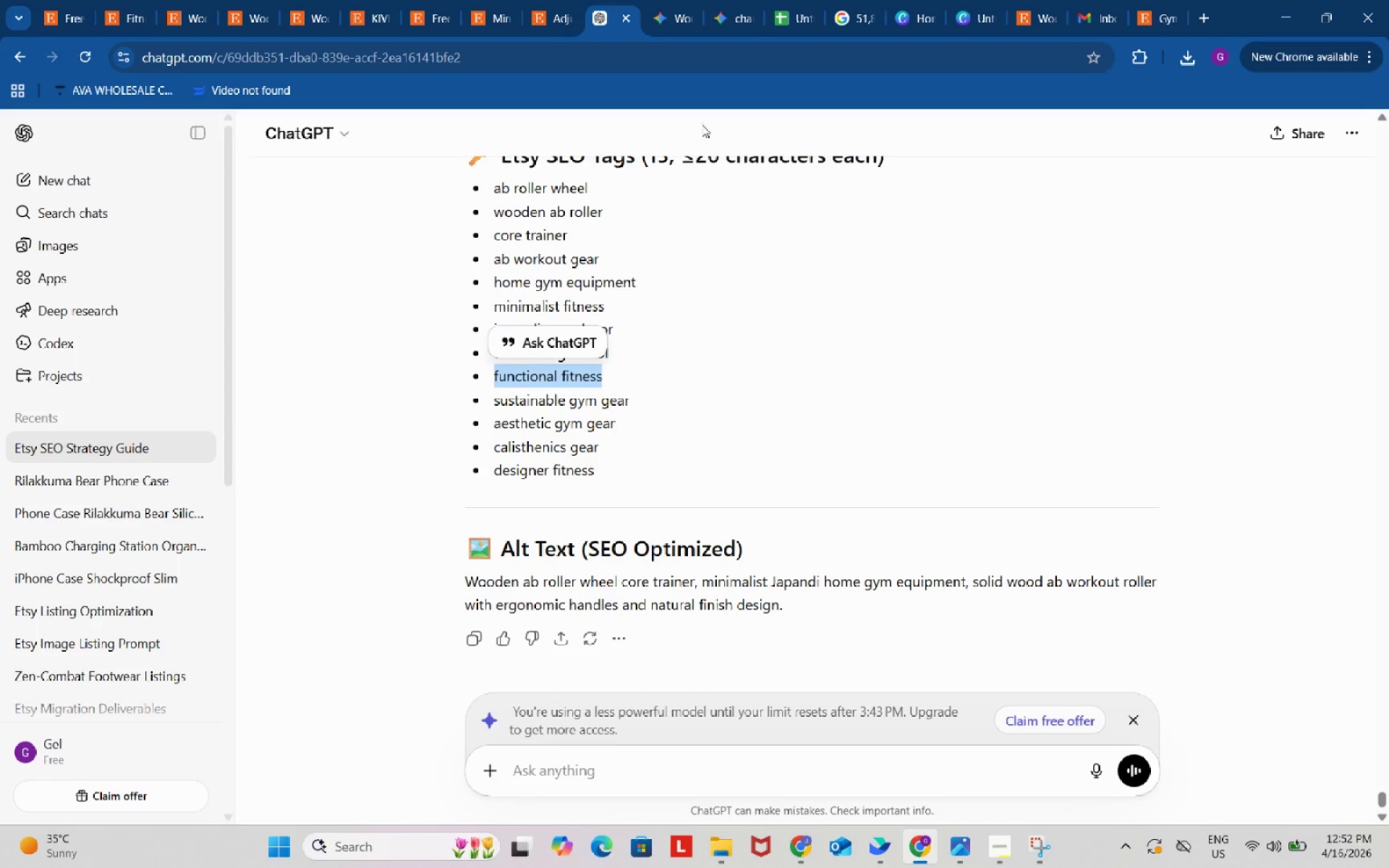 
key(Control+C)
 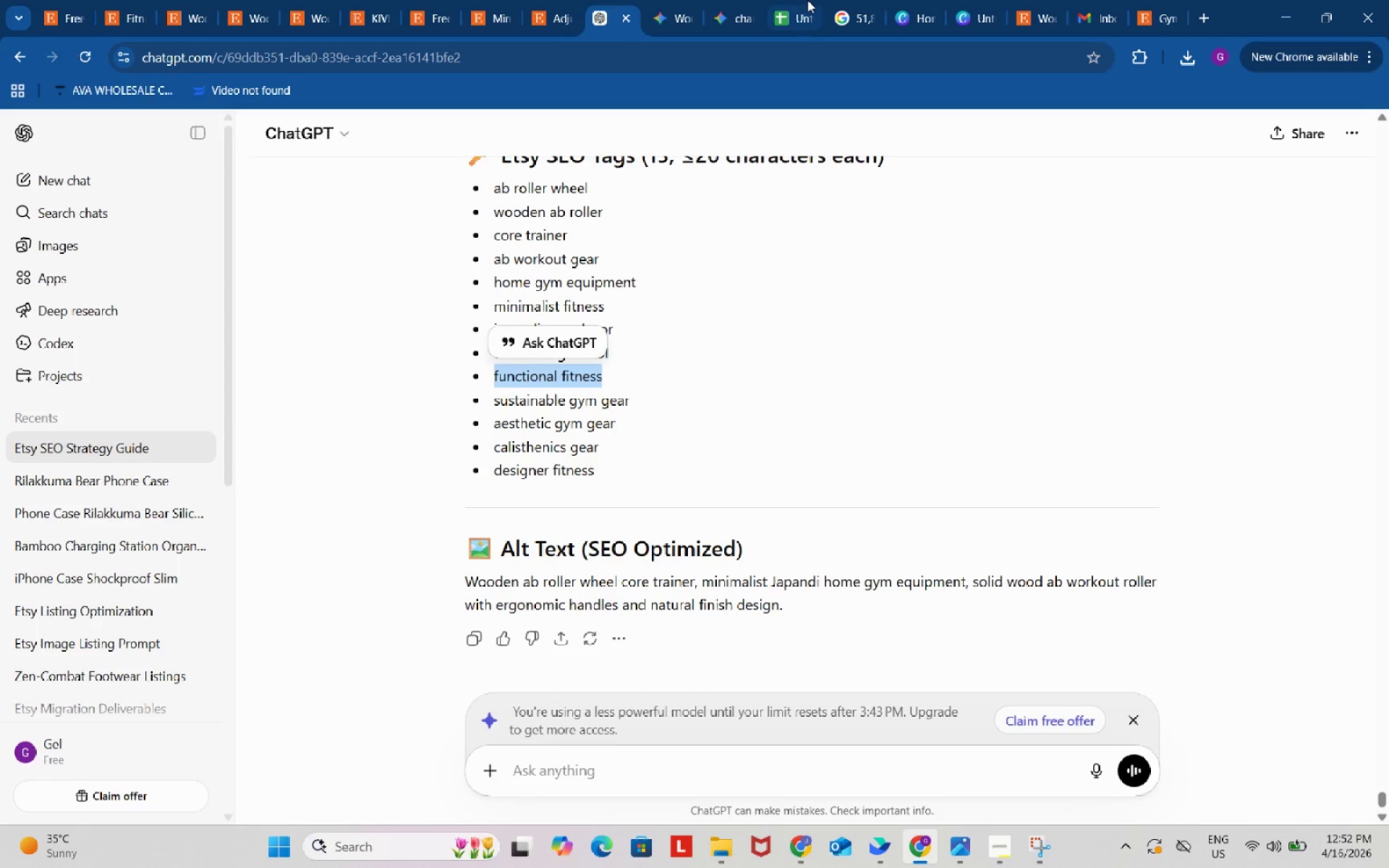 
left_click([807, 0])
 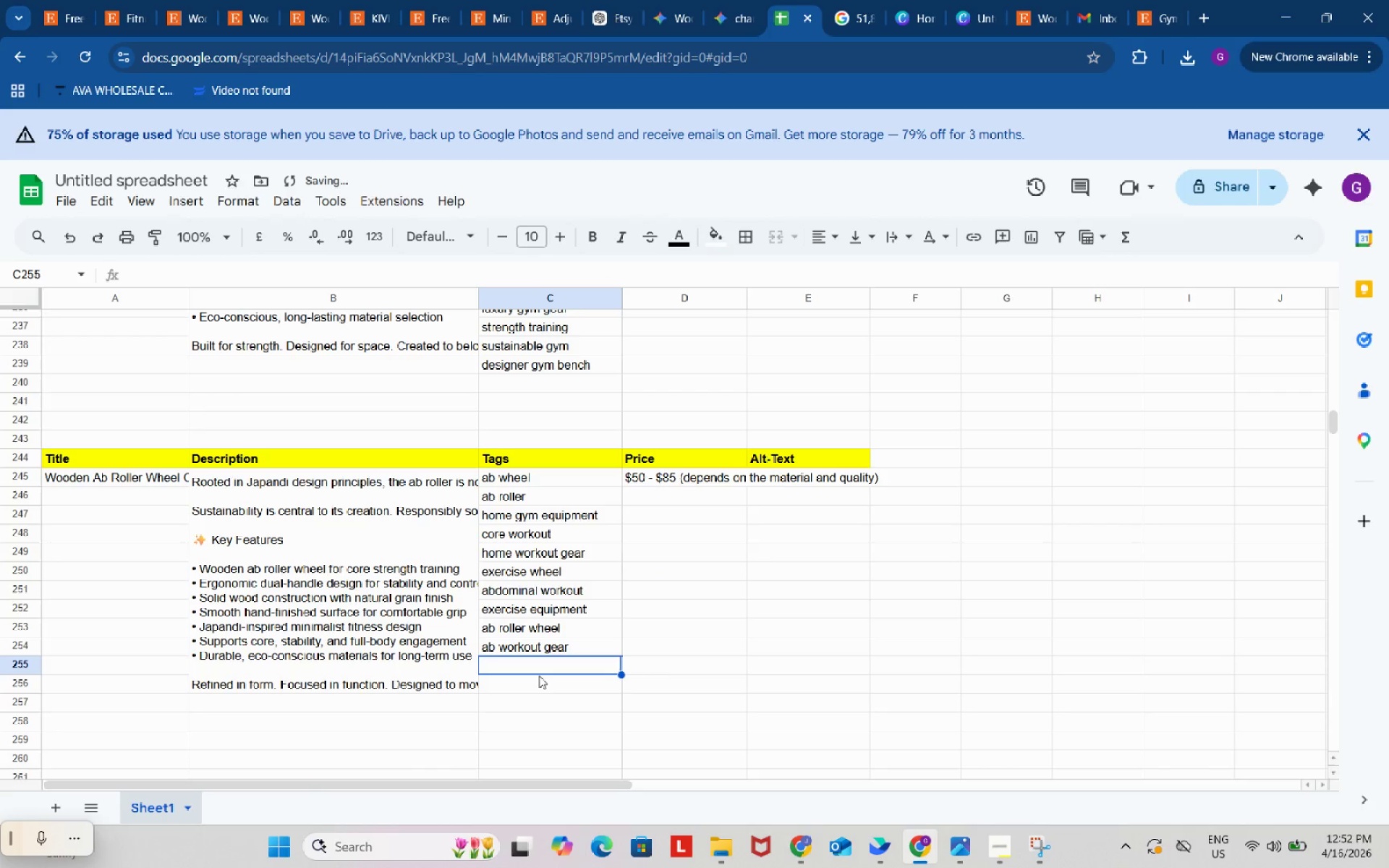 
double_click([539, 676])
 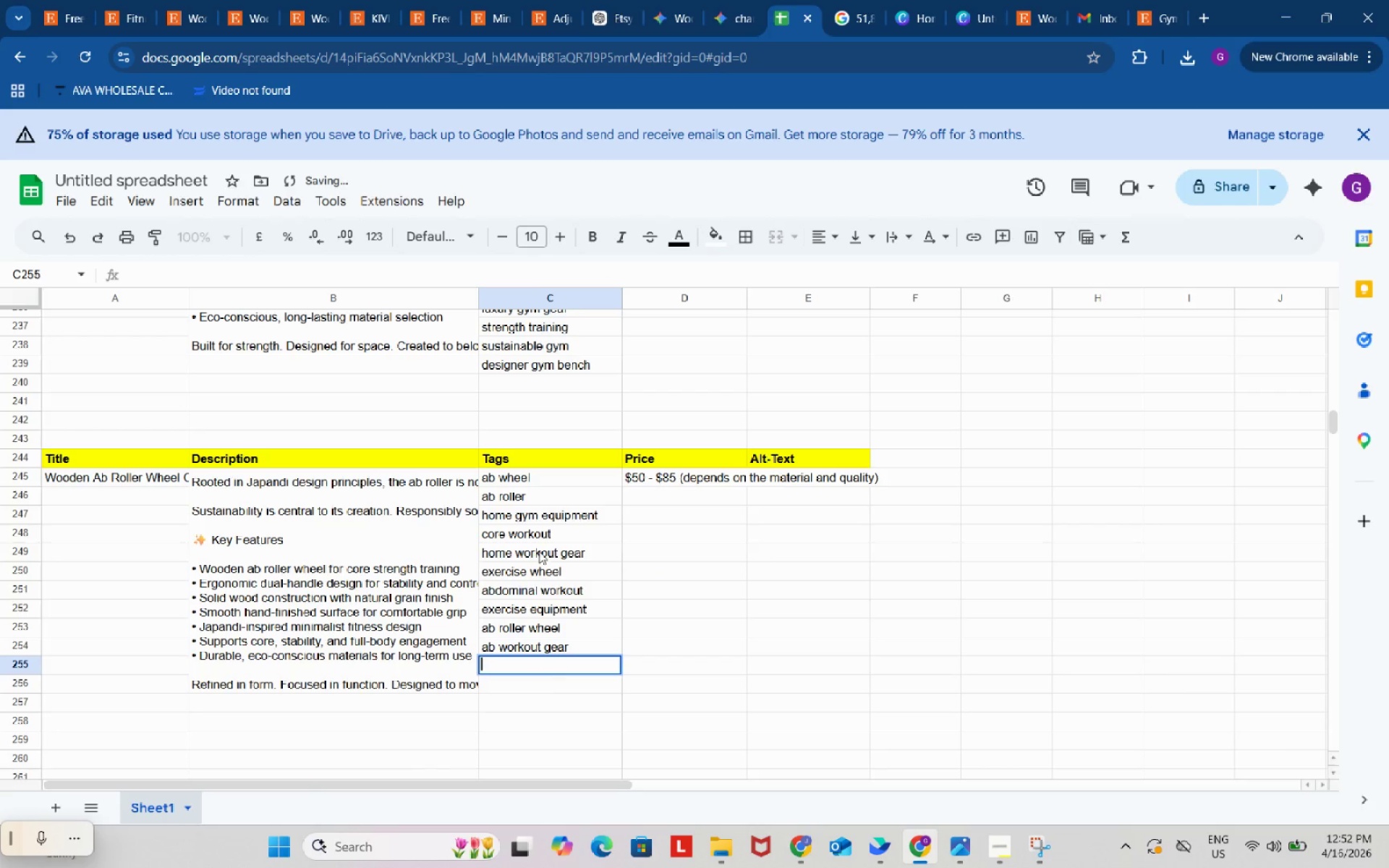 
key(Control+ControlLeft)
 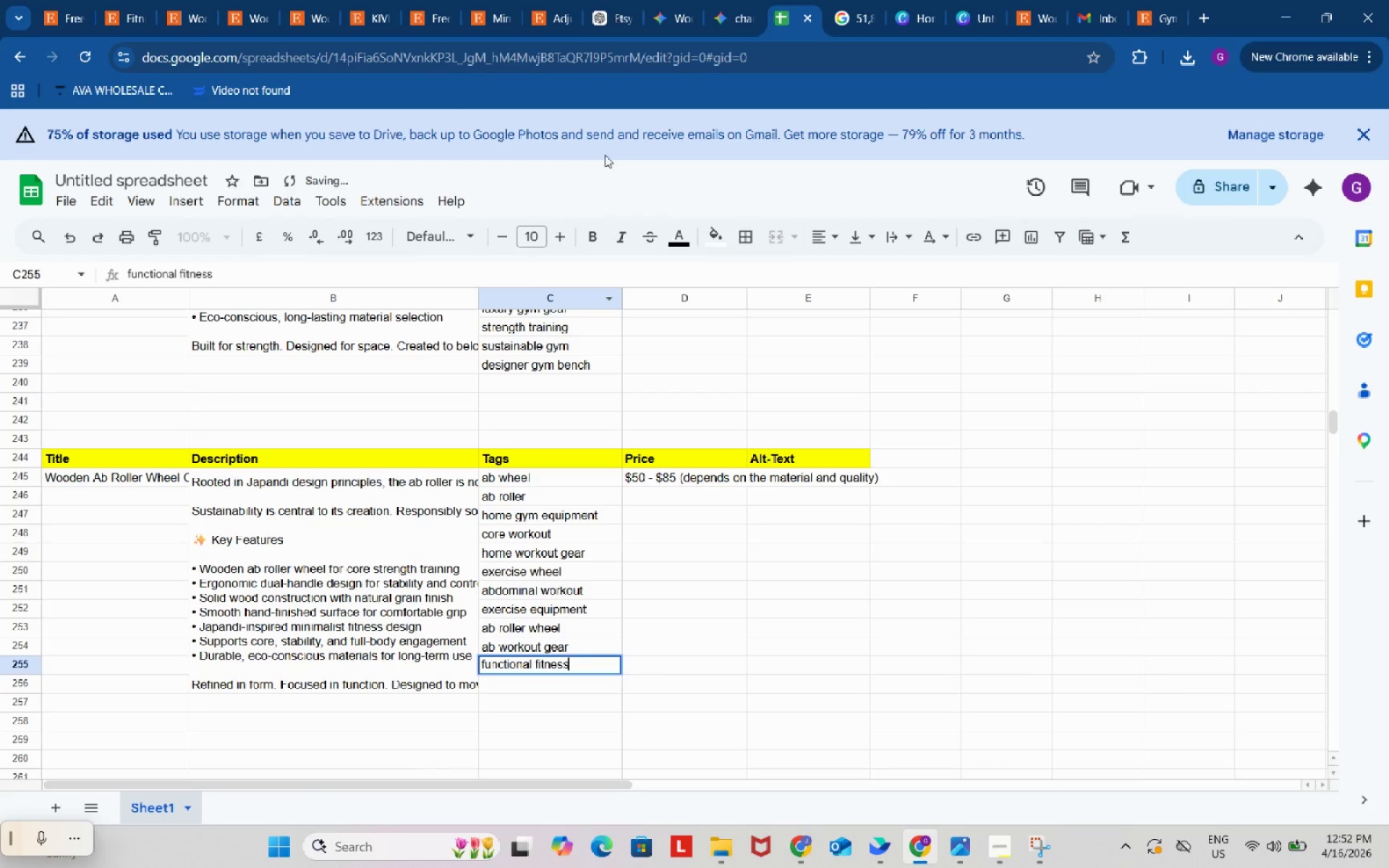 
key(Control+V)
 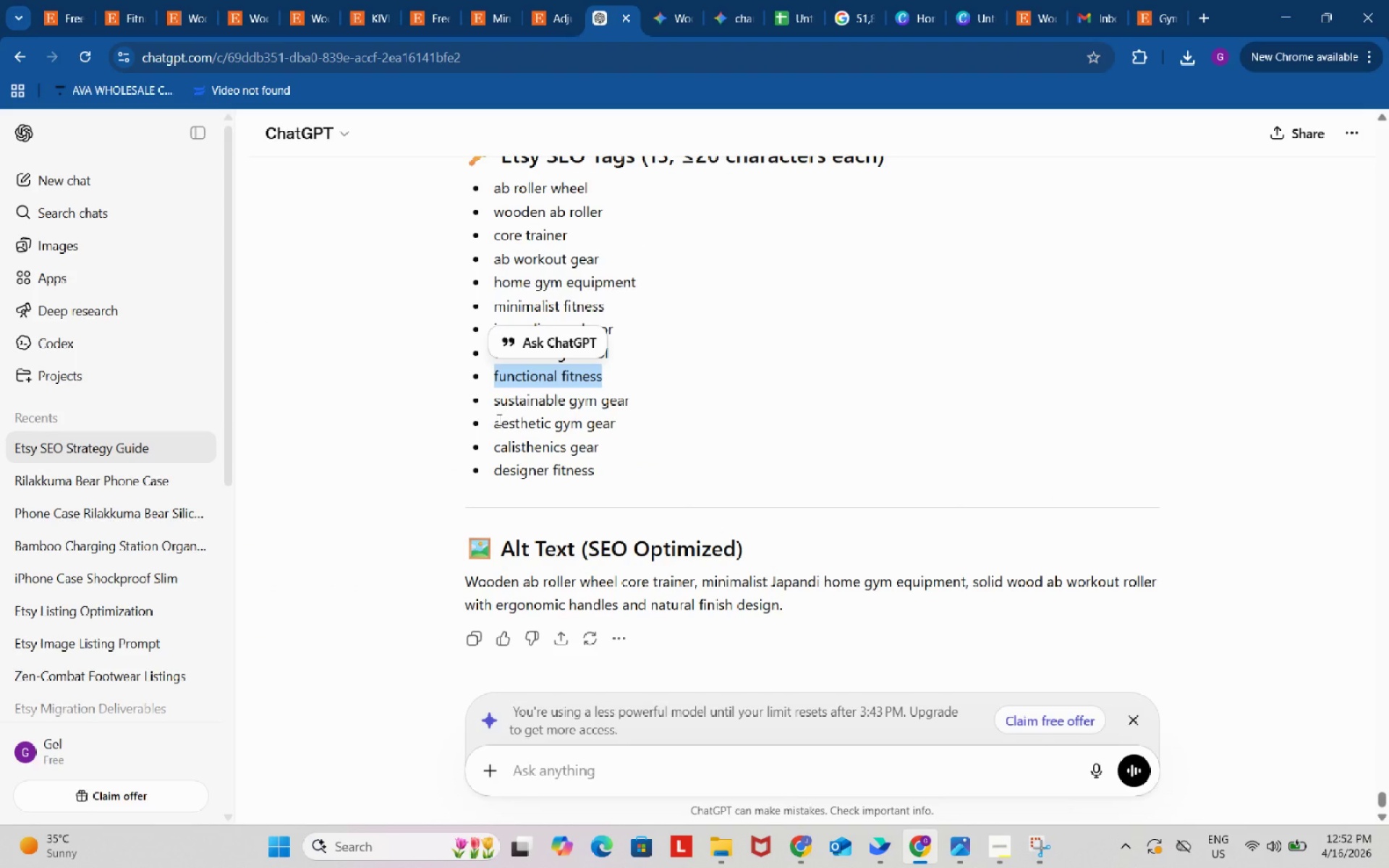 
left_click_drag(start_coordinate=[495, 449], to_coordinate=[634, 441])
 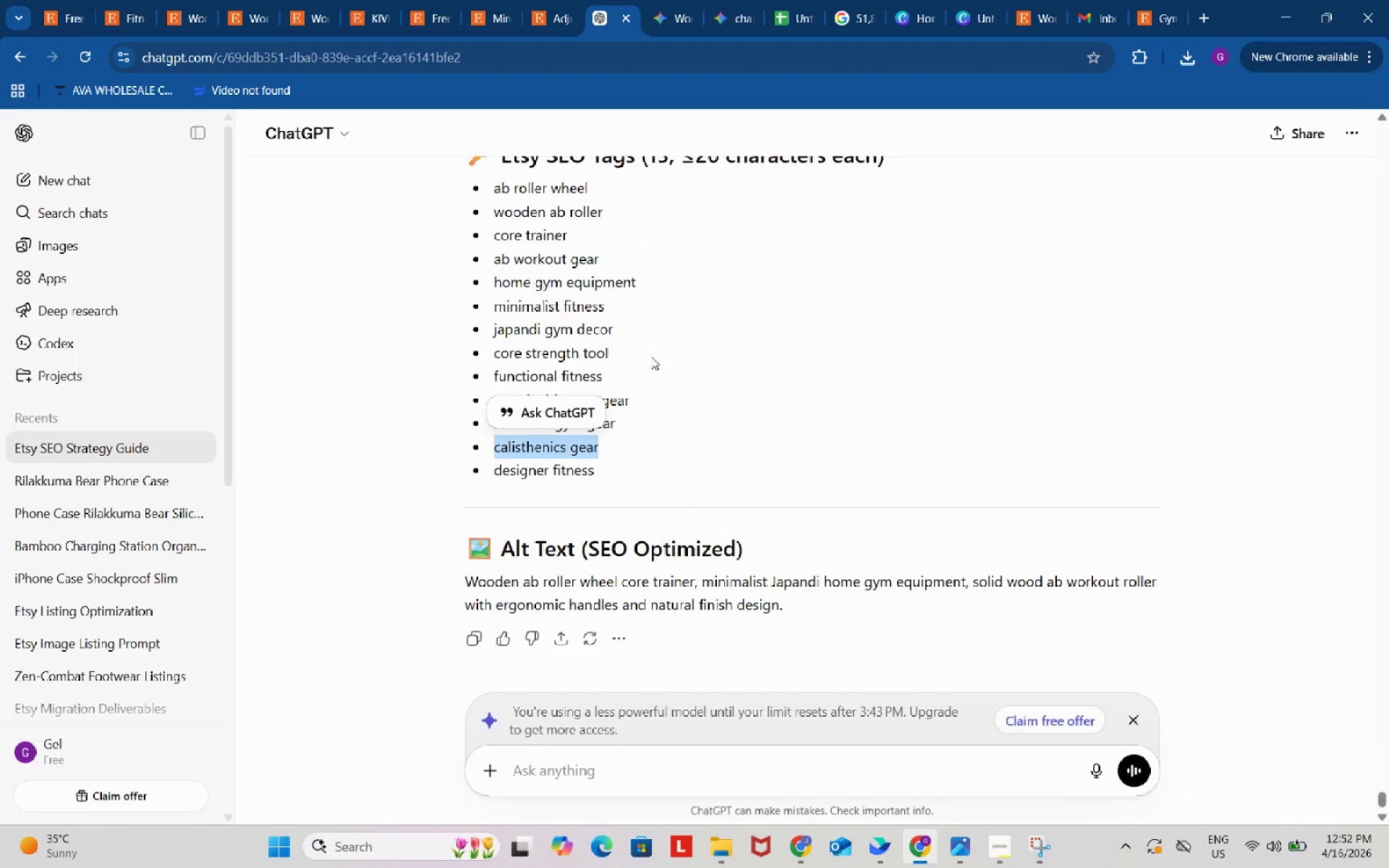 
key(Control+ControlLeft)
 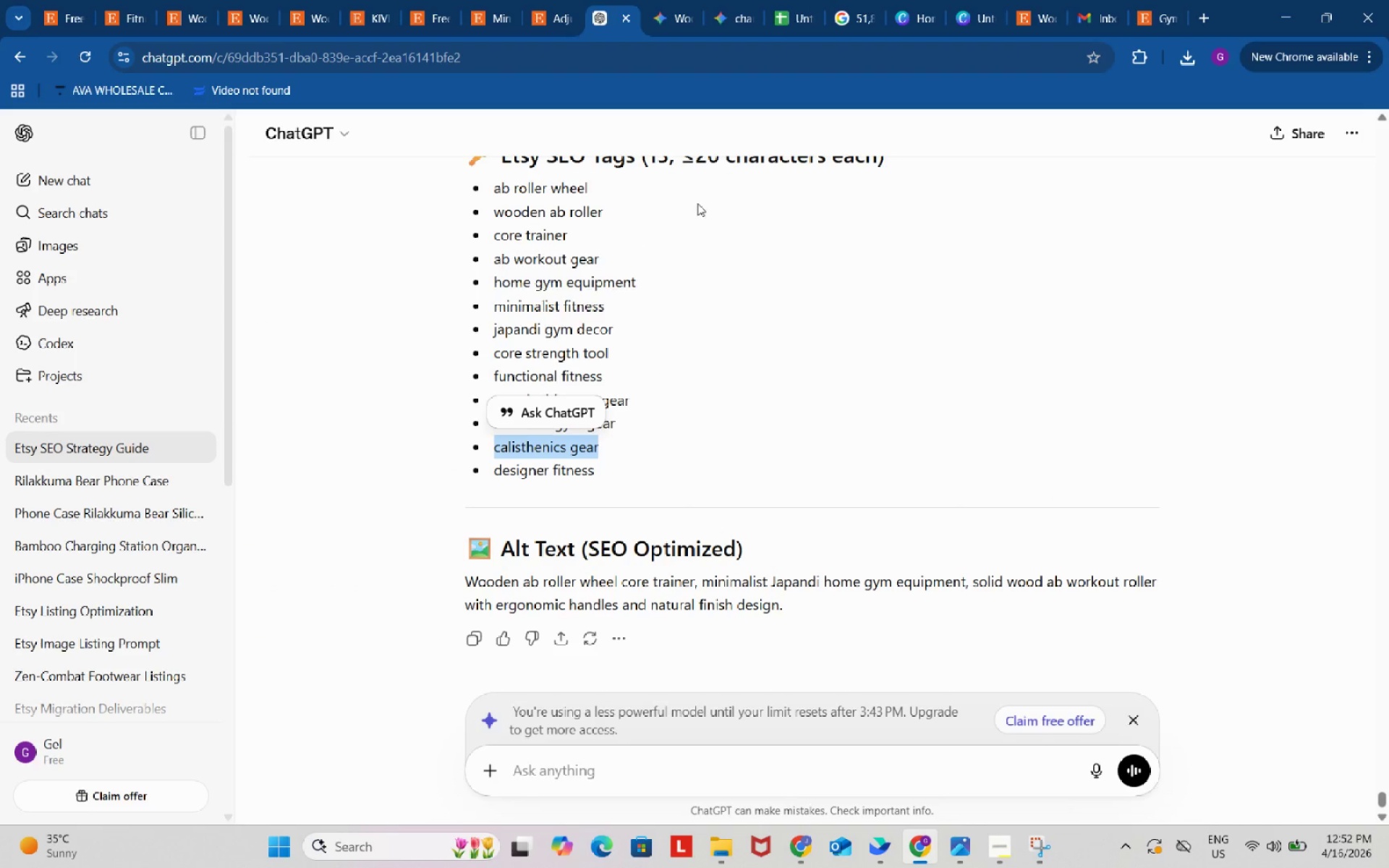 
key(Control+C)
 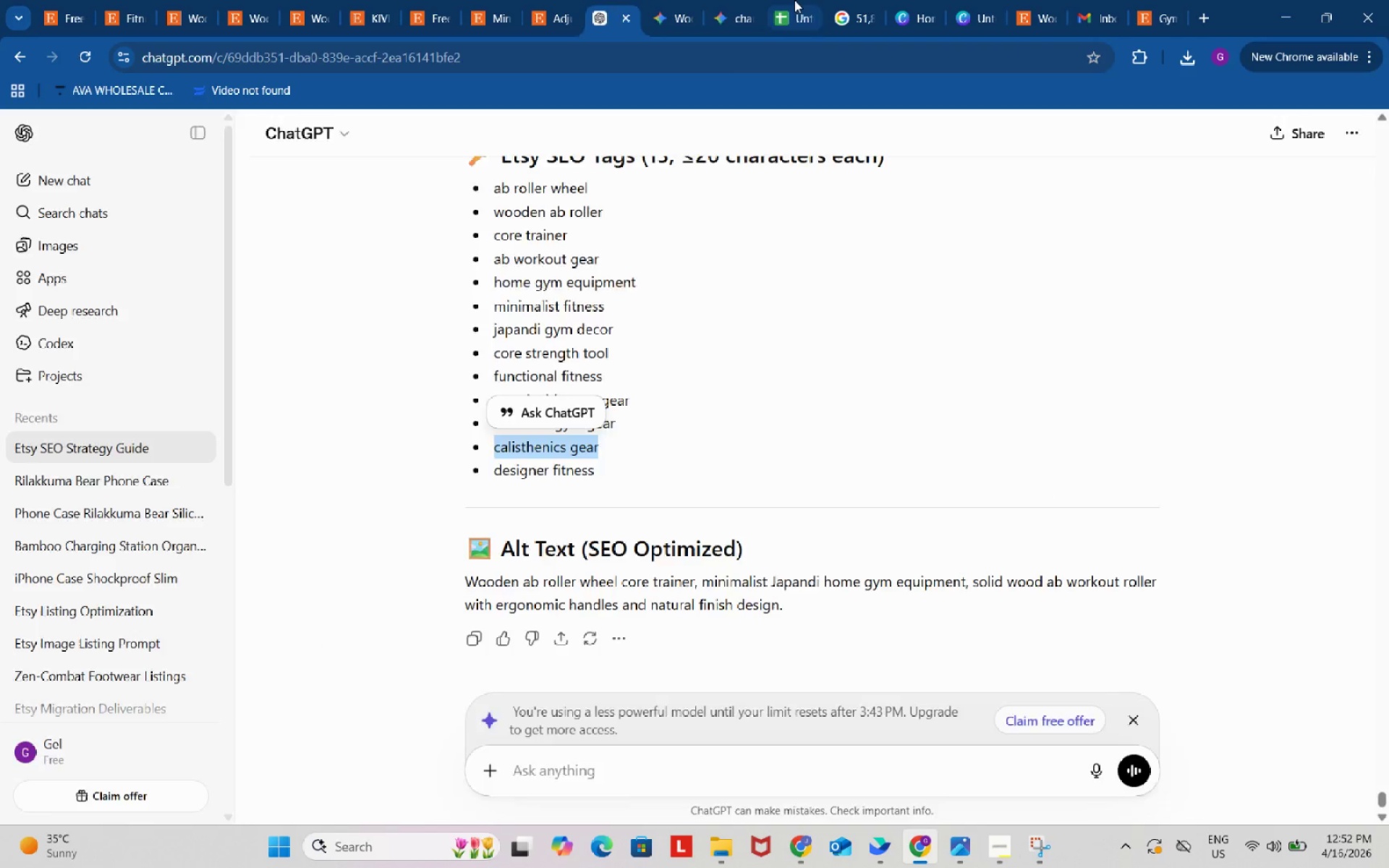 
left_click([794, 0])
 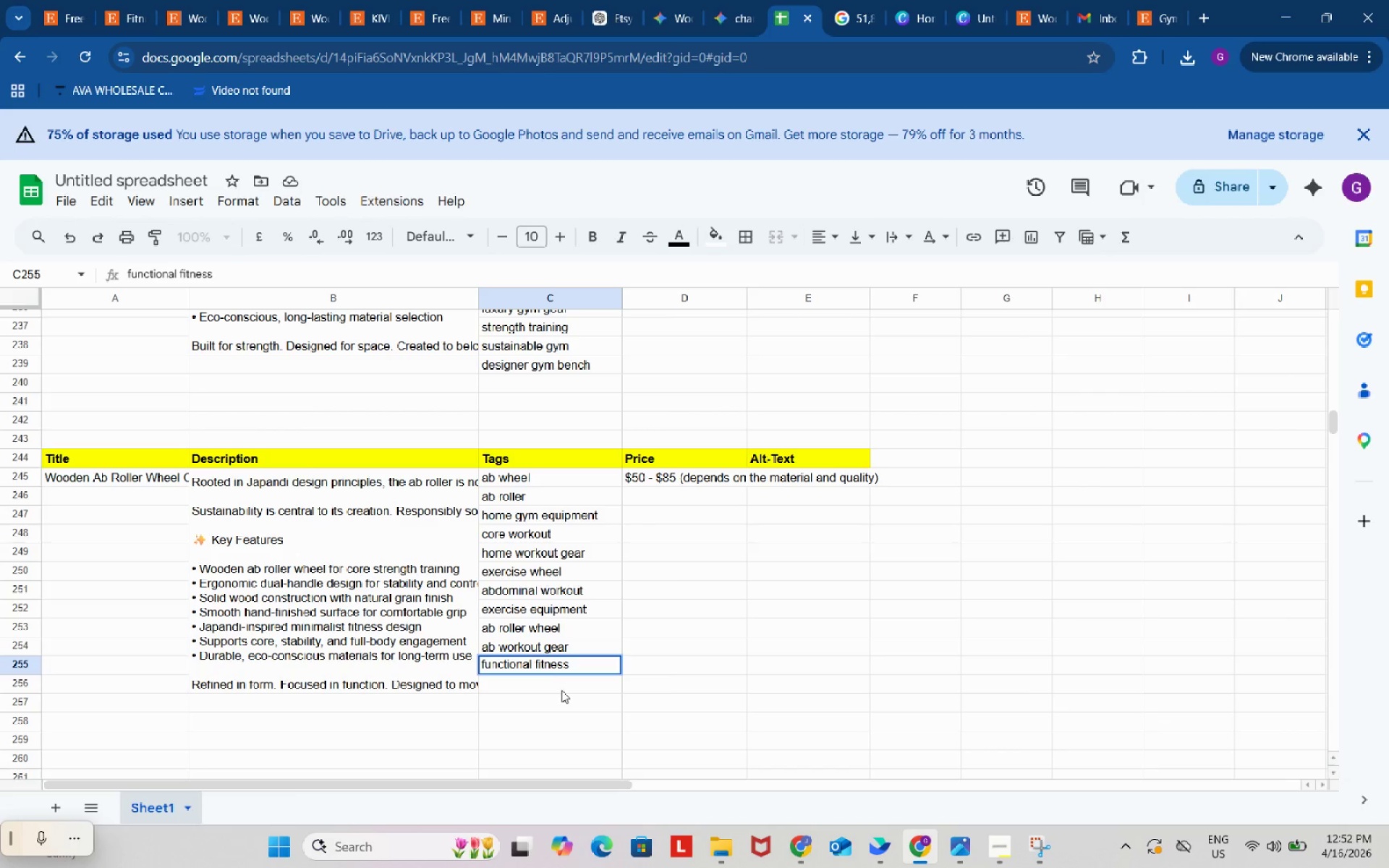 
double_click([562, 690])
 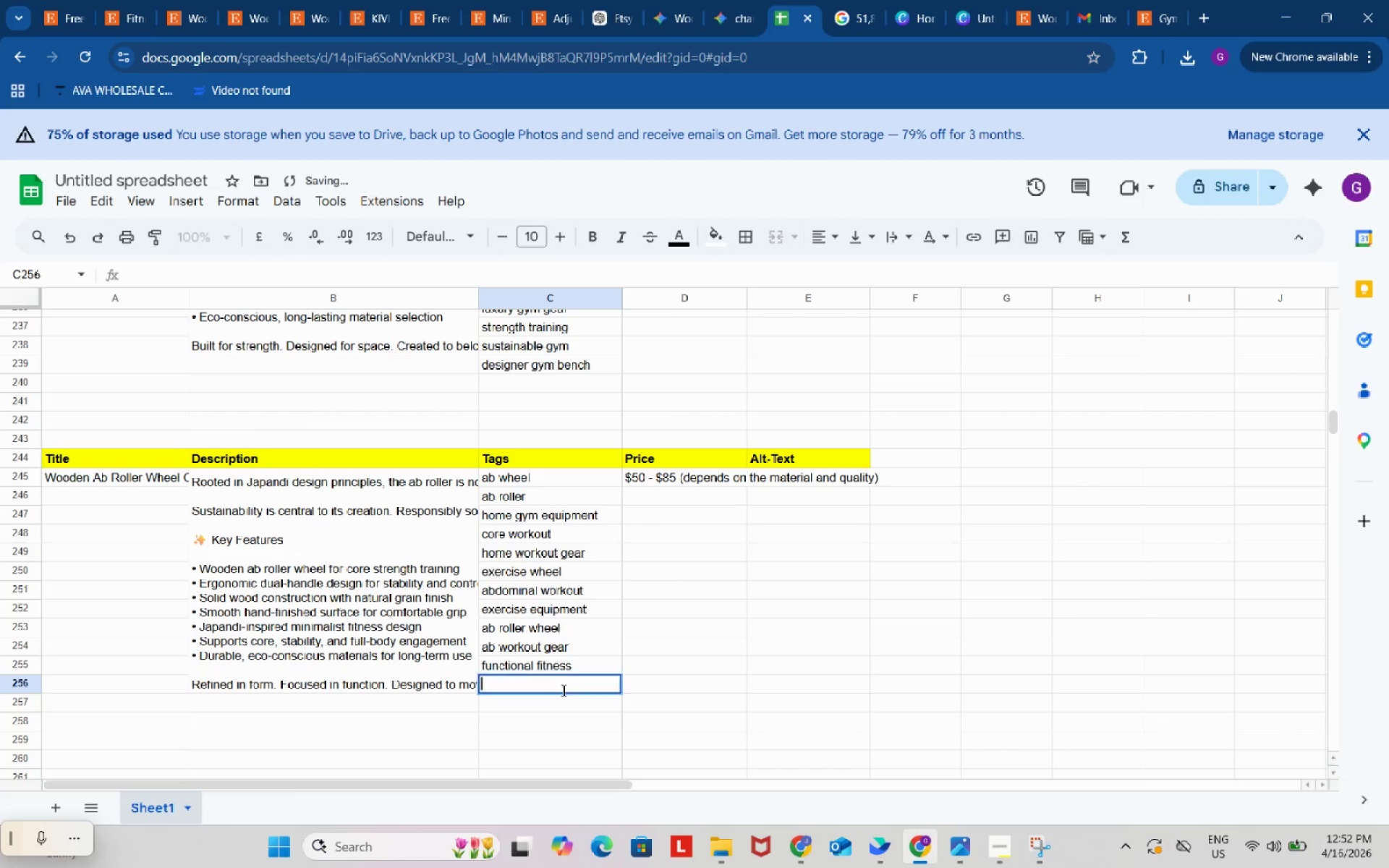 
key(Control+ControlLeft)
 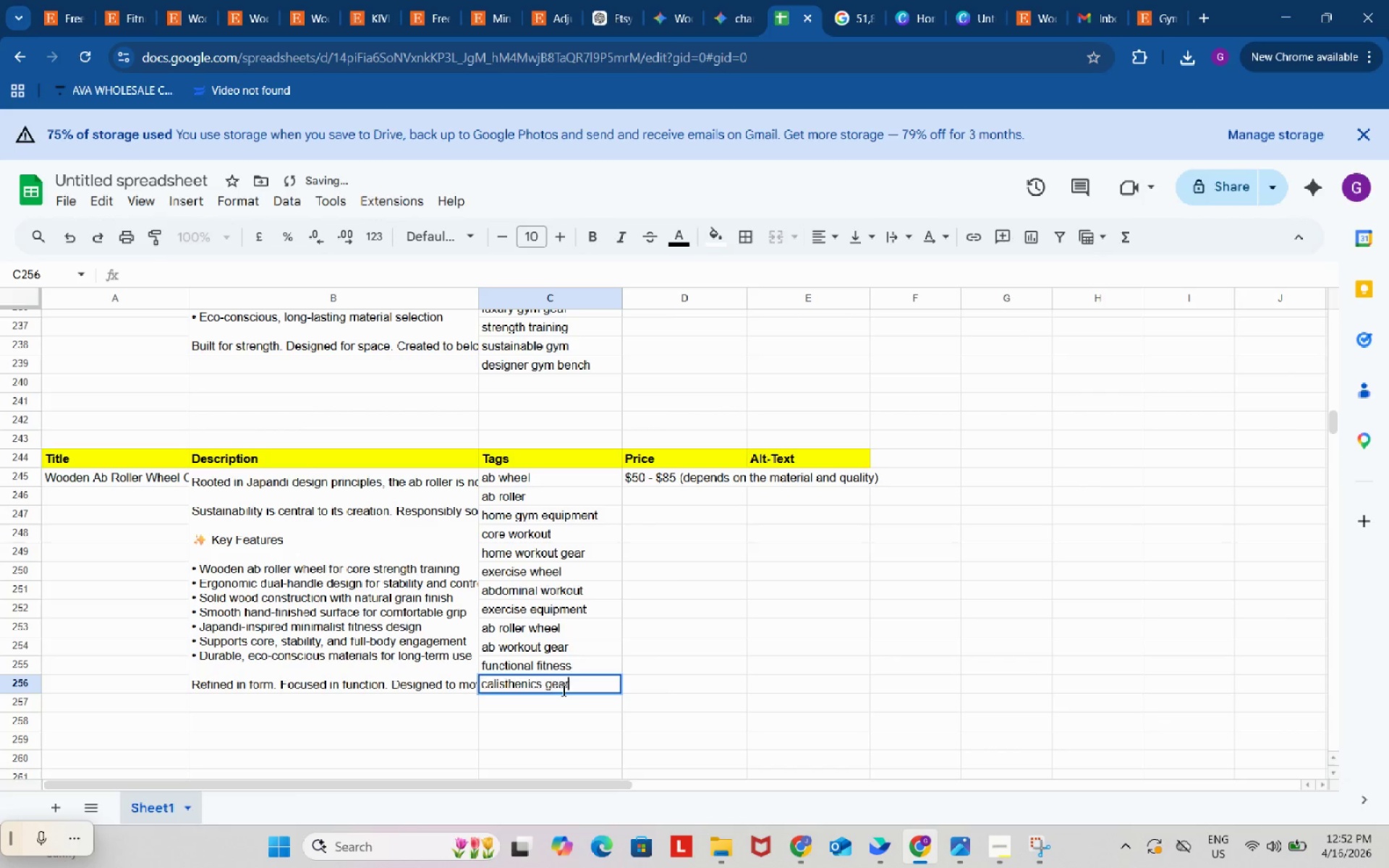 
key(Control+V)
 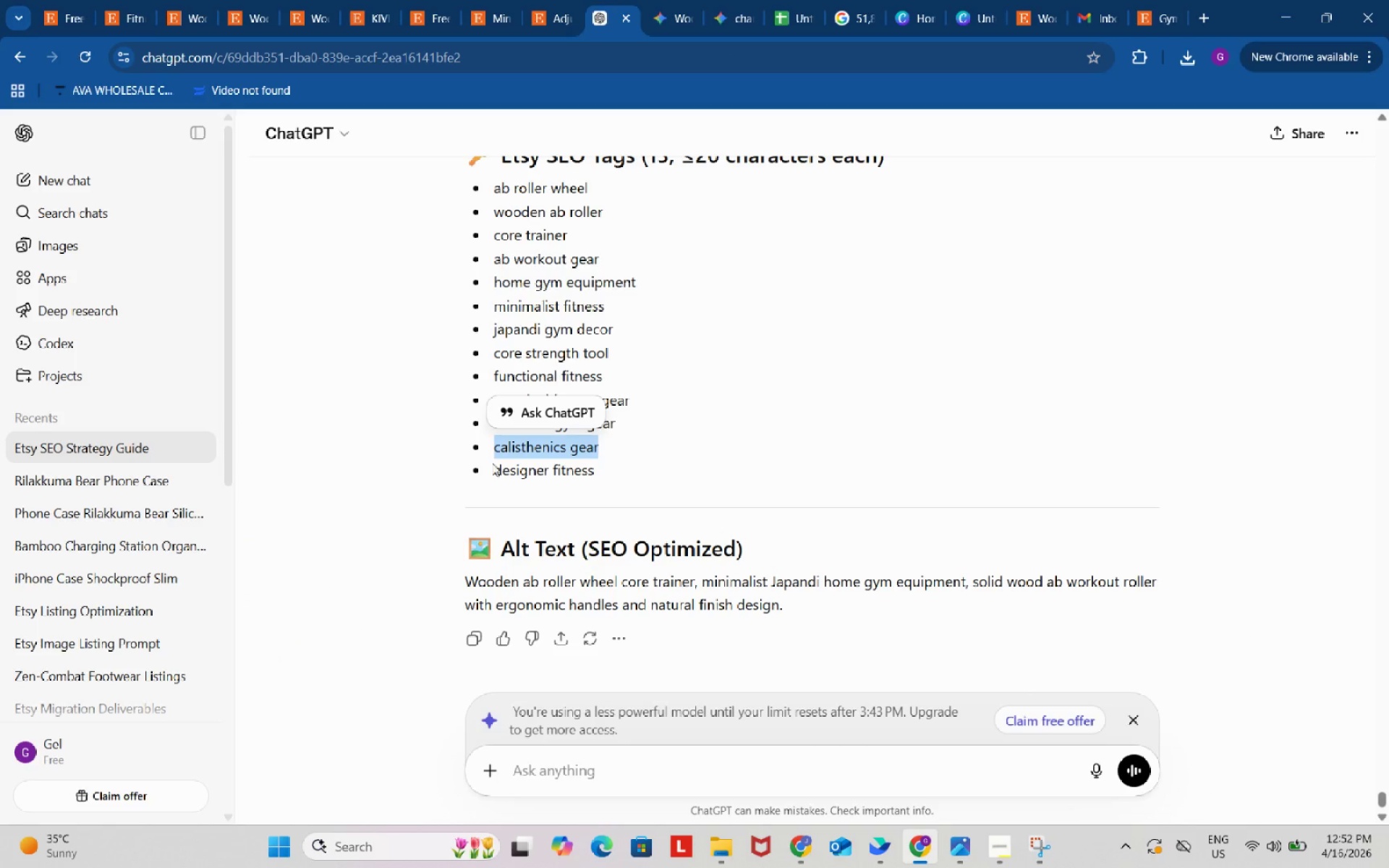 
left_click_drag(start_coordinate=[491, 474], to_coordinate=[603, 475])
 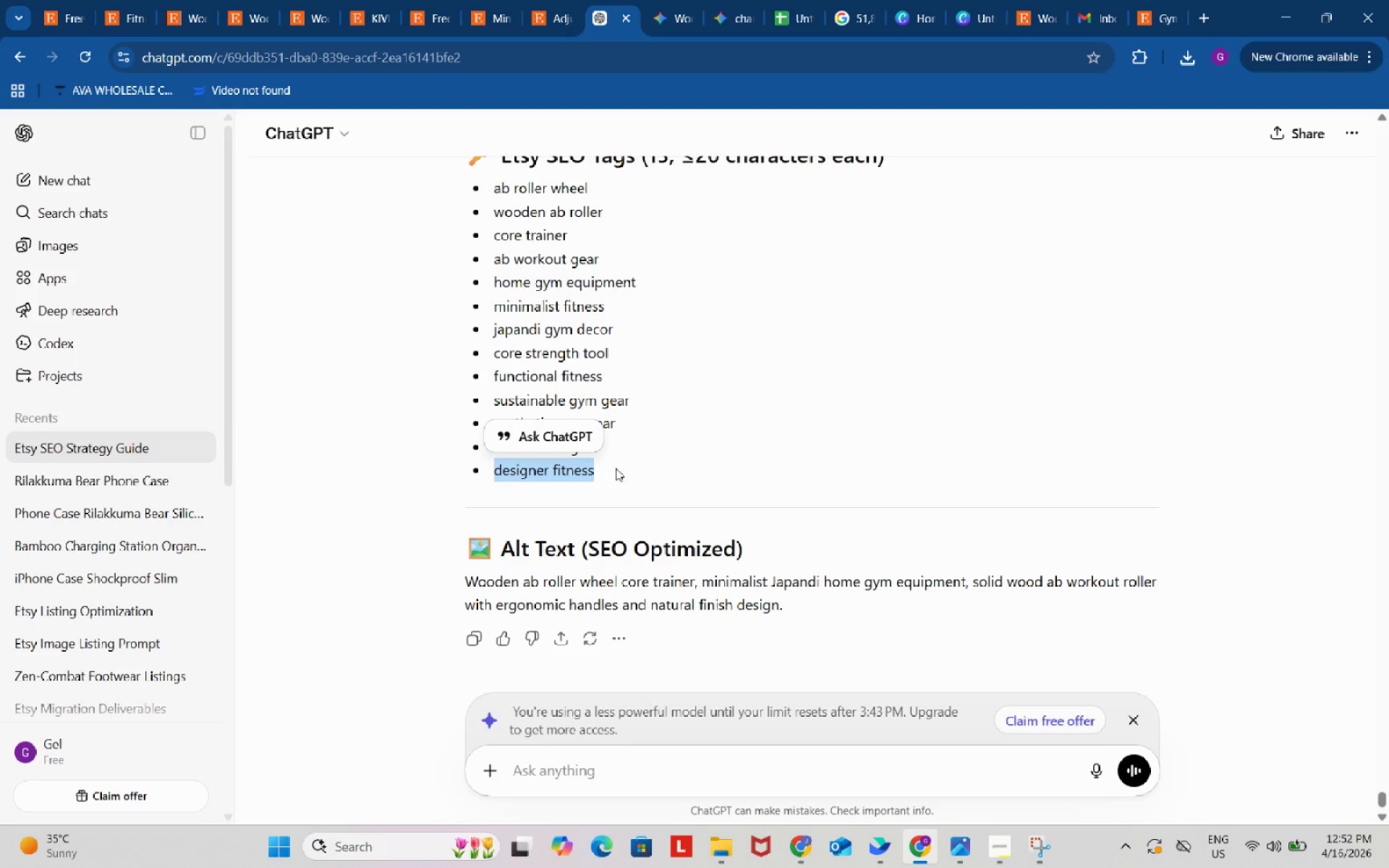 
key(Control+ControlLeft)
 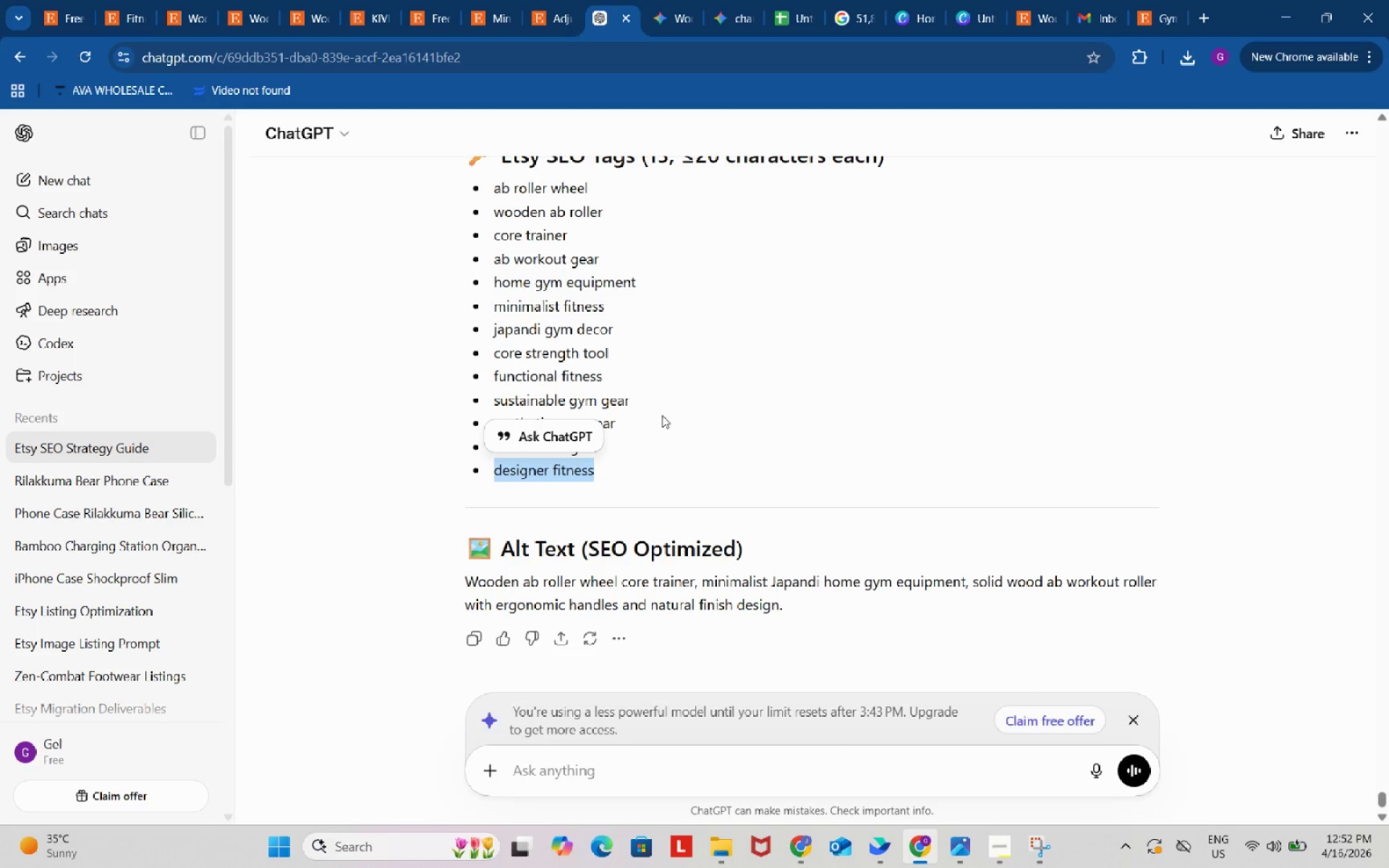 
key(Control+C)
 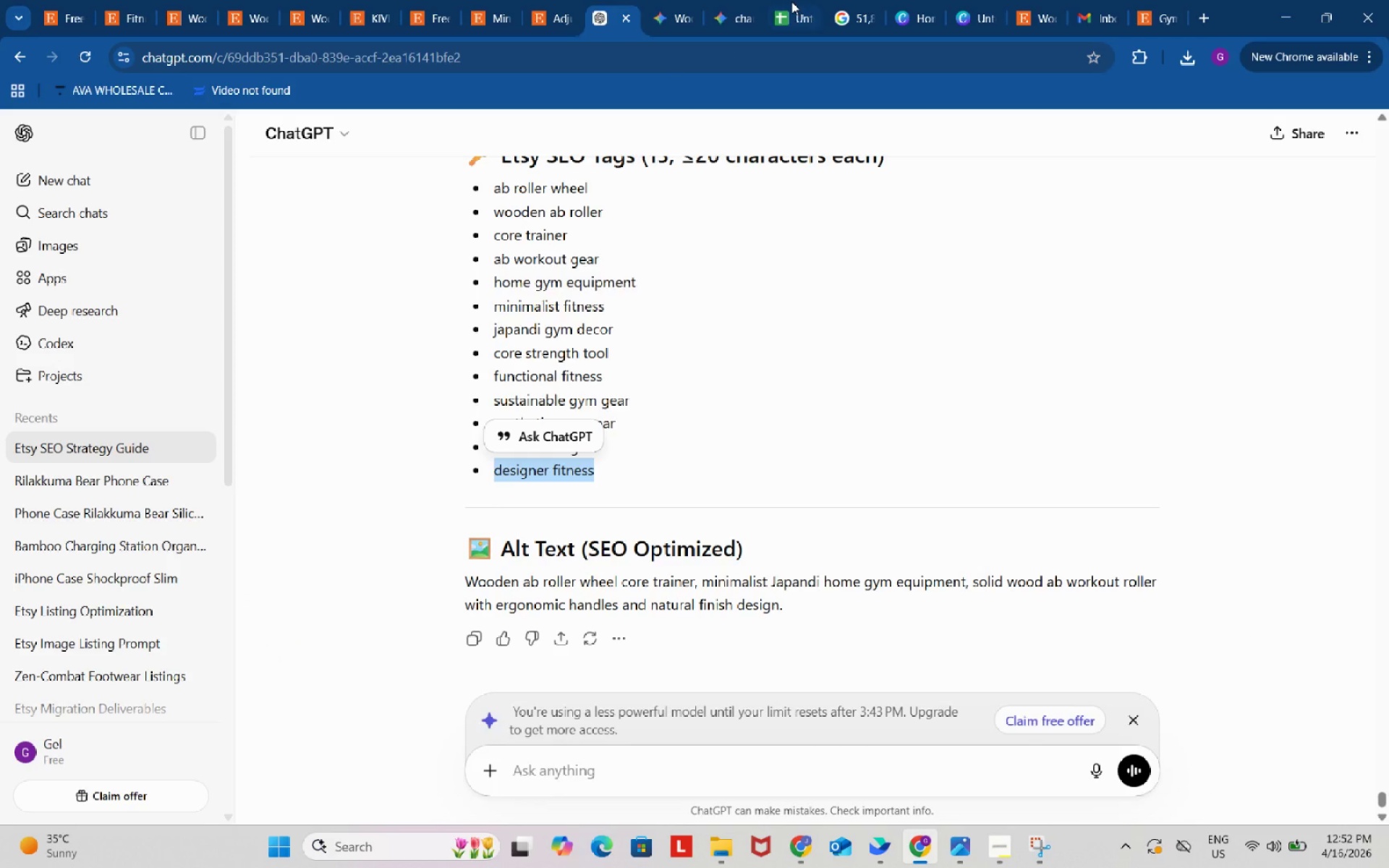 
left_click([791, 1])
 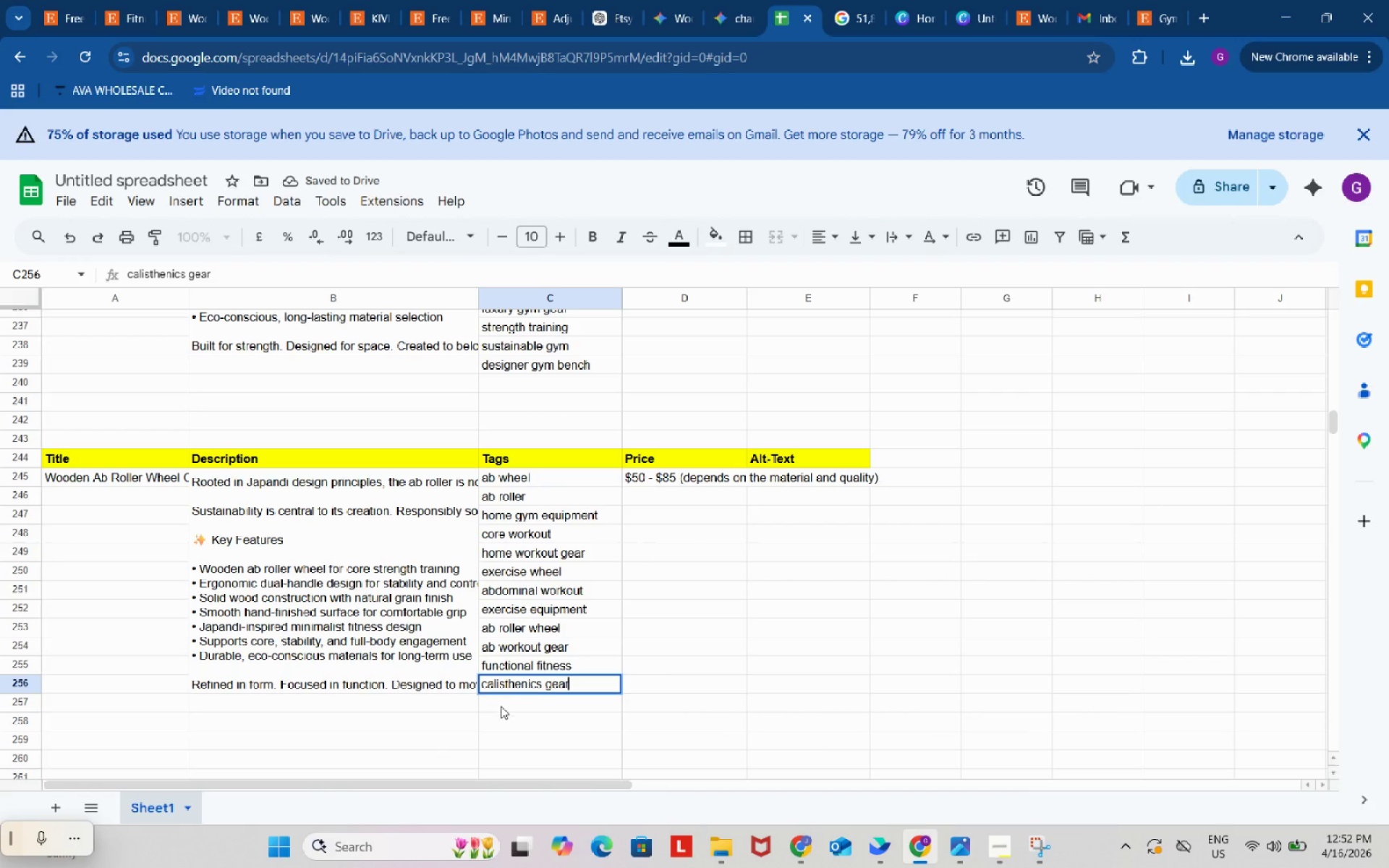 
double_click([501, 707])
 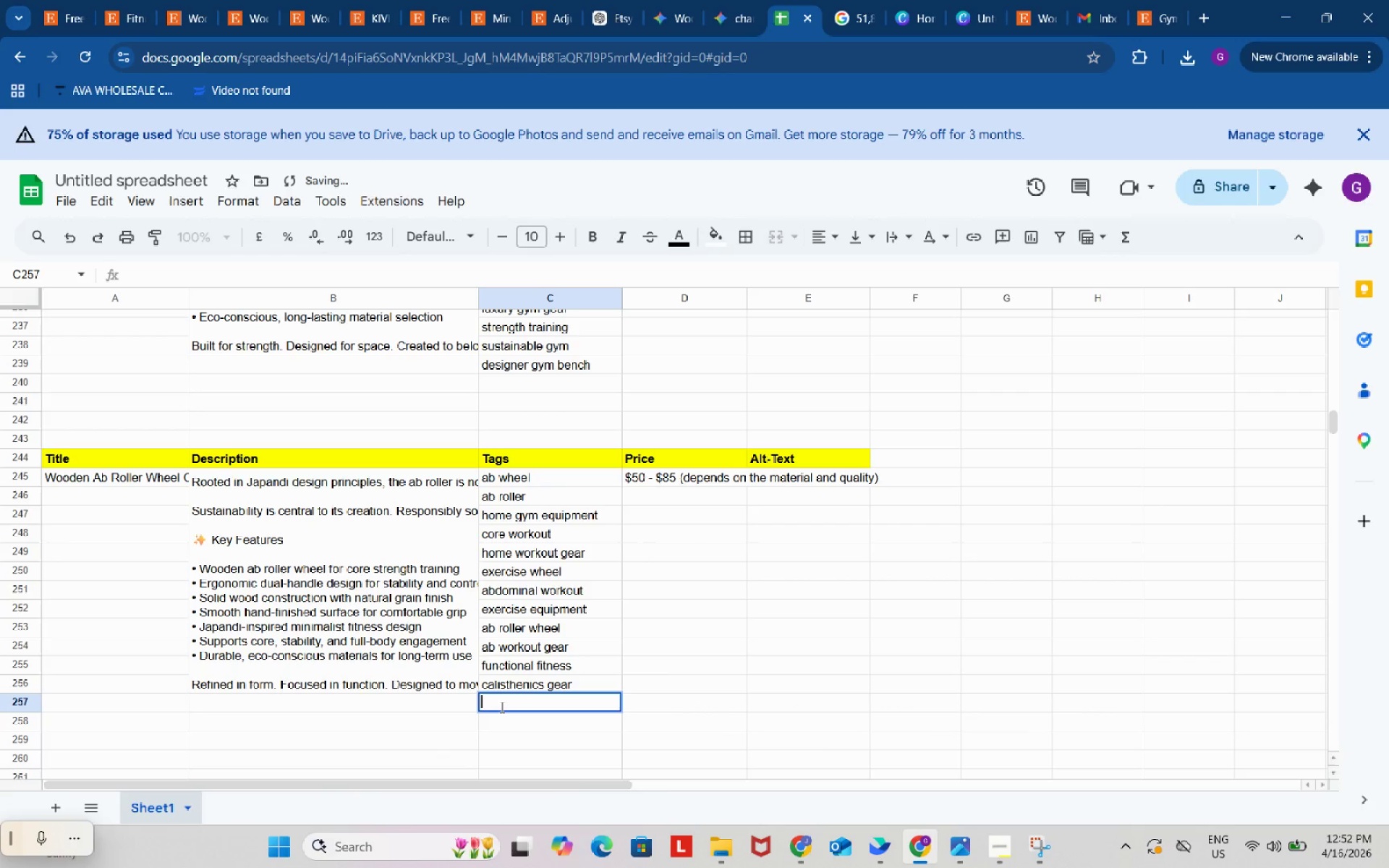 
key(Control+ControlLeft)
 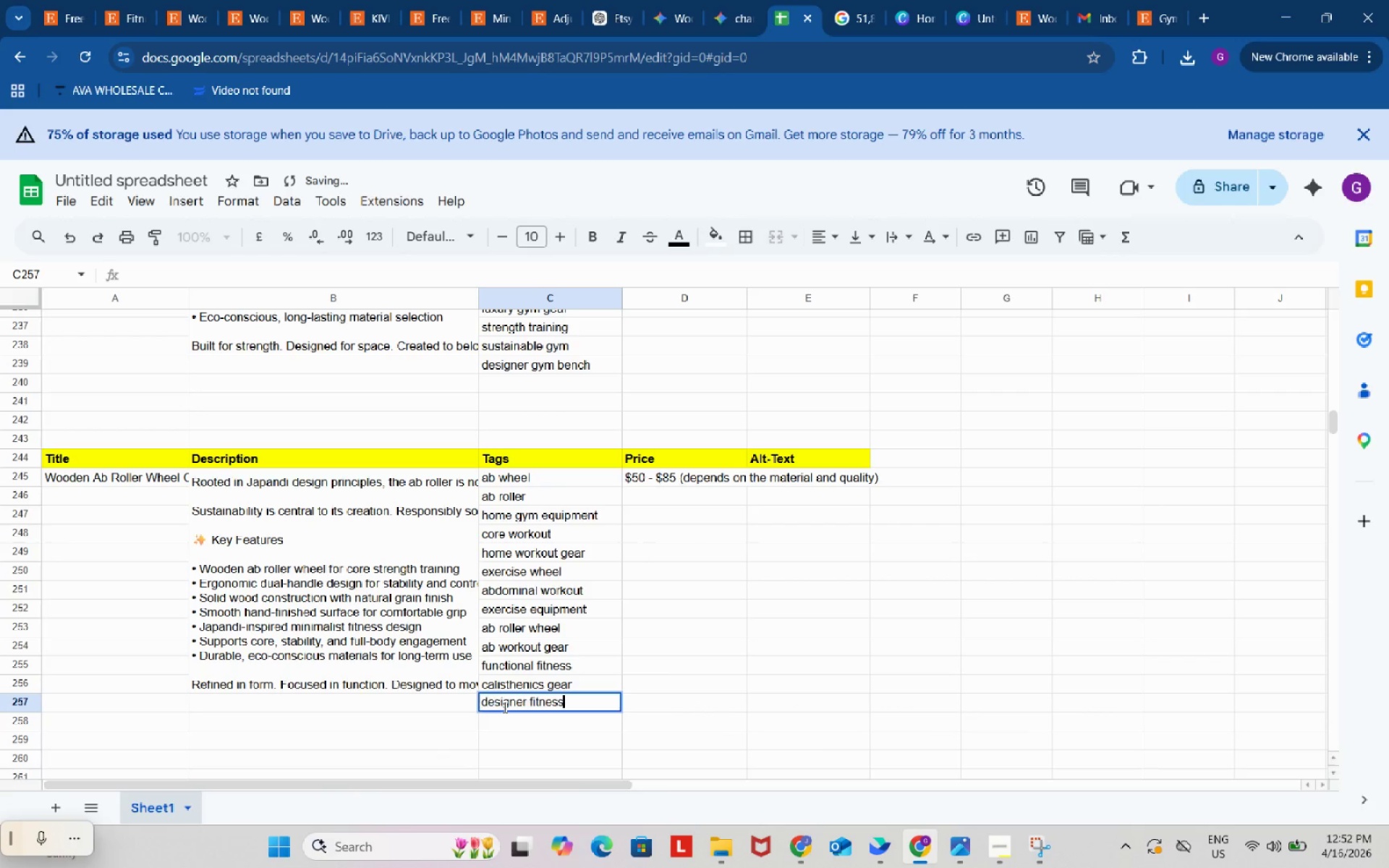 
key(Control+V)
 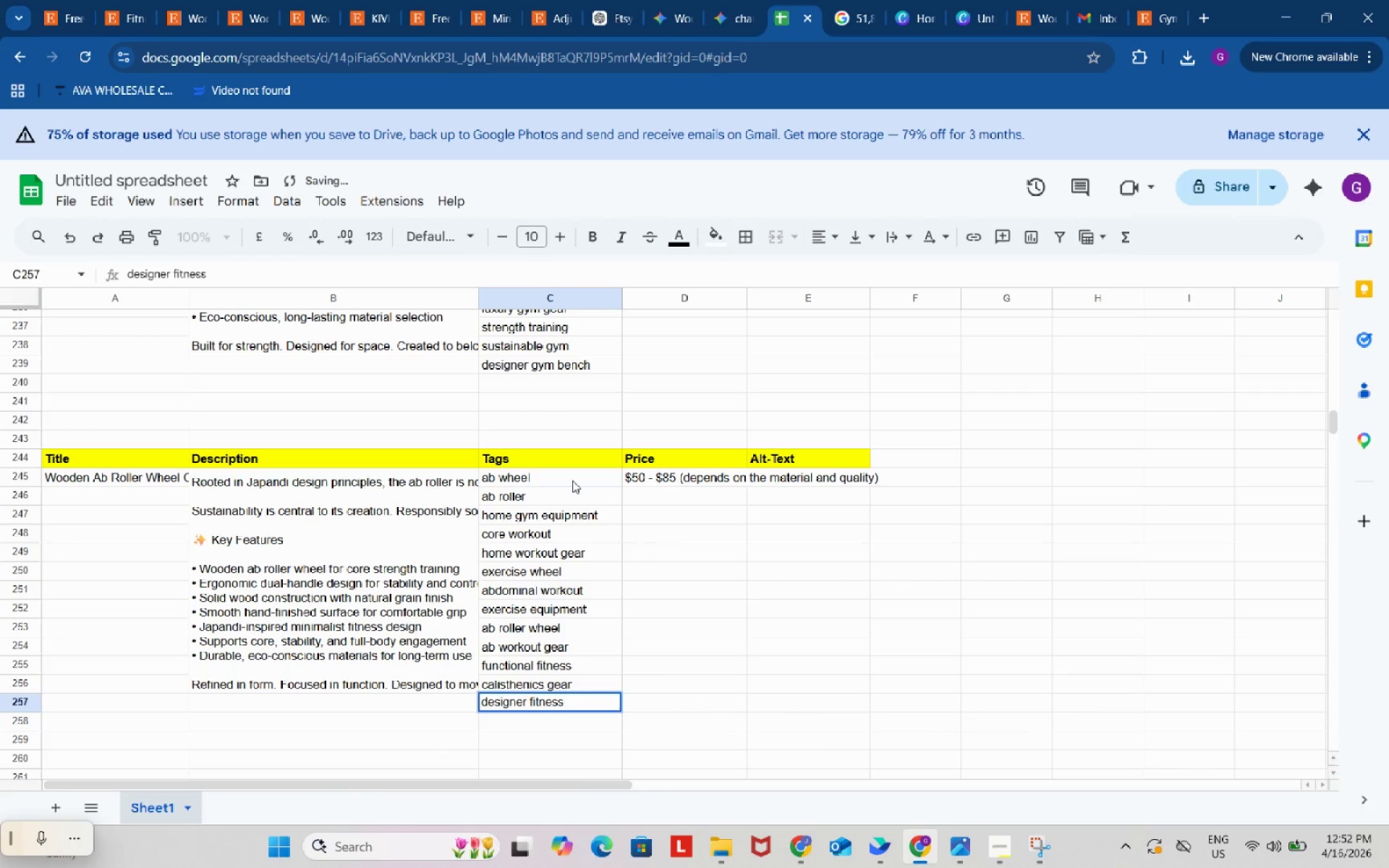 
left_click_drag(start_coordinate=[572, 480], to_coordinate=[578, 710])
 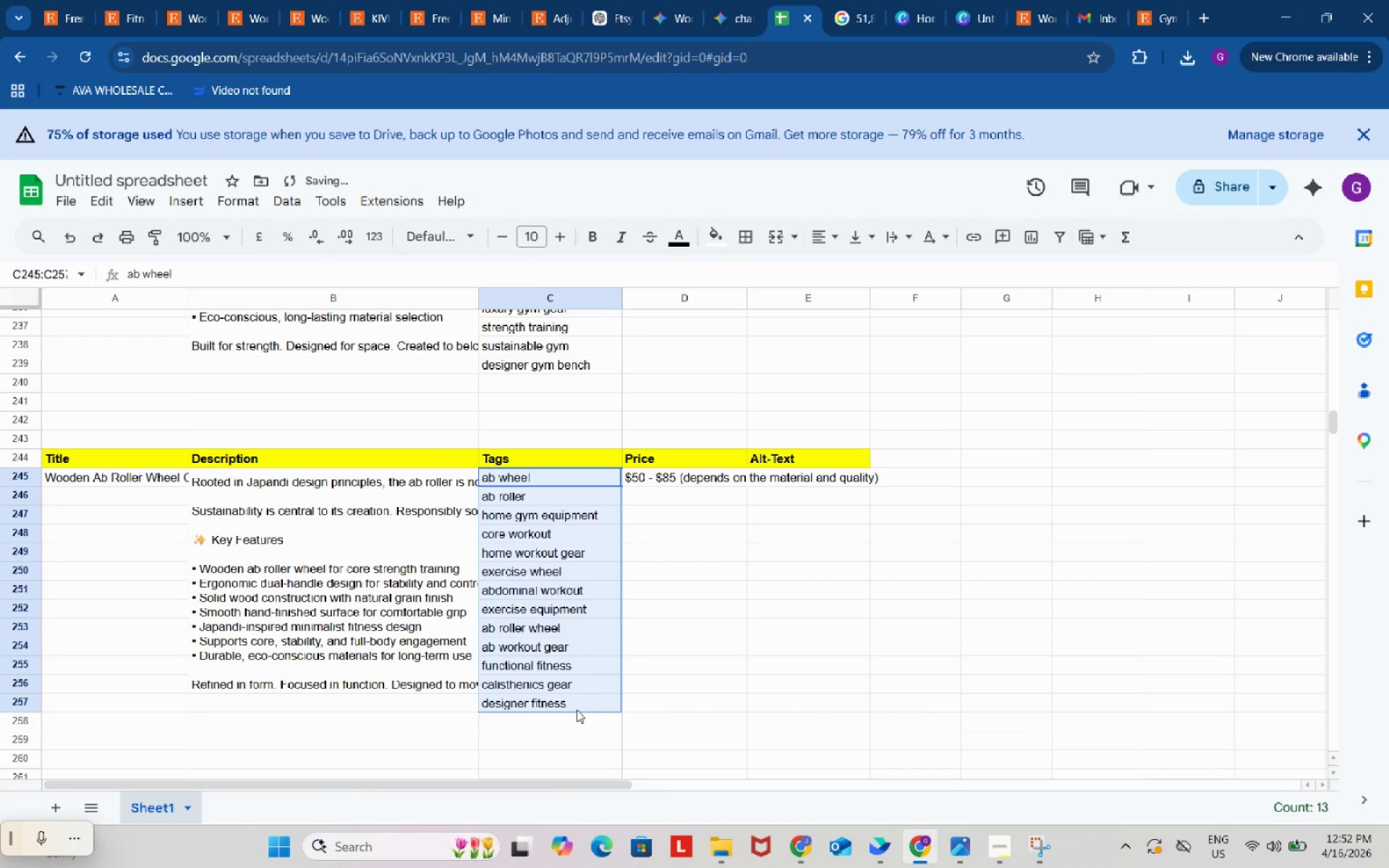 
right_click([577, 710])
 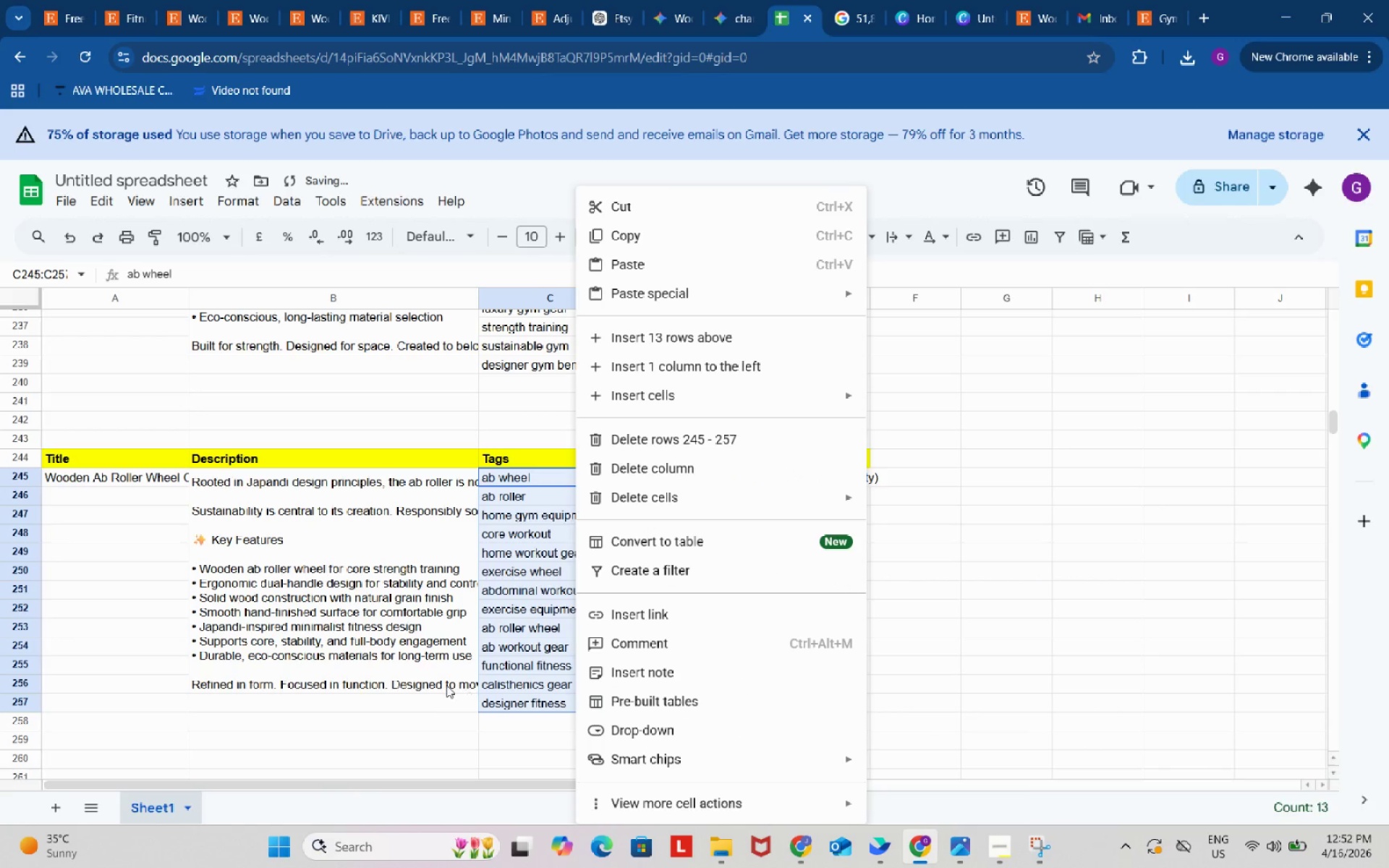 
left_click([445, 684])
 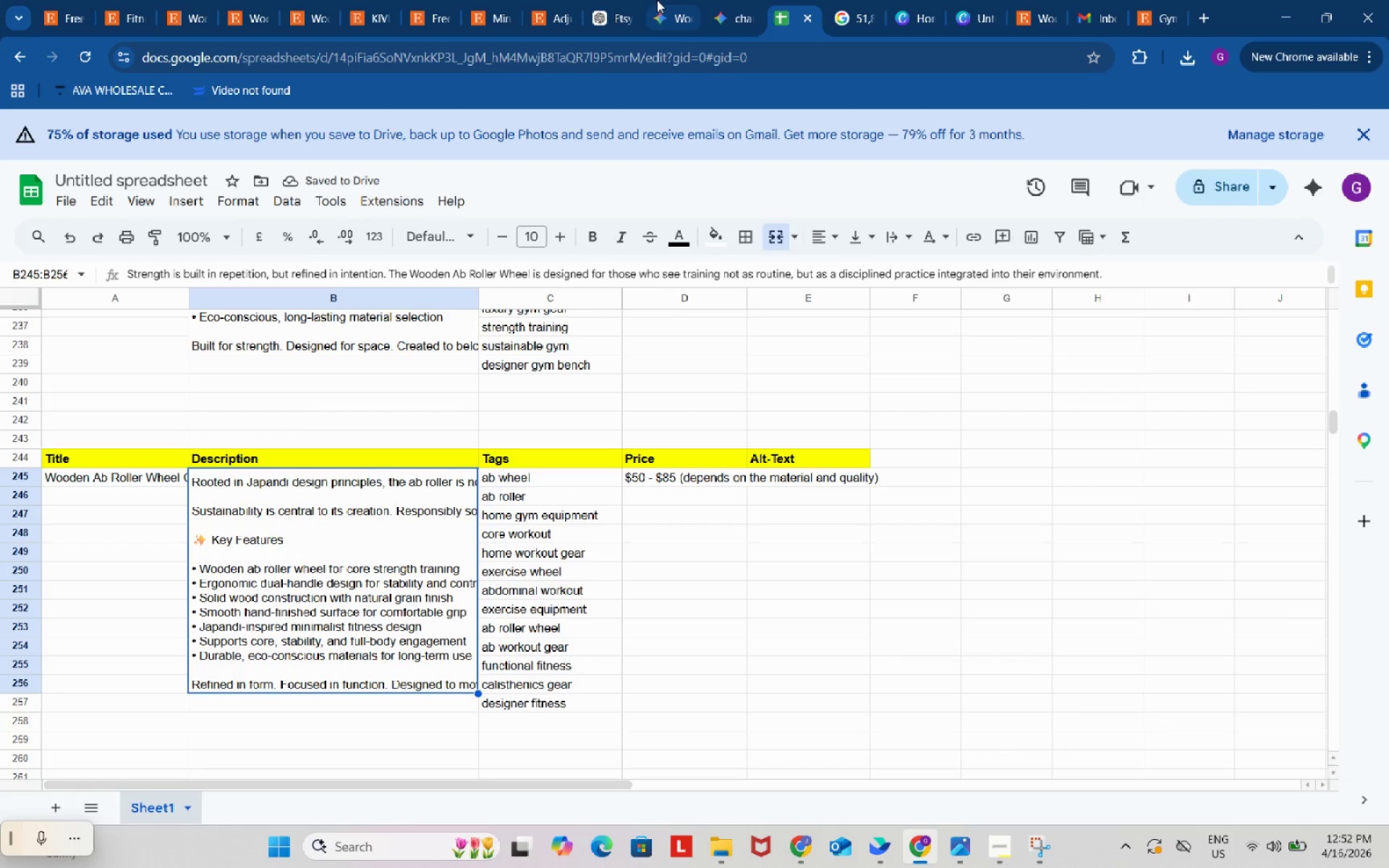 
left_click([620, 0])
 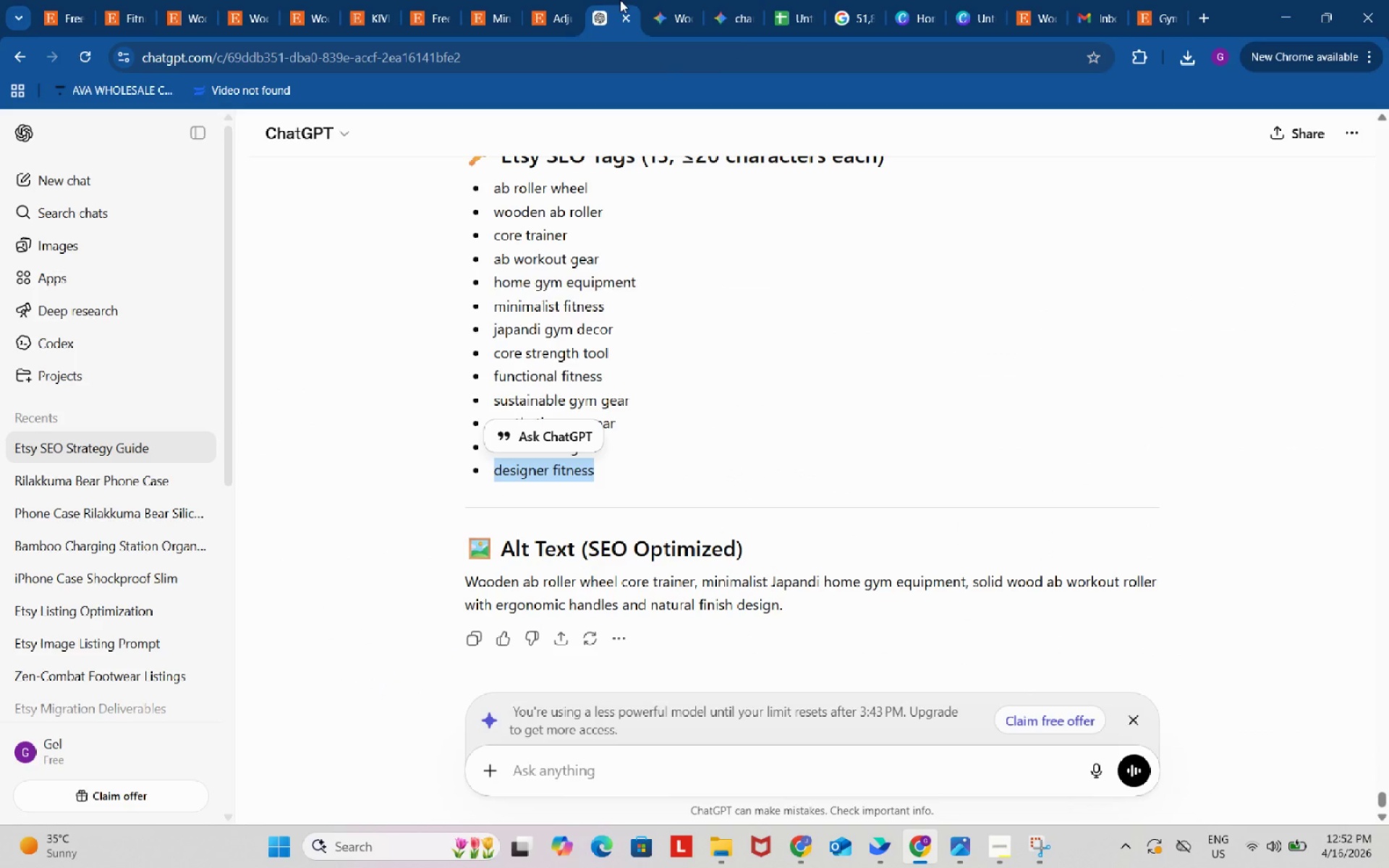 
wait(6.48)
 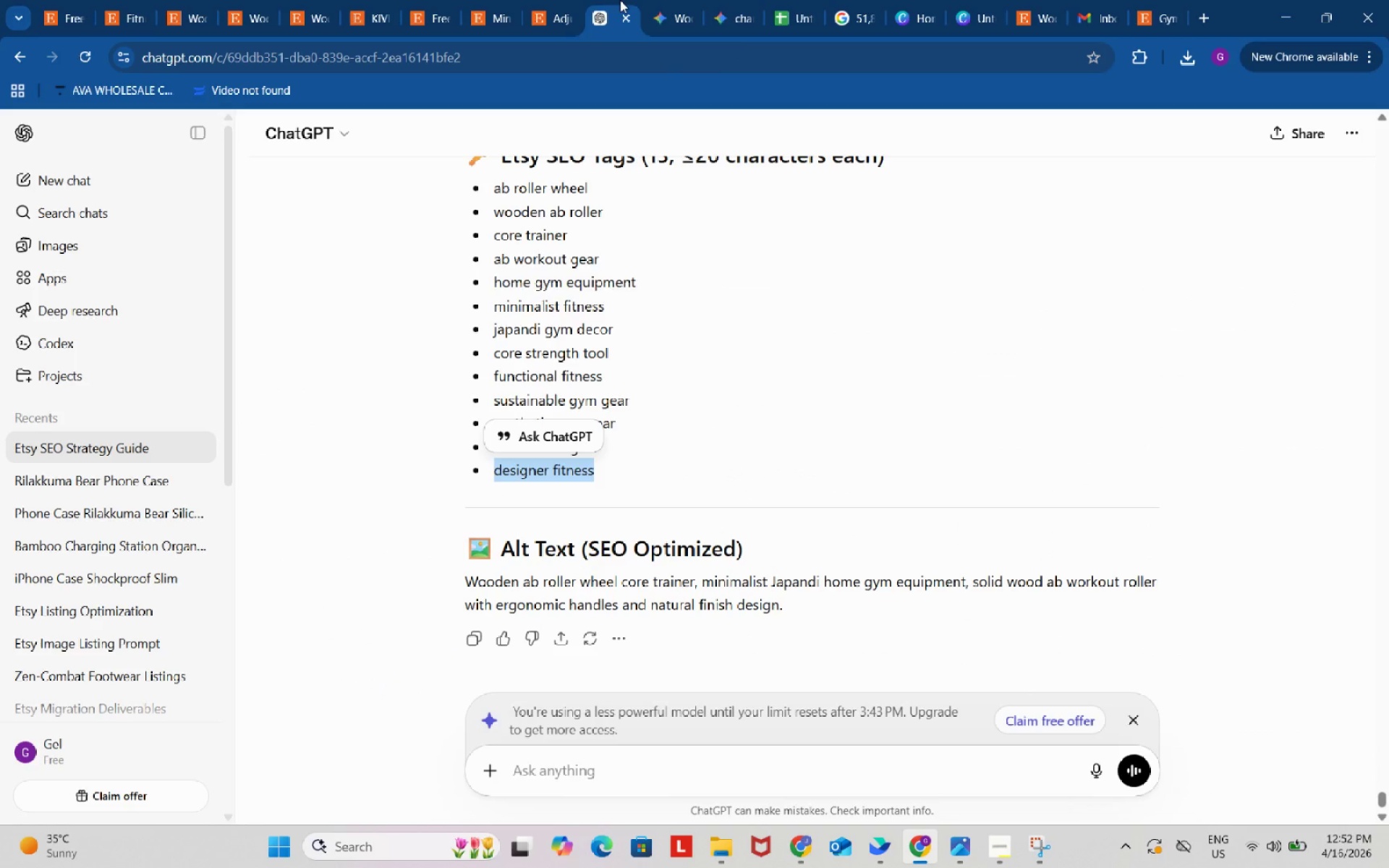 
mouse_move([643, 18])
 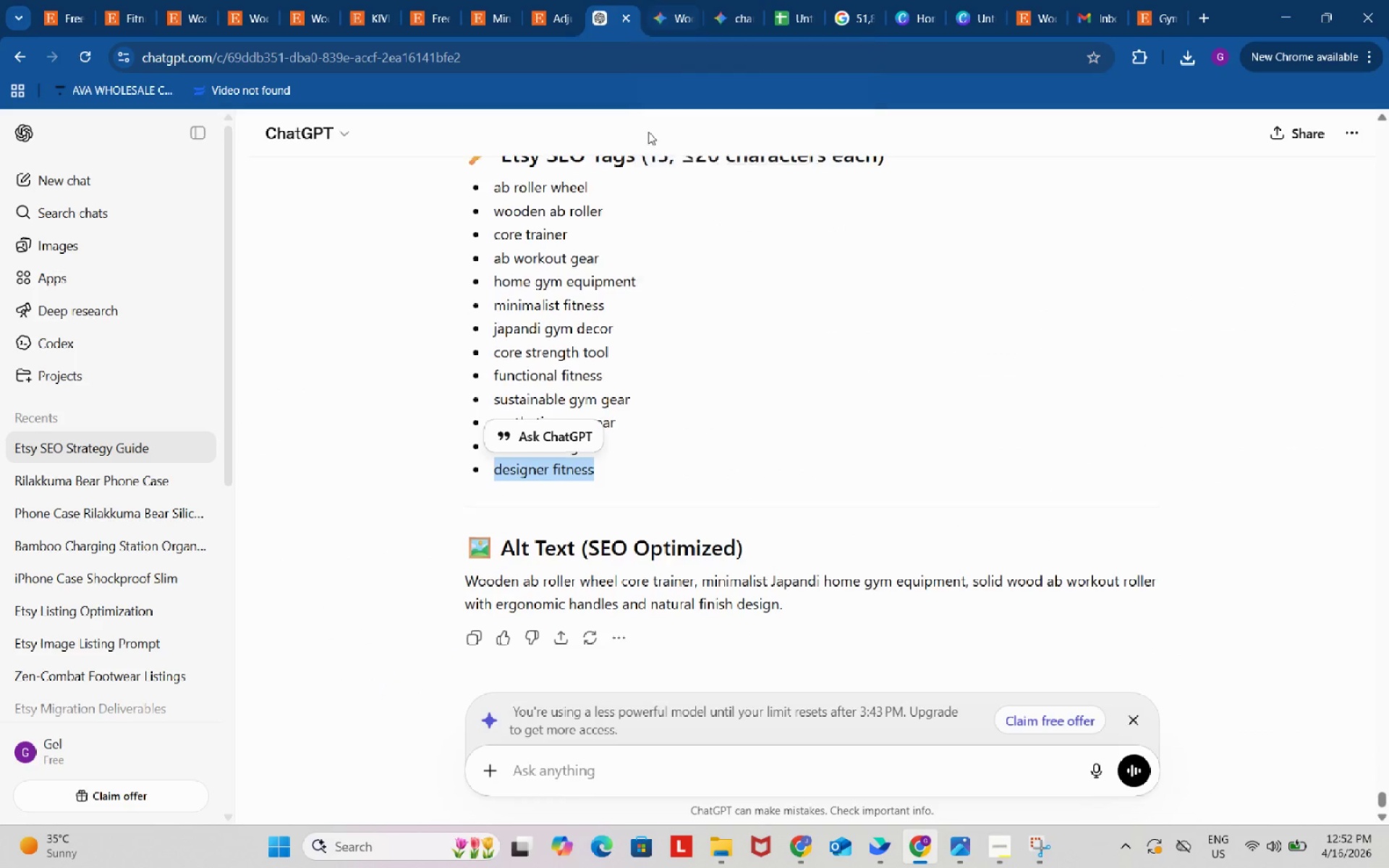 
scroll: coordinate [655, 162], scroll_direction: down, amount: 4.0
 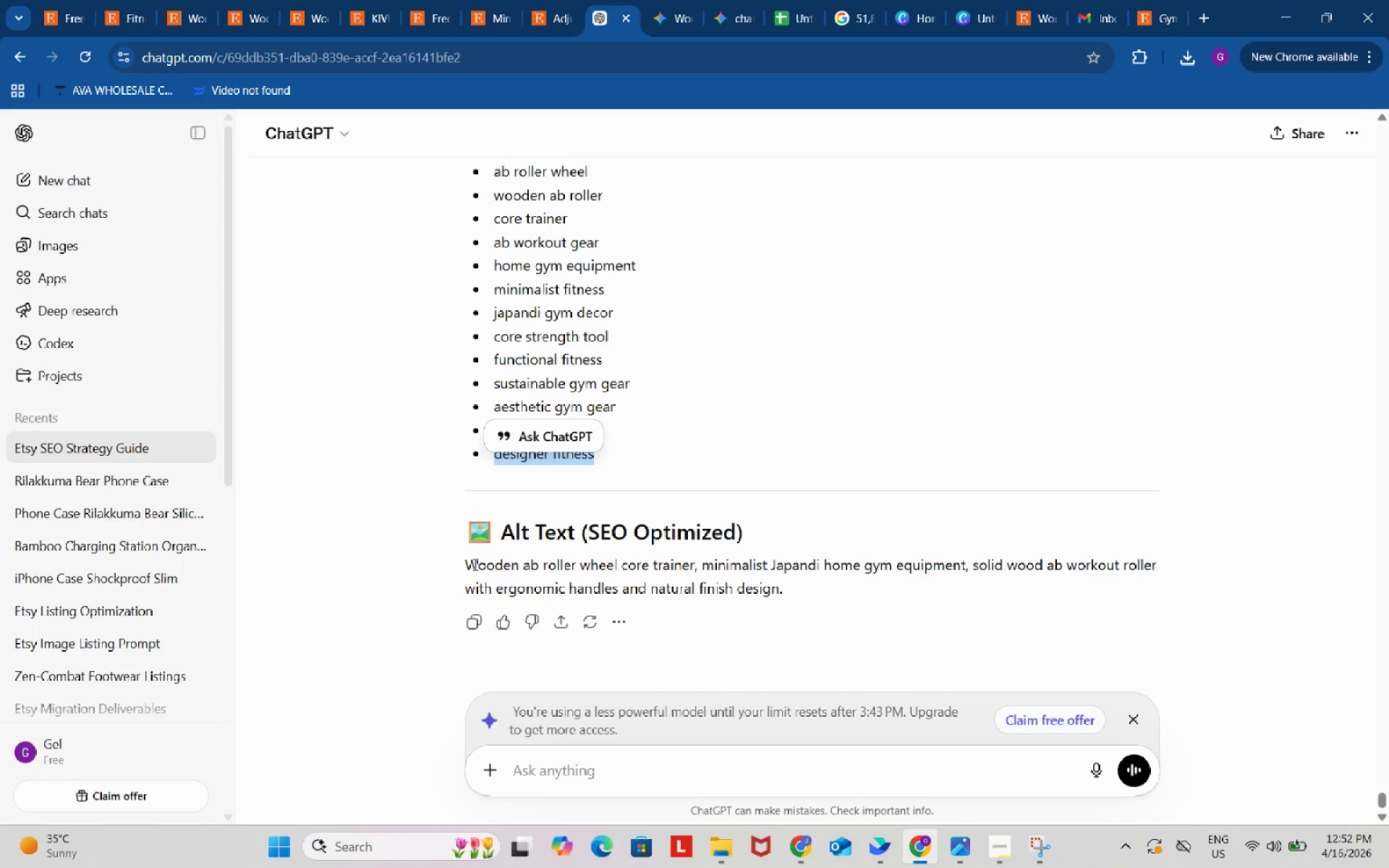 
left_click_drag(start_coordinate=[470, 561], to_coordinate=[804, 601])
 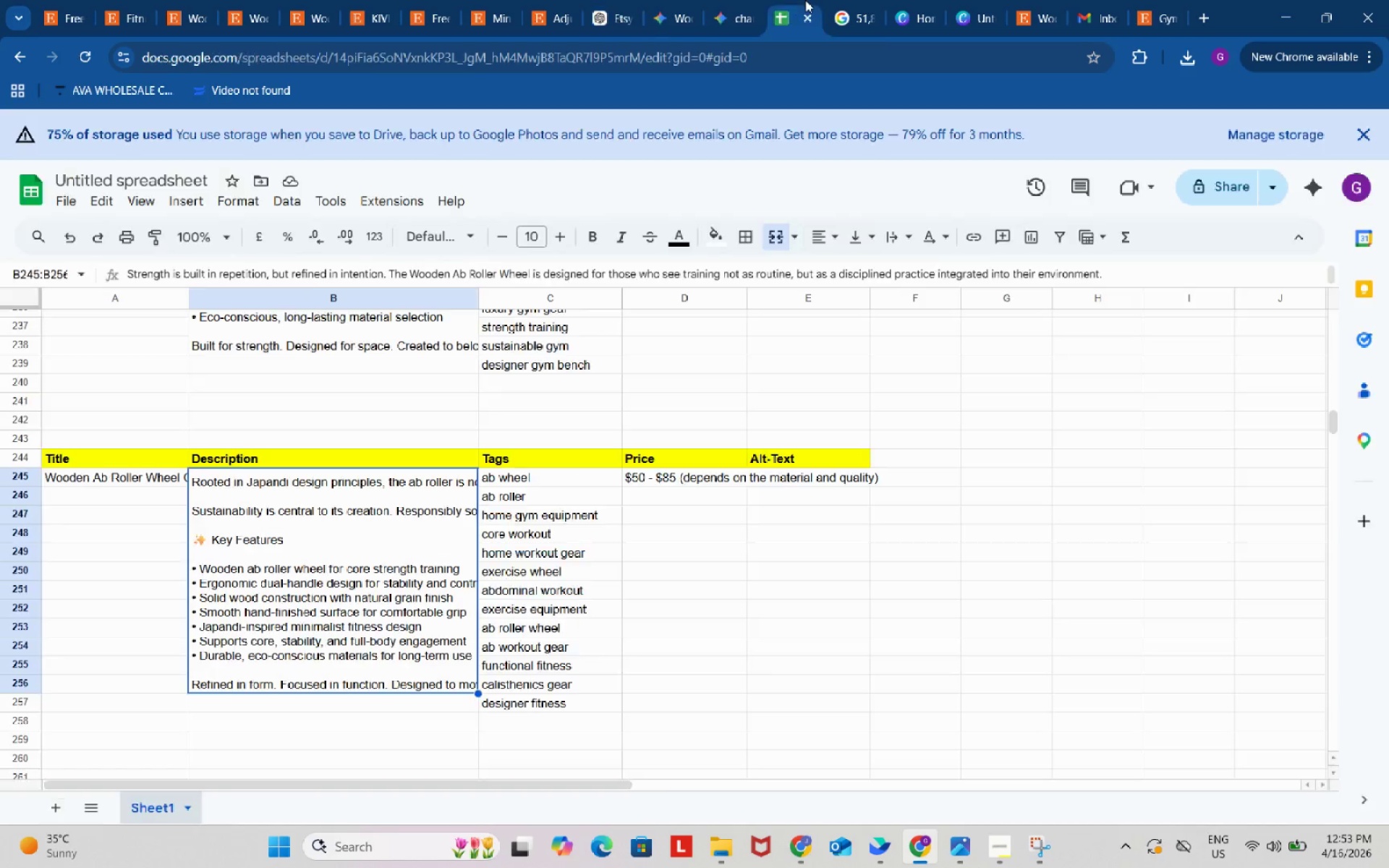 
key(Control+ControlLeft)
 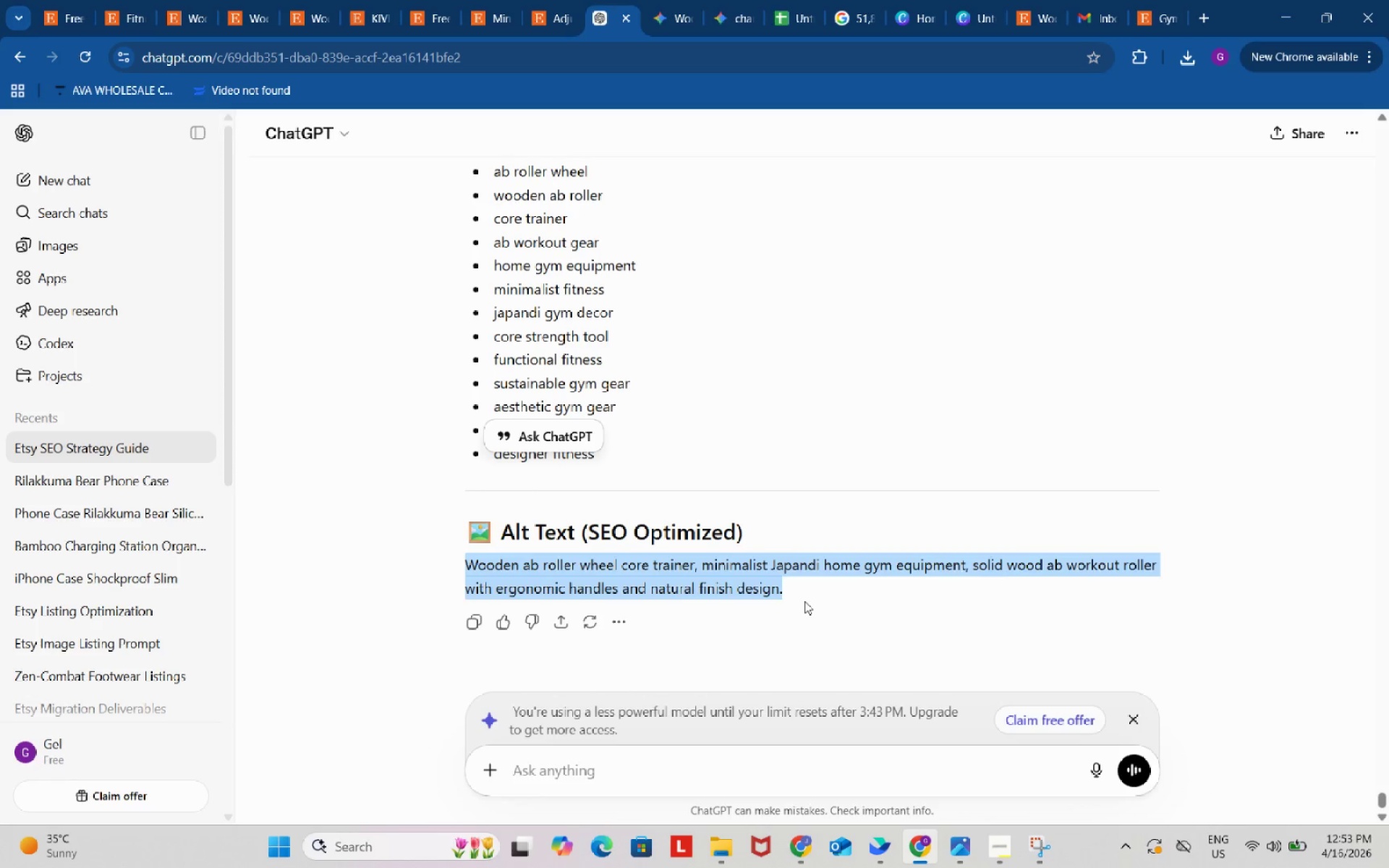 
key(Control+C)
 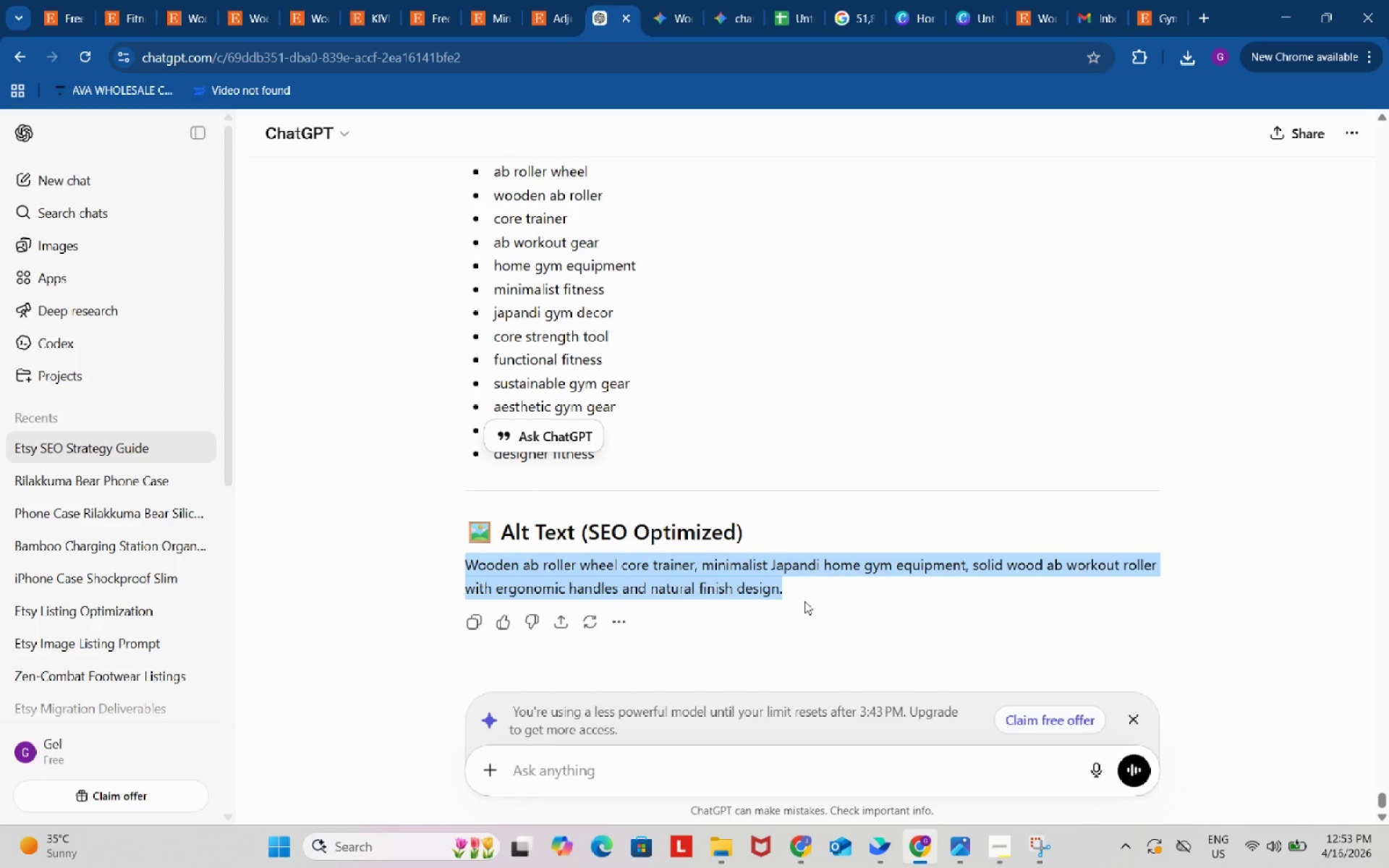 
key(Control+ControlLeft)
 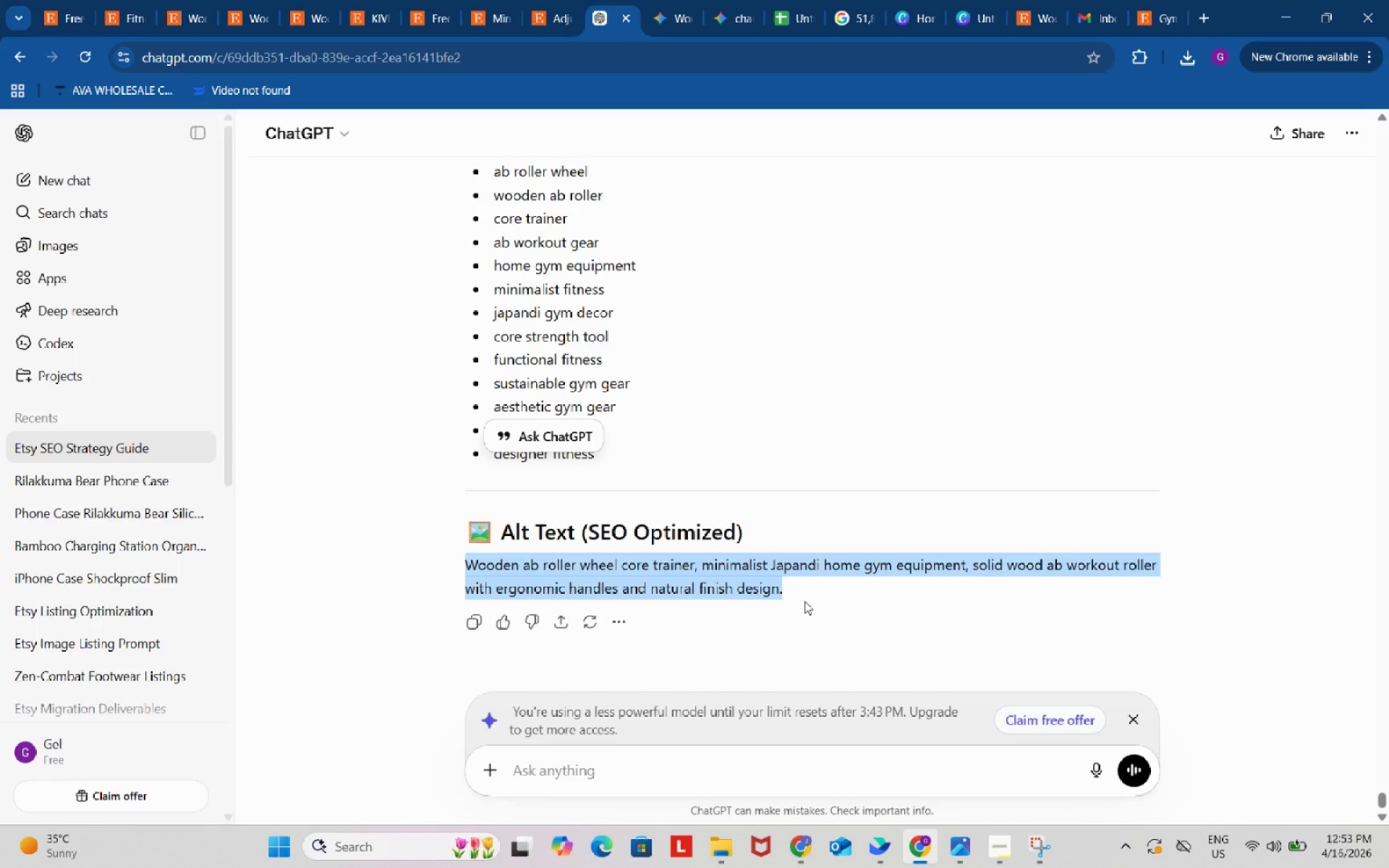 
key(Control+C)
 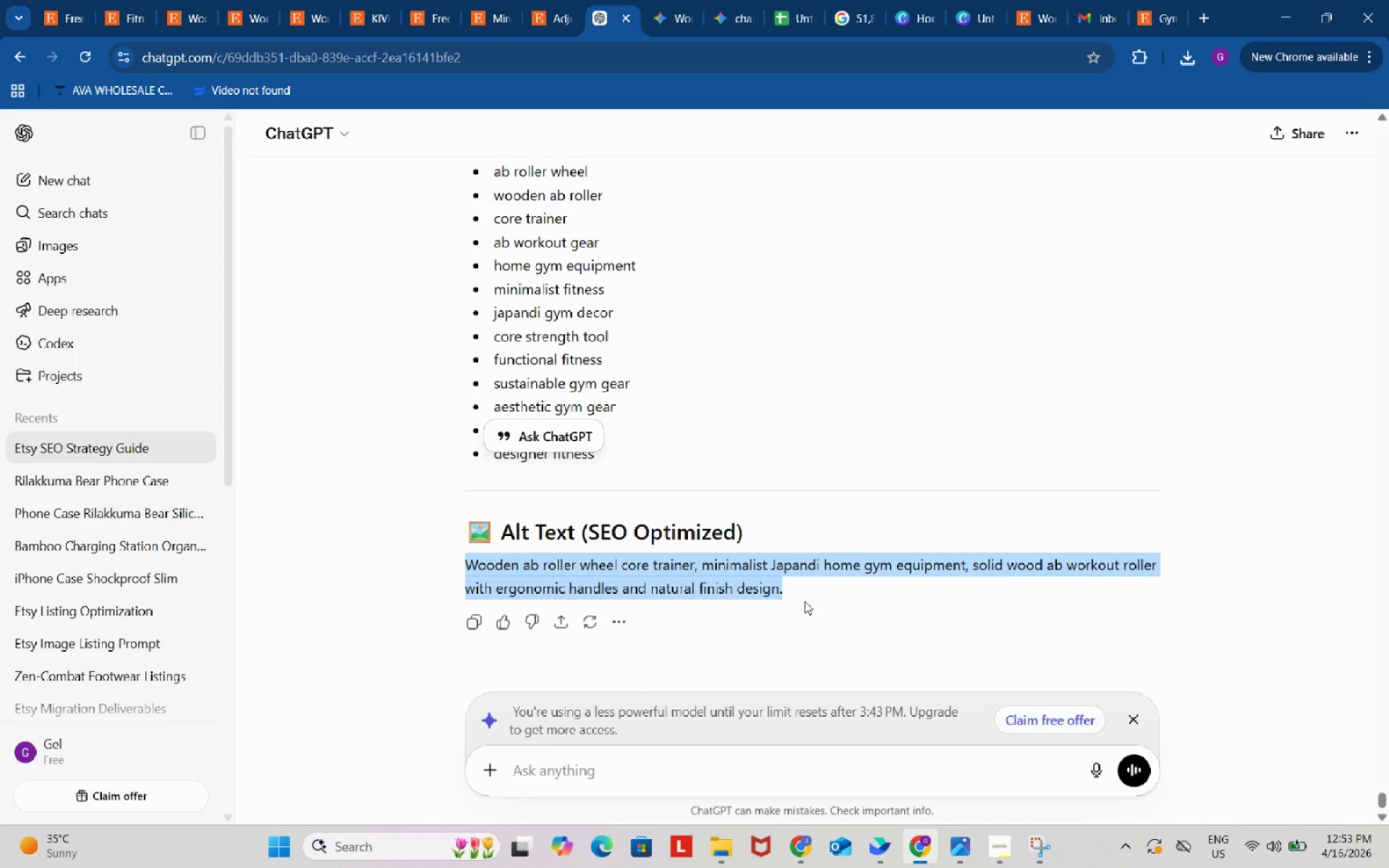 
key(Control+ControlLeft)
 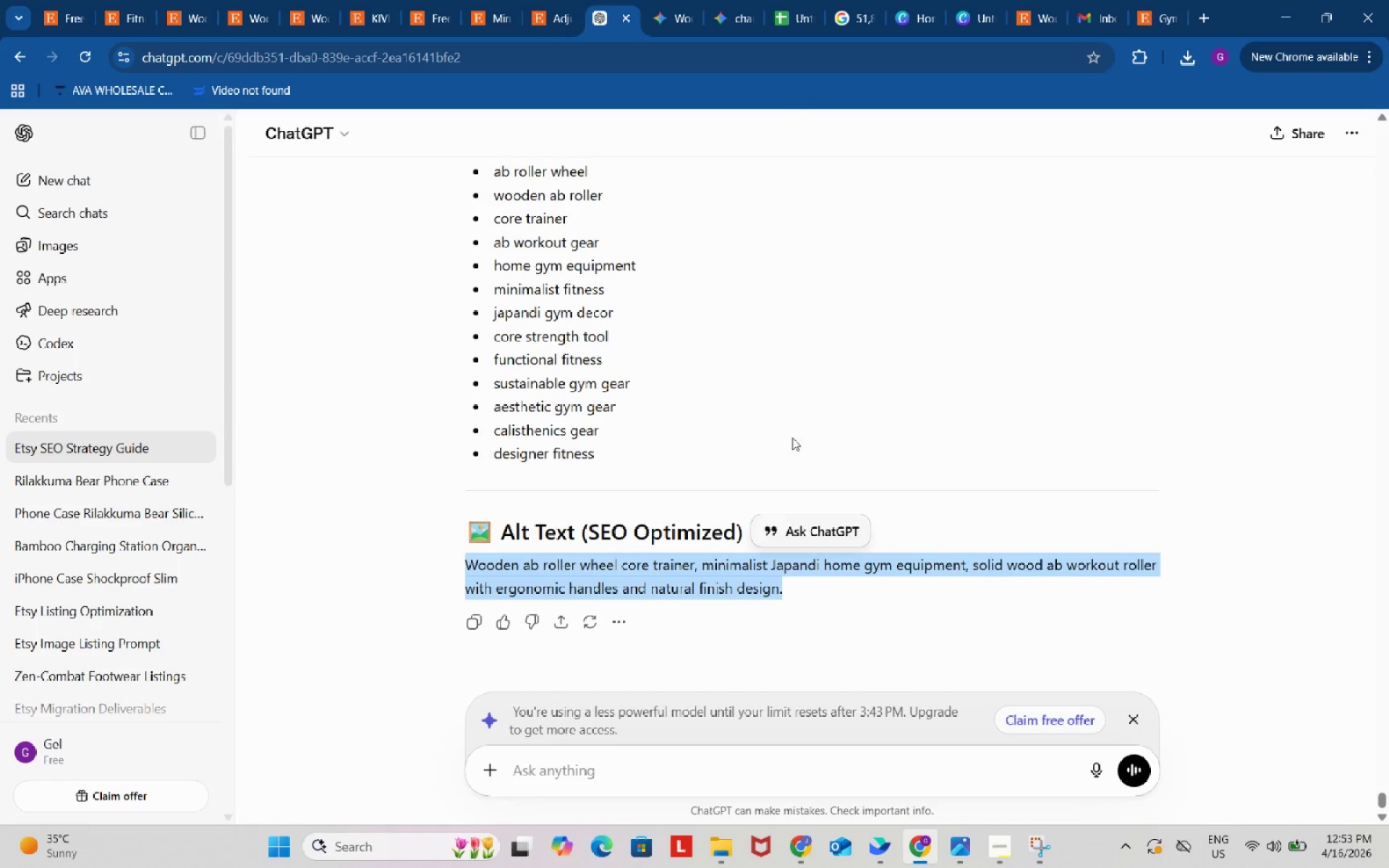 
key(Control+C)
 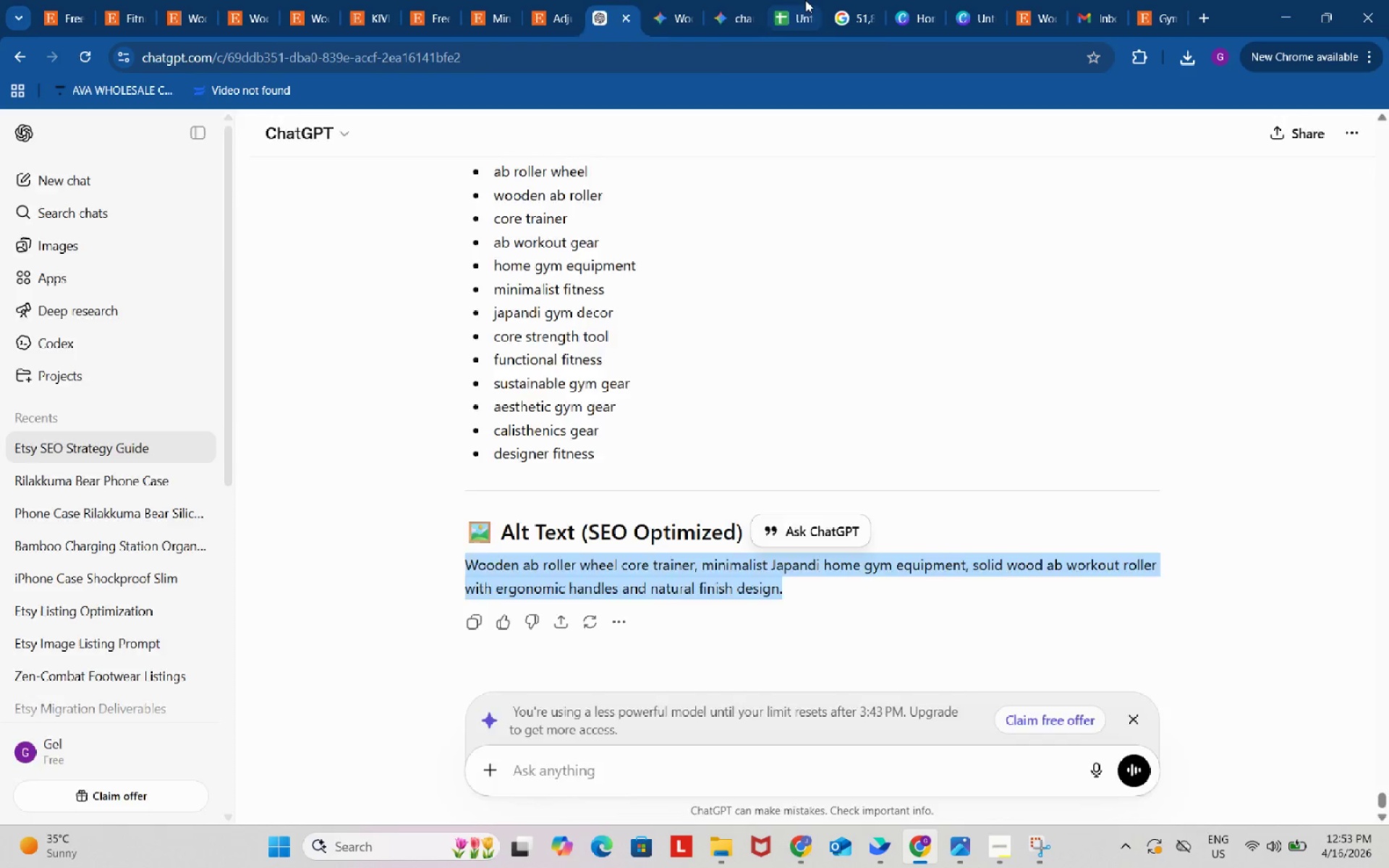 
left_click([805, 0])
 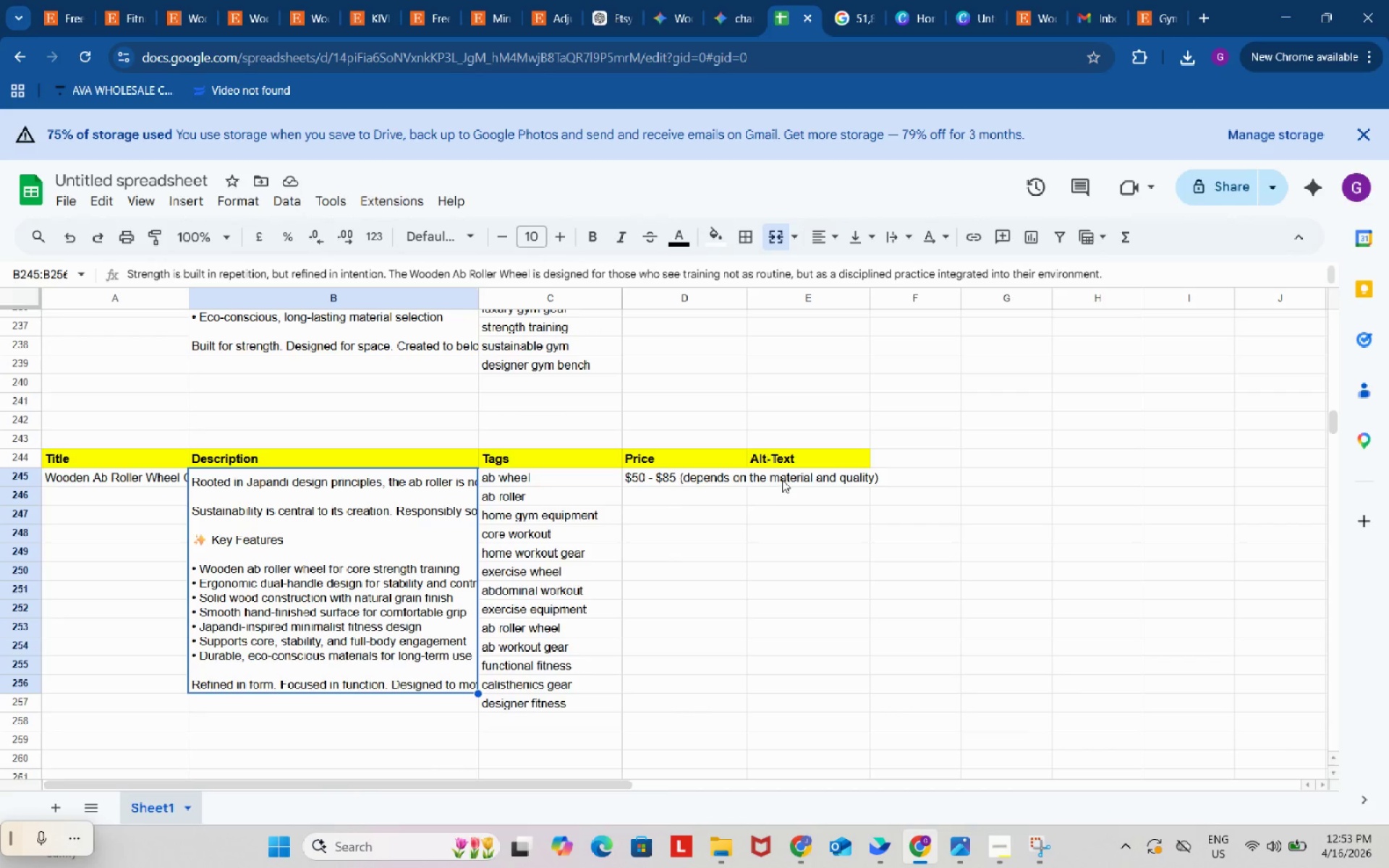 
double_click([782, 480])
 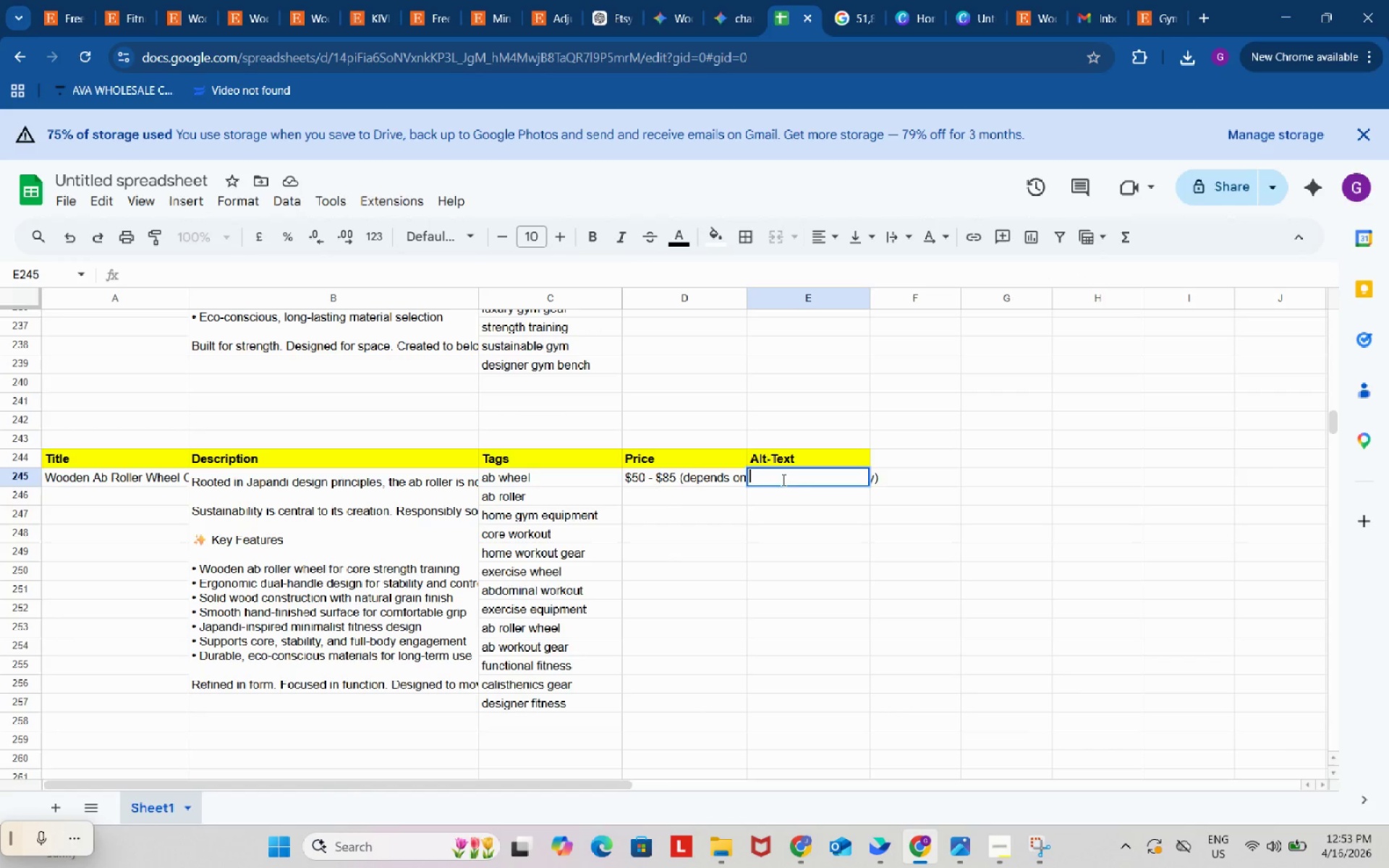 
key(Control+ControlLeft)
 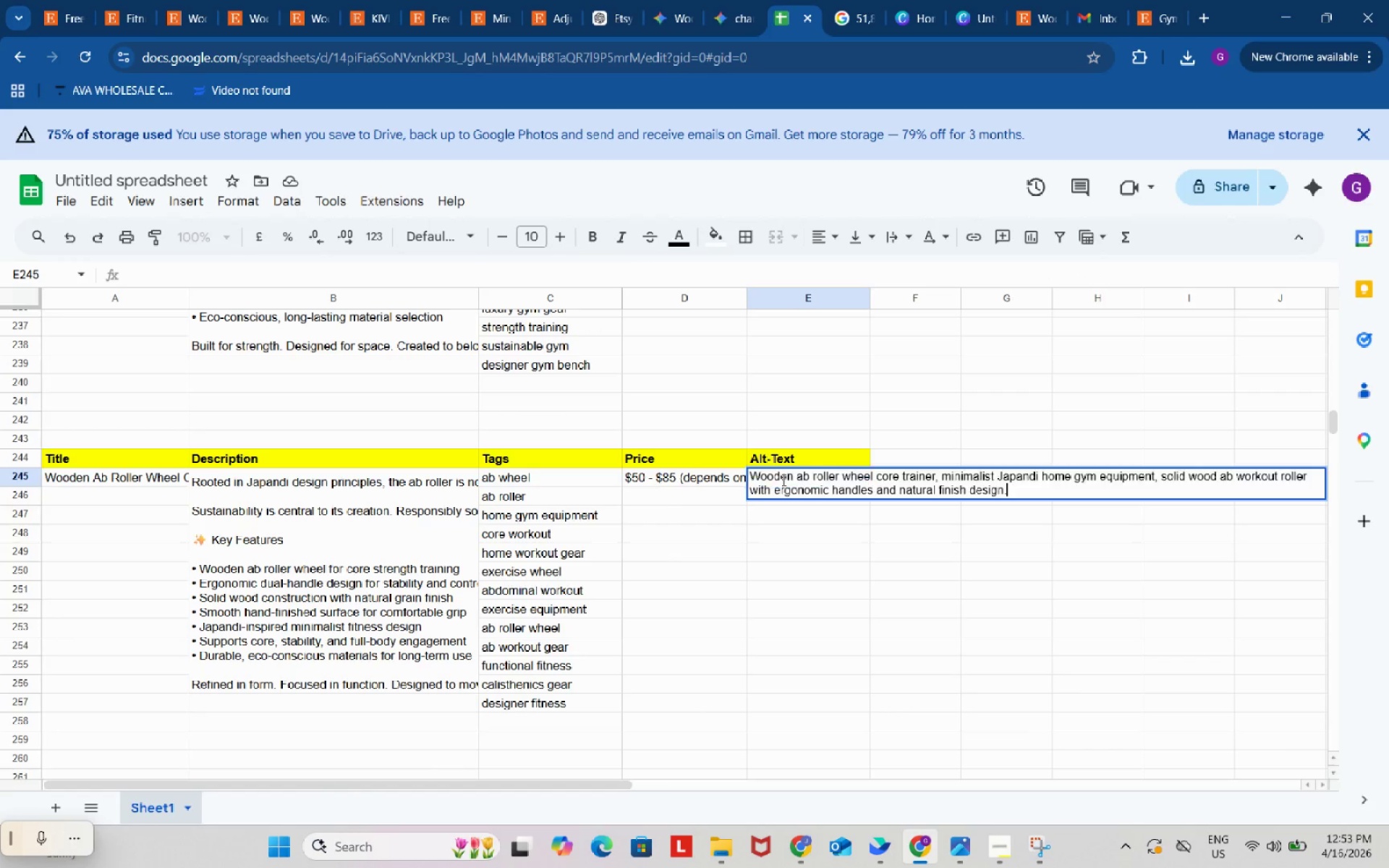 
key(Control+V)
 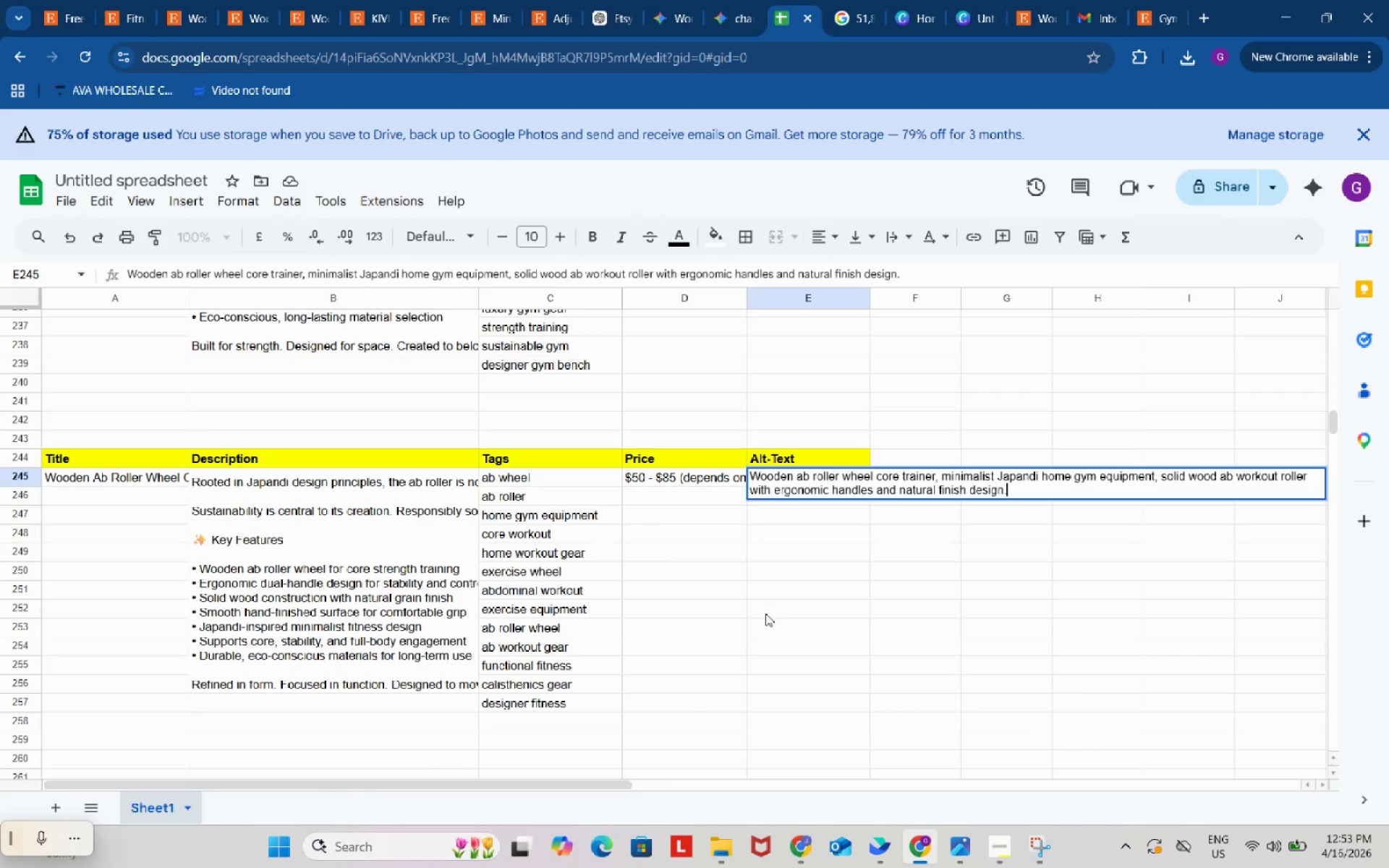 
left_click([765, 613])
 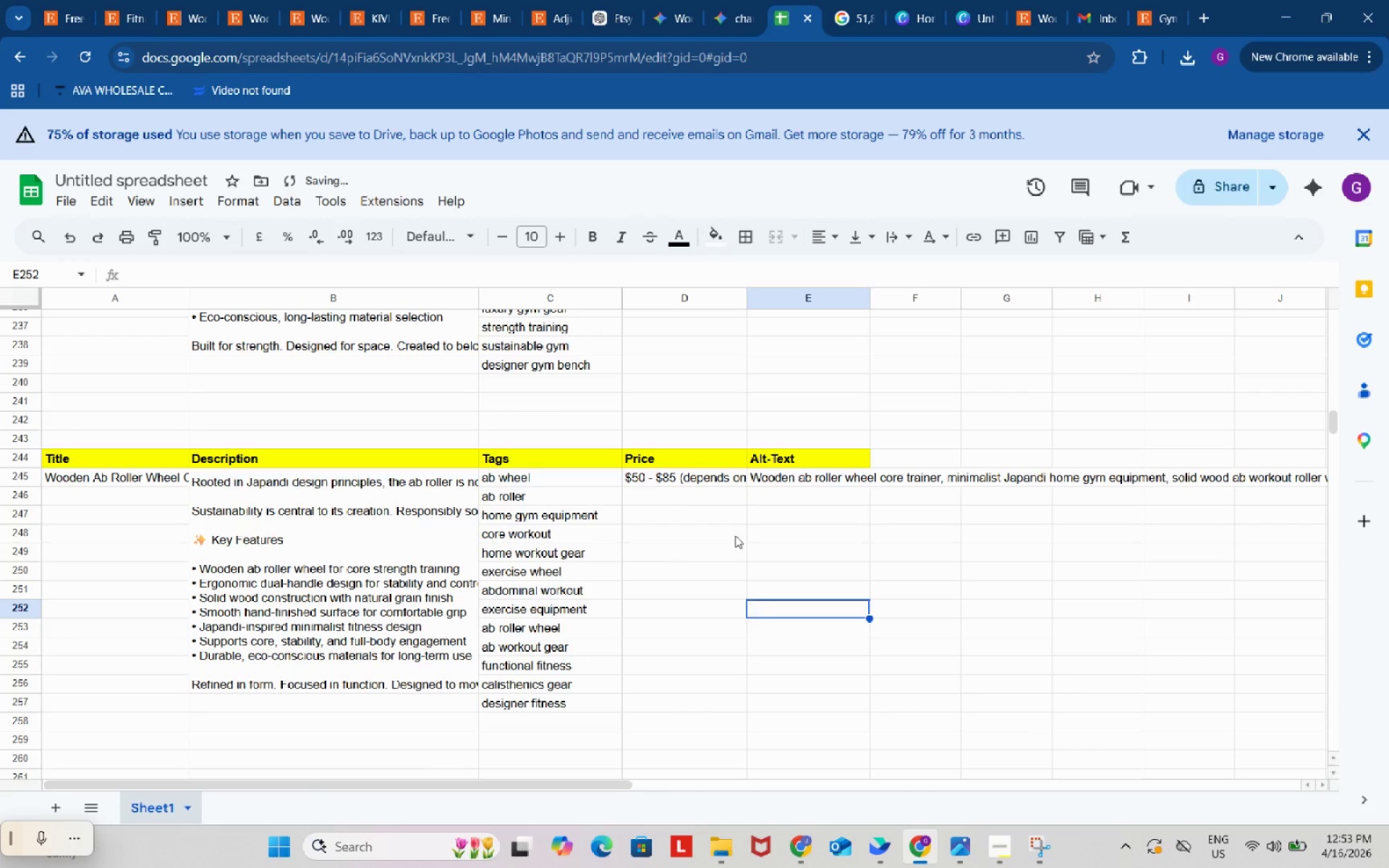 
left_click([599, 0])
 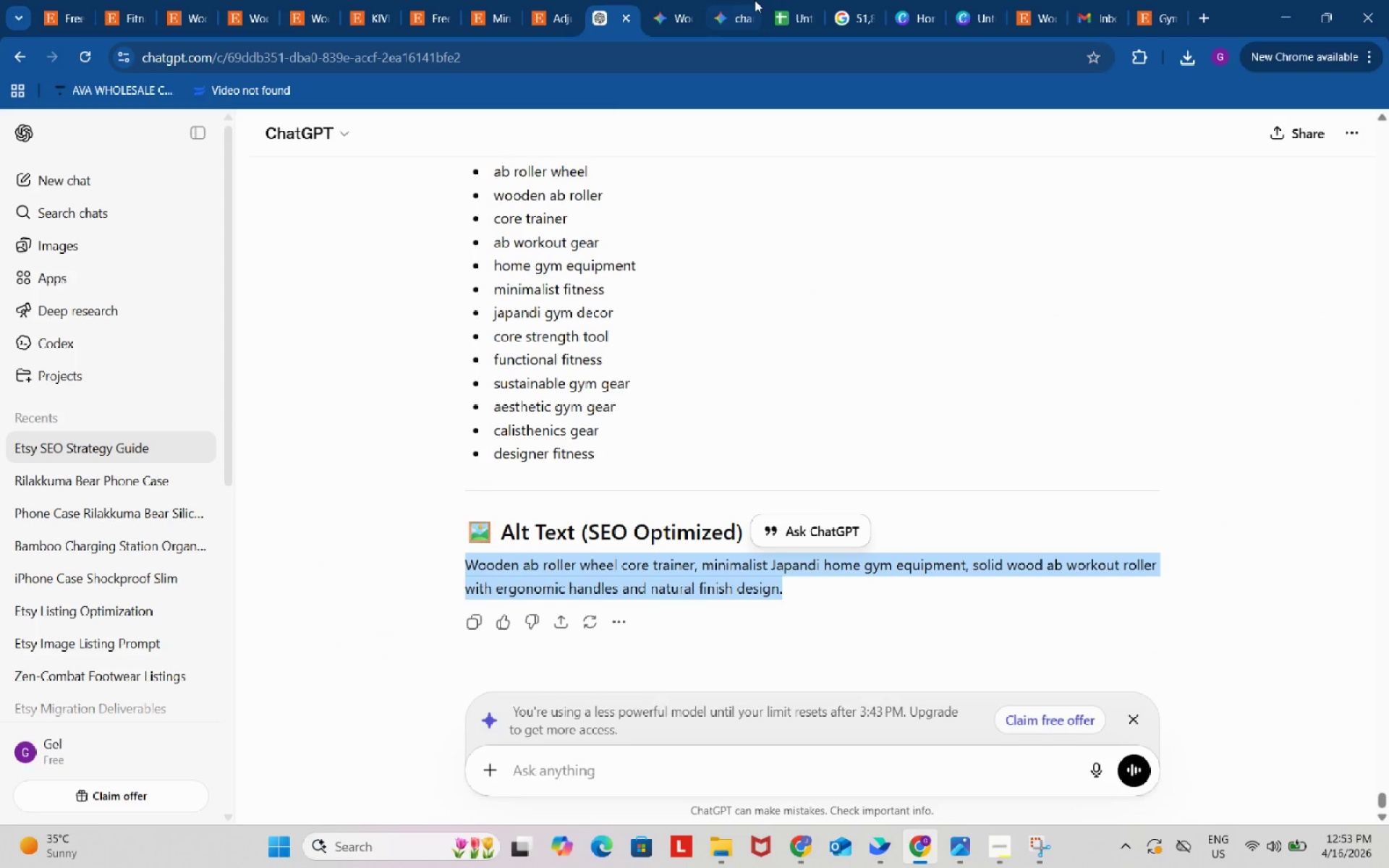 
left_click([785, 0])
 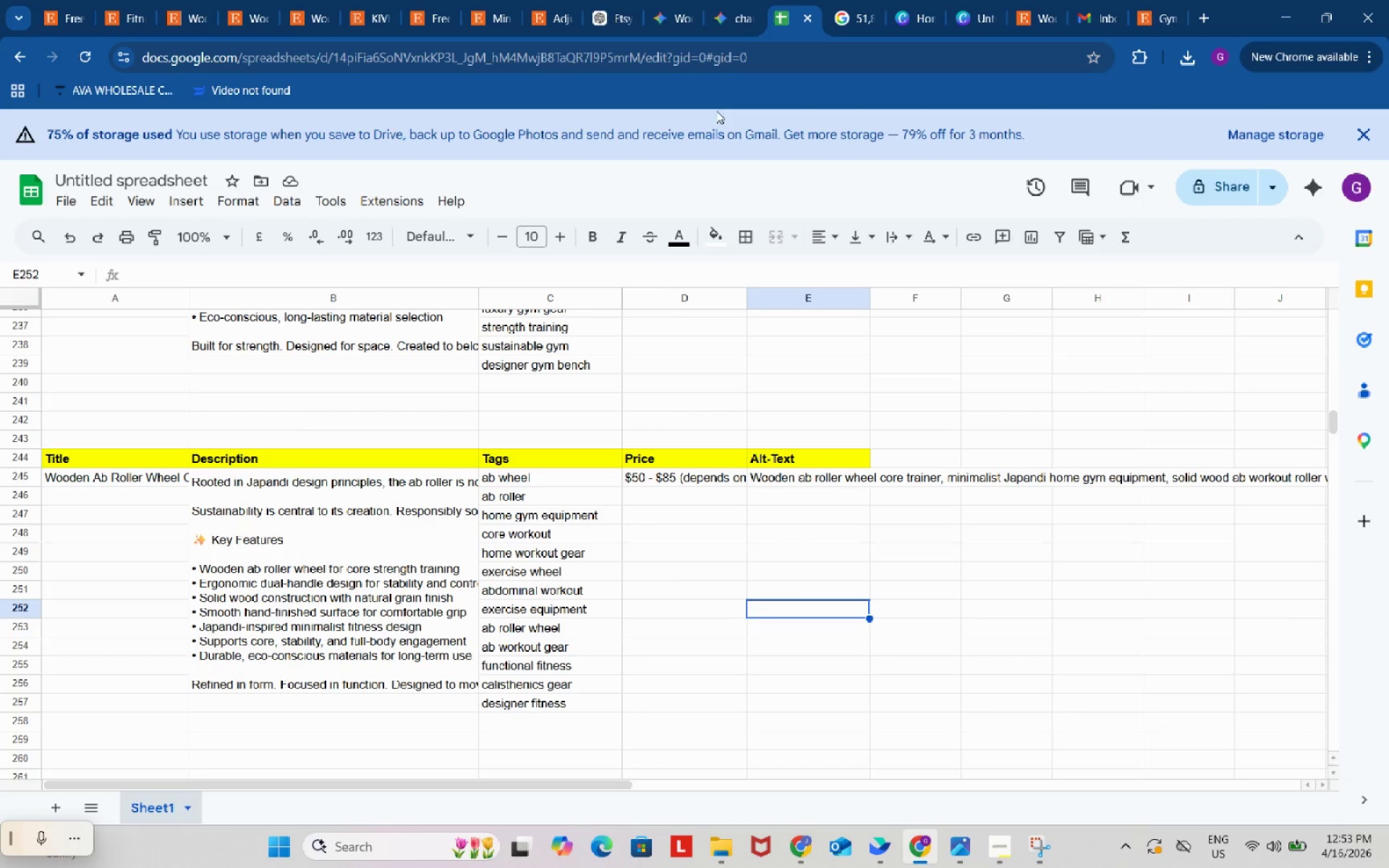 
left_click([729, 0])
 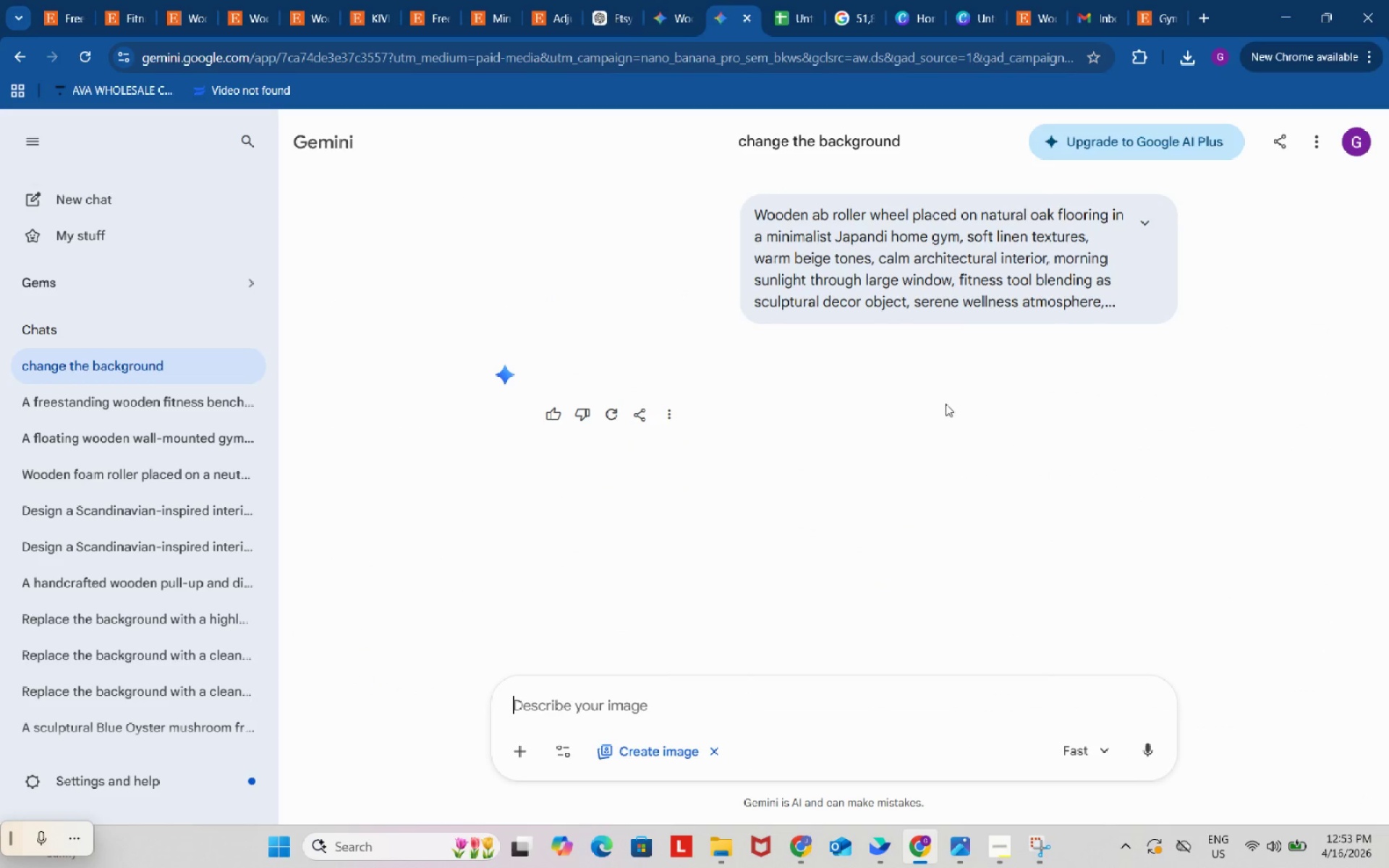 
left_click([927, 403])
 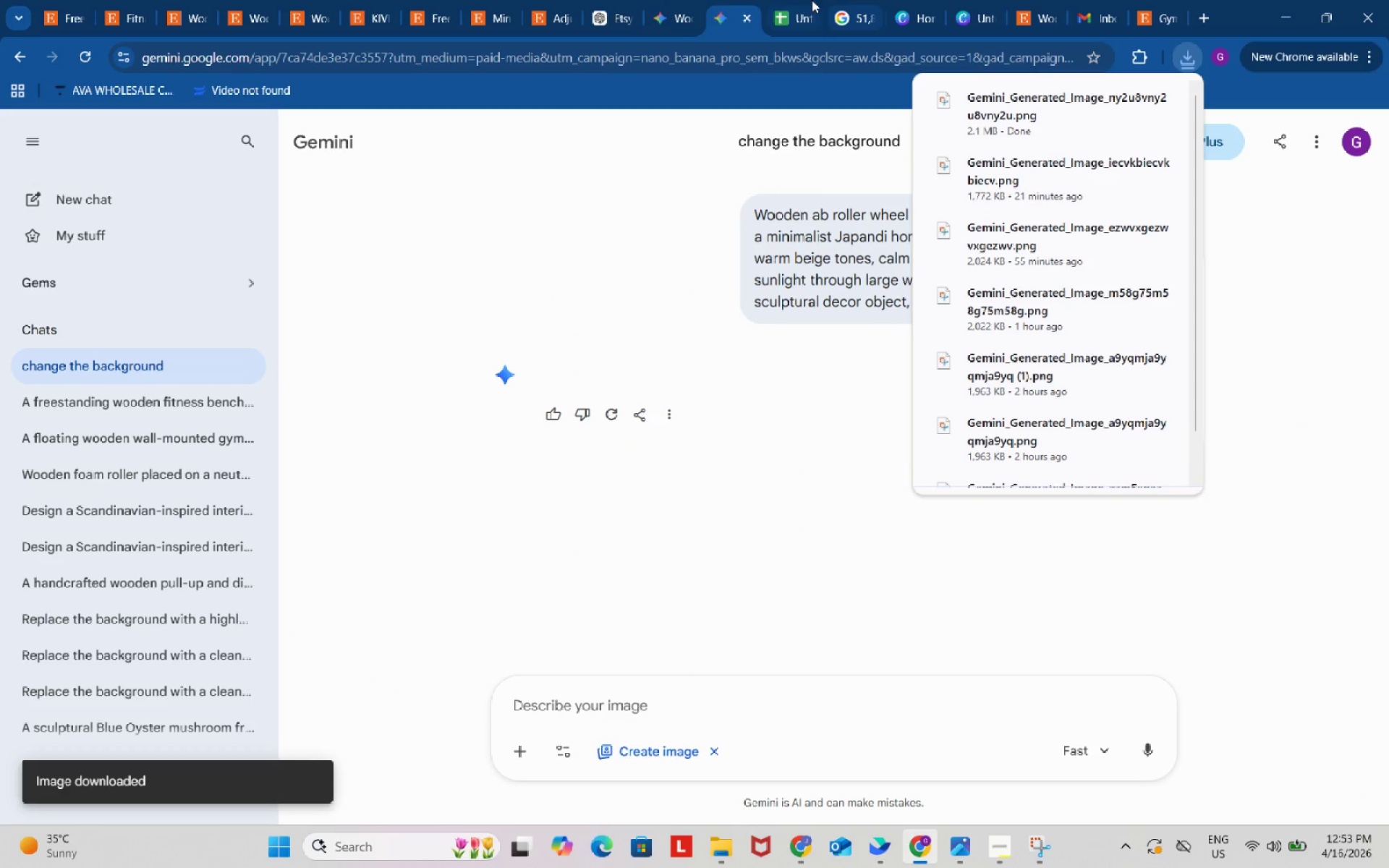 
left_click([965, 0])
 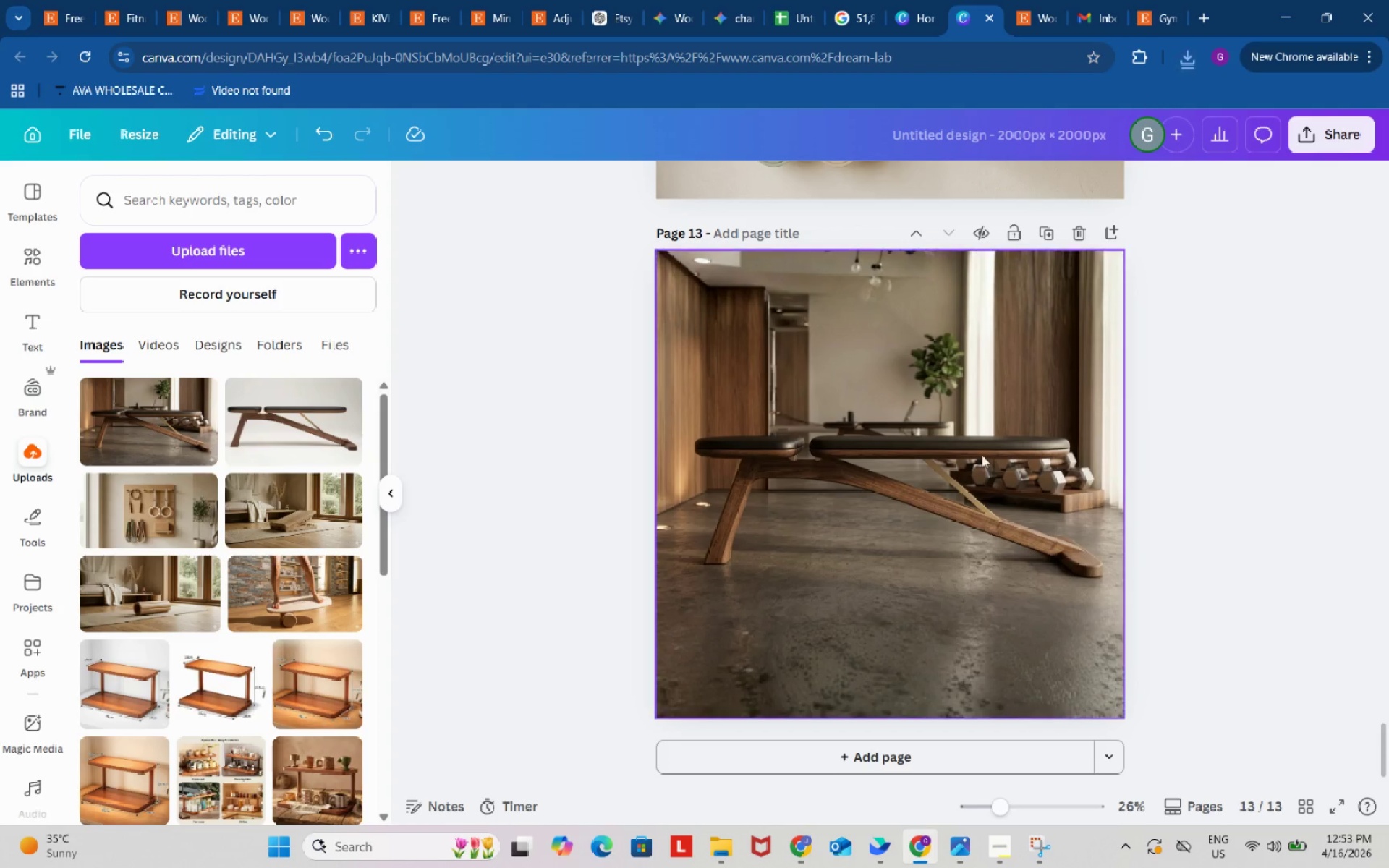 
scroll: coordinate [971, 563], scroll_direction: down, amount: 6.0
 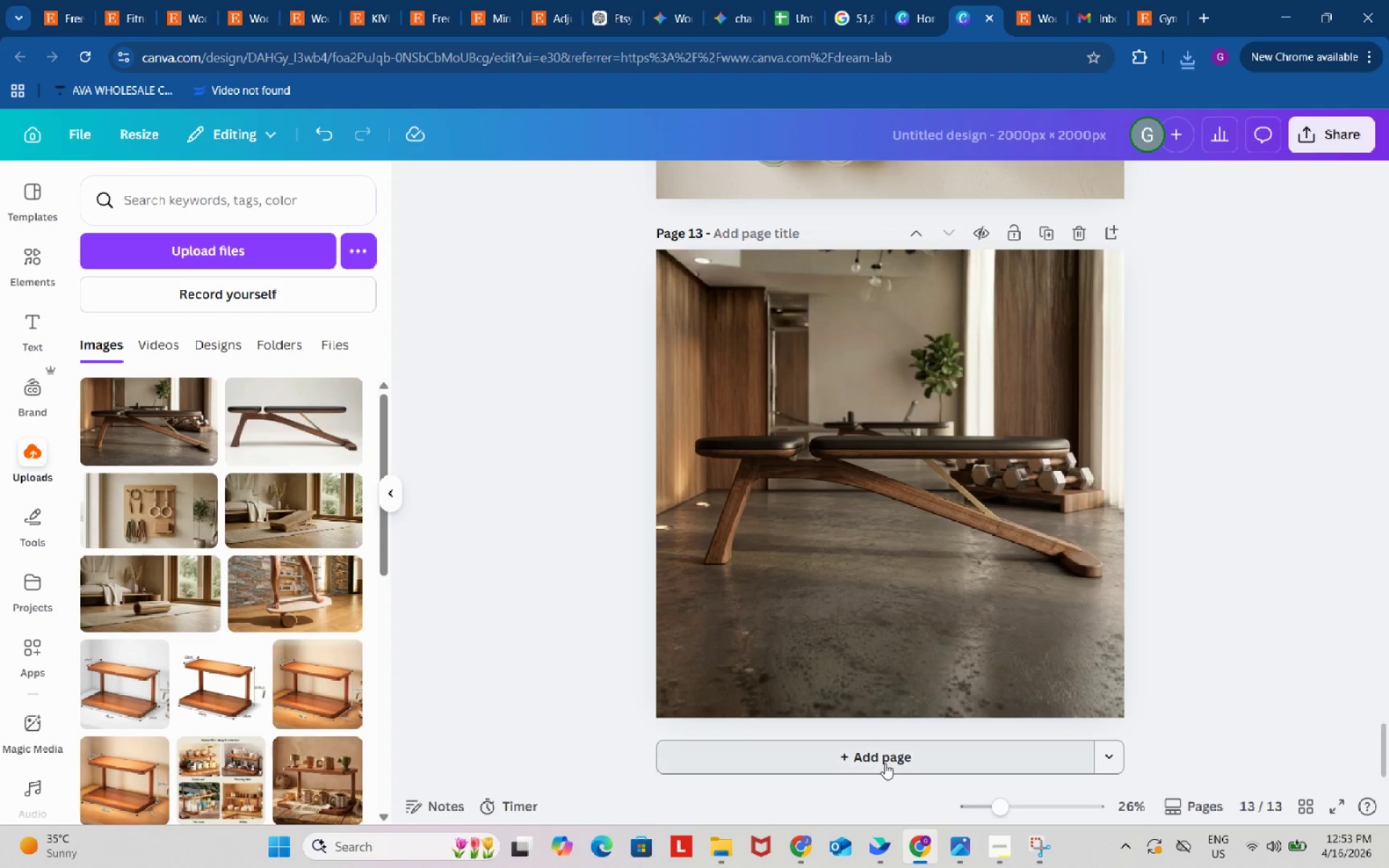 
left_click([885, 763])
 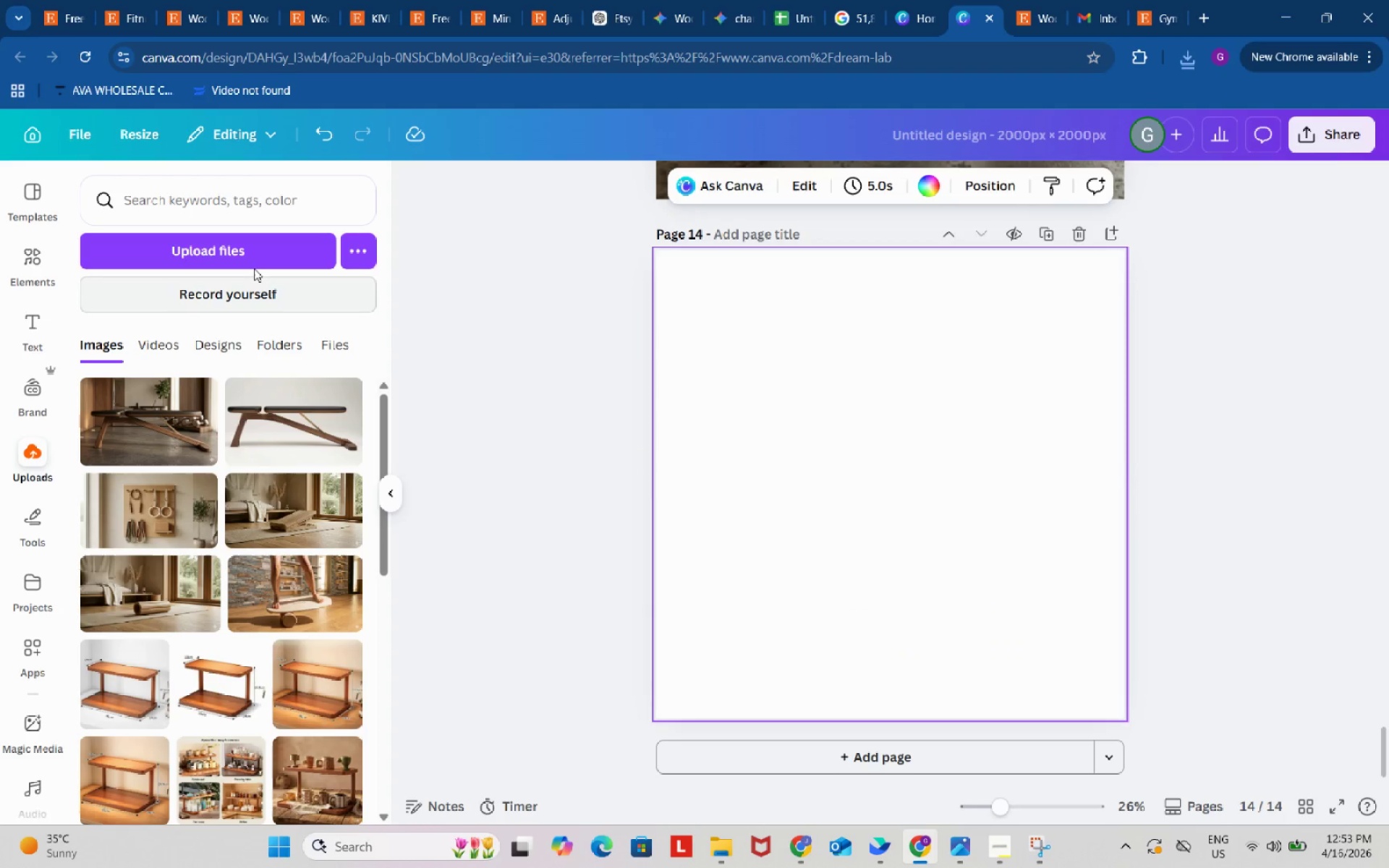 
left_click([245, 253])
 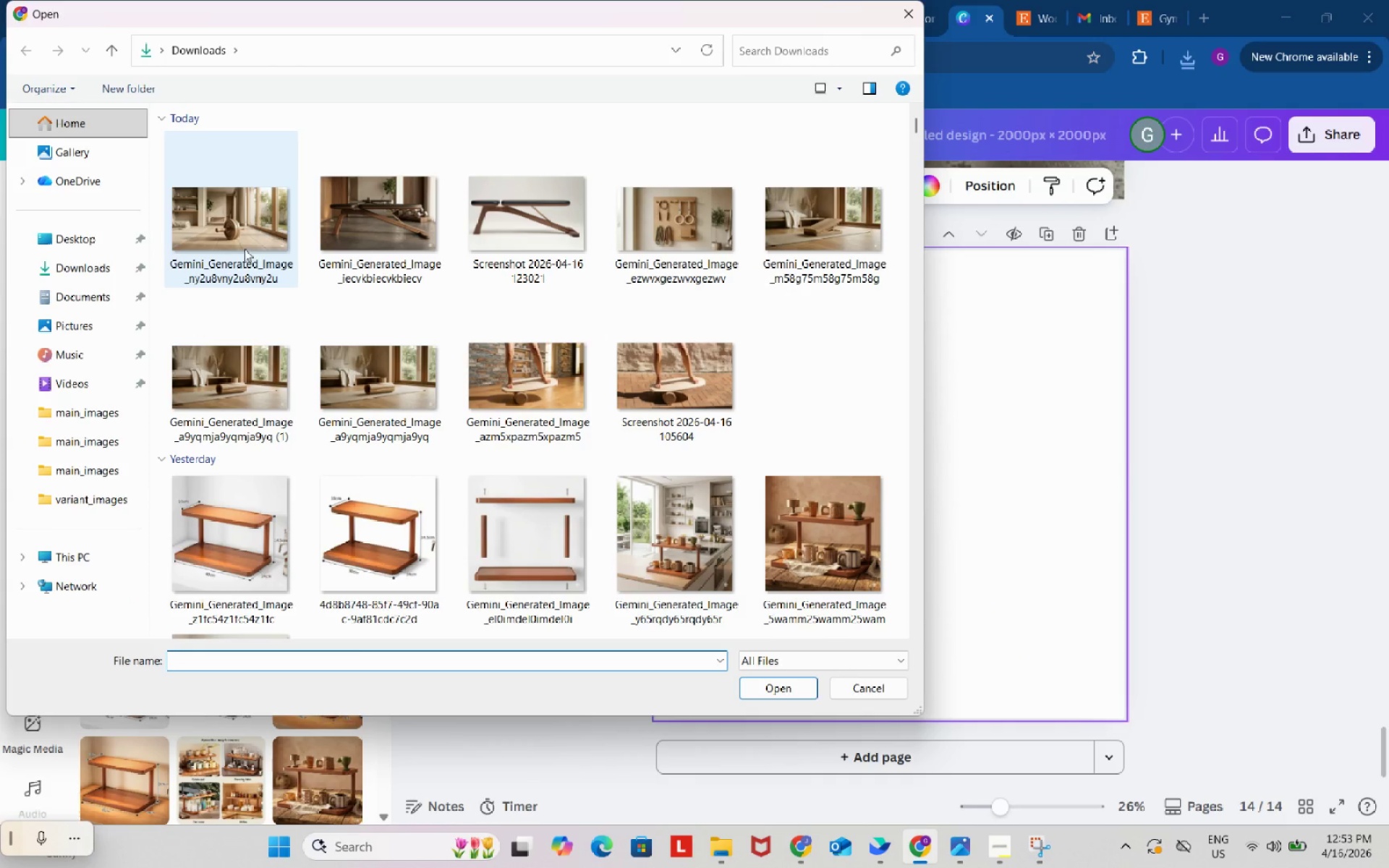 
left_click([229, 217])
 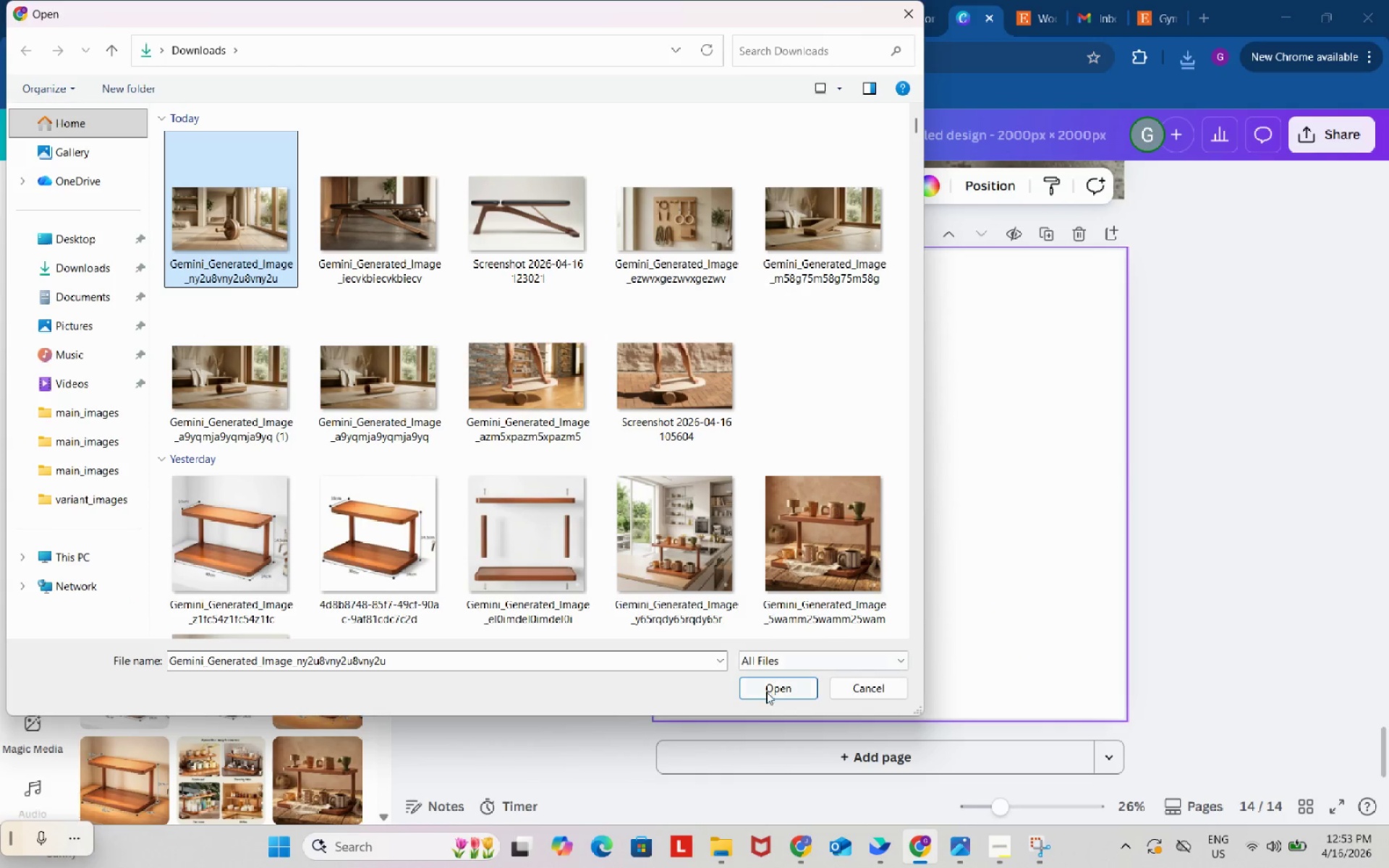 
left_click([766, 692])
 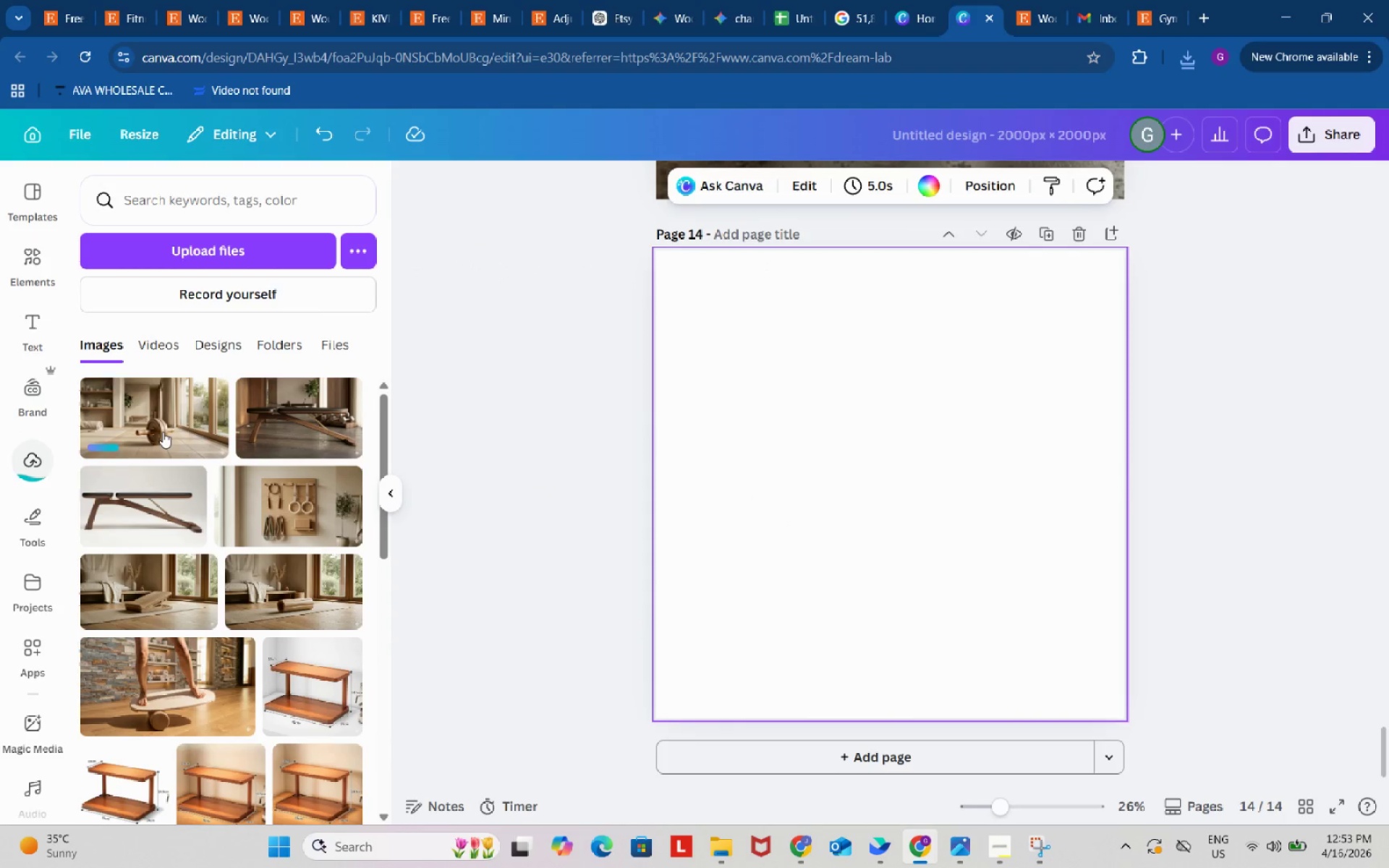 
left_click([153, 419])
 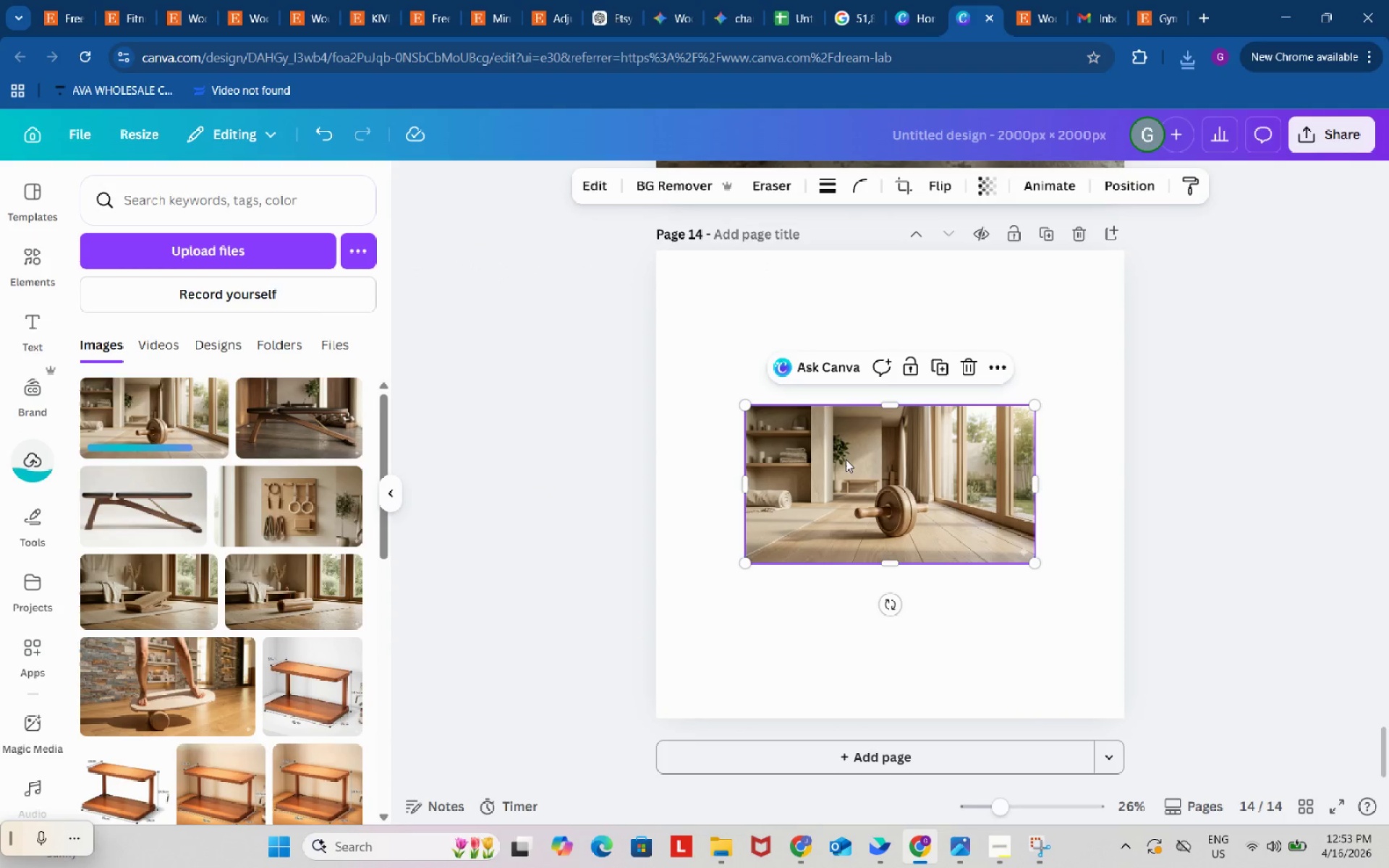 
left_click_drag(start_coordinate=[847, 460], to_coordinate=[723, 302])
 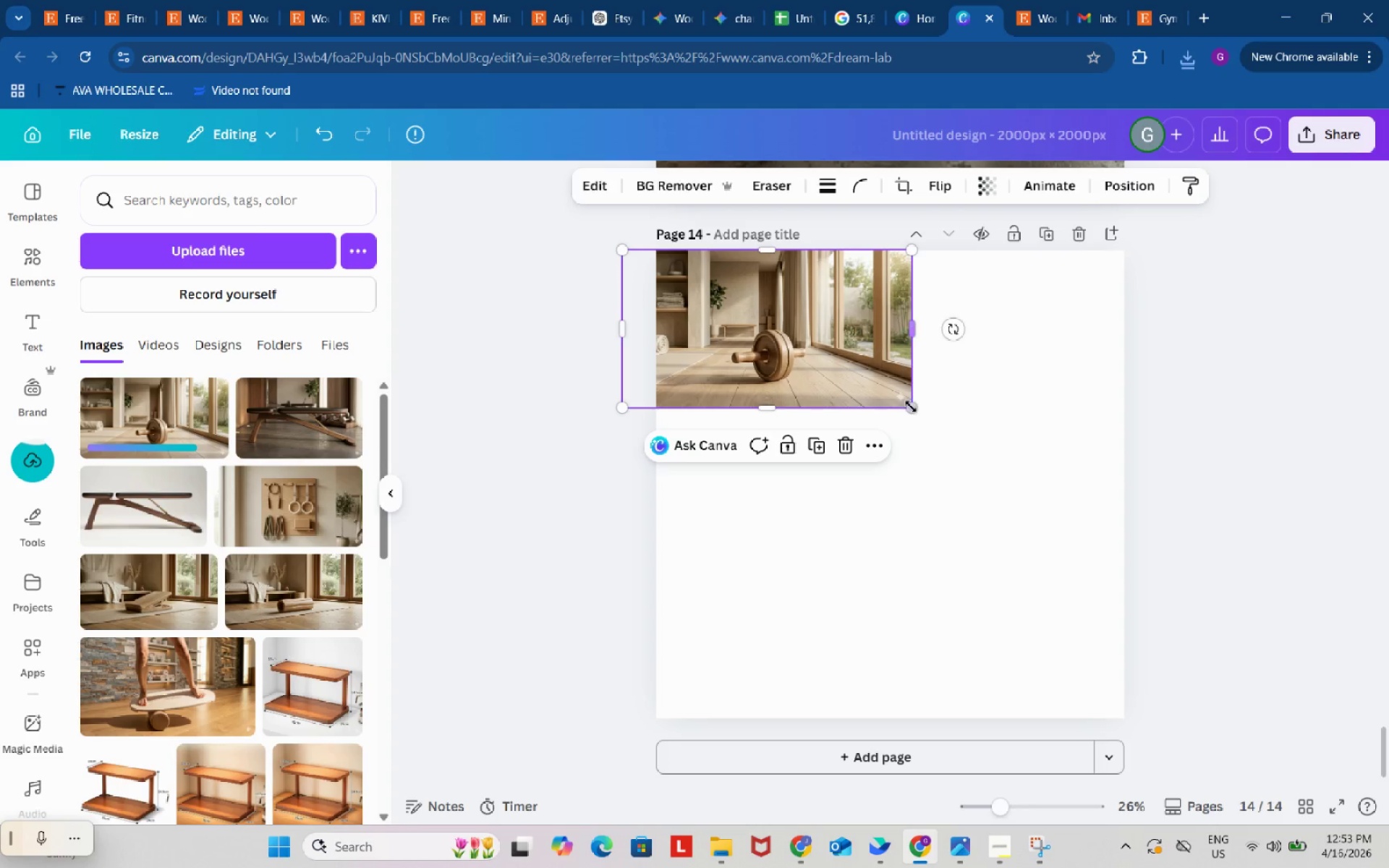 
left_click_drag(start_coordinate=[911, 407], to_coordinate=[1144, 631])
 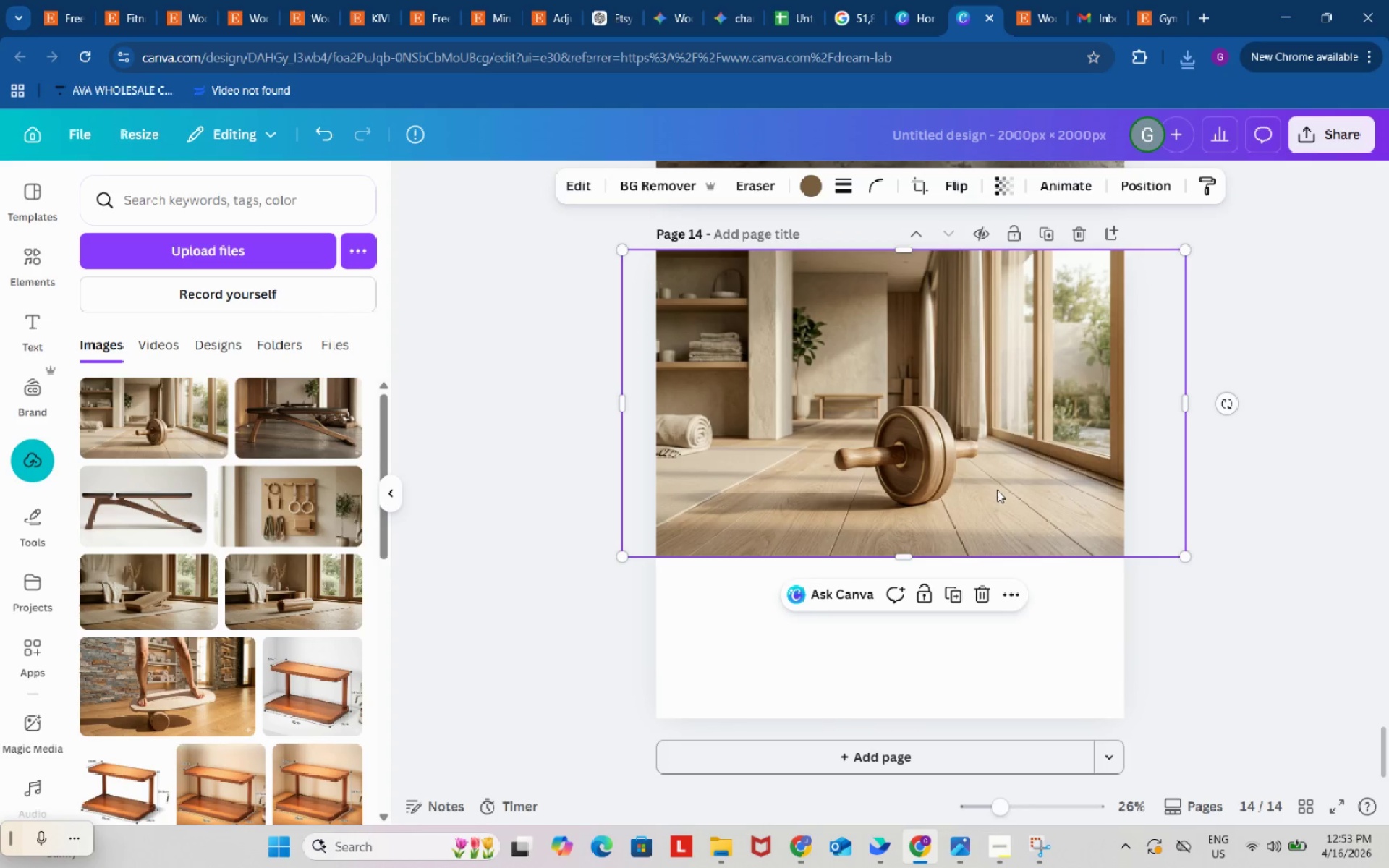 
left_click_drag(start_coordinate=[997, 490], to_coordinate=[943, 455])
 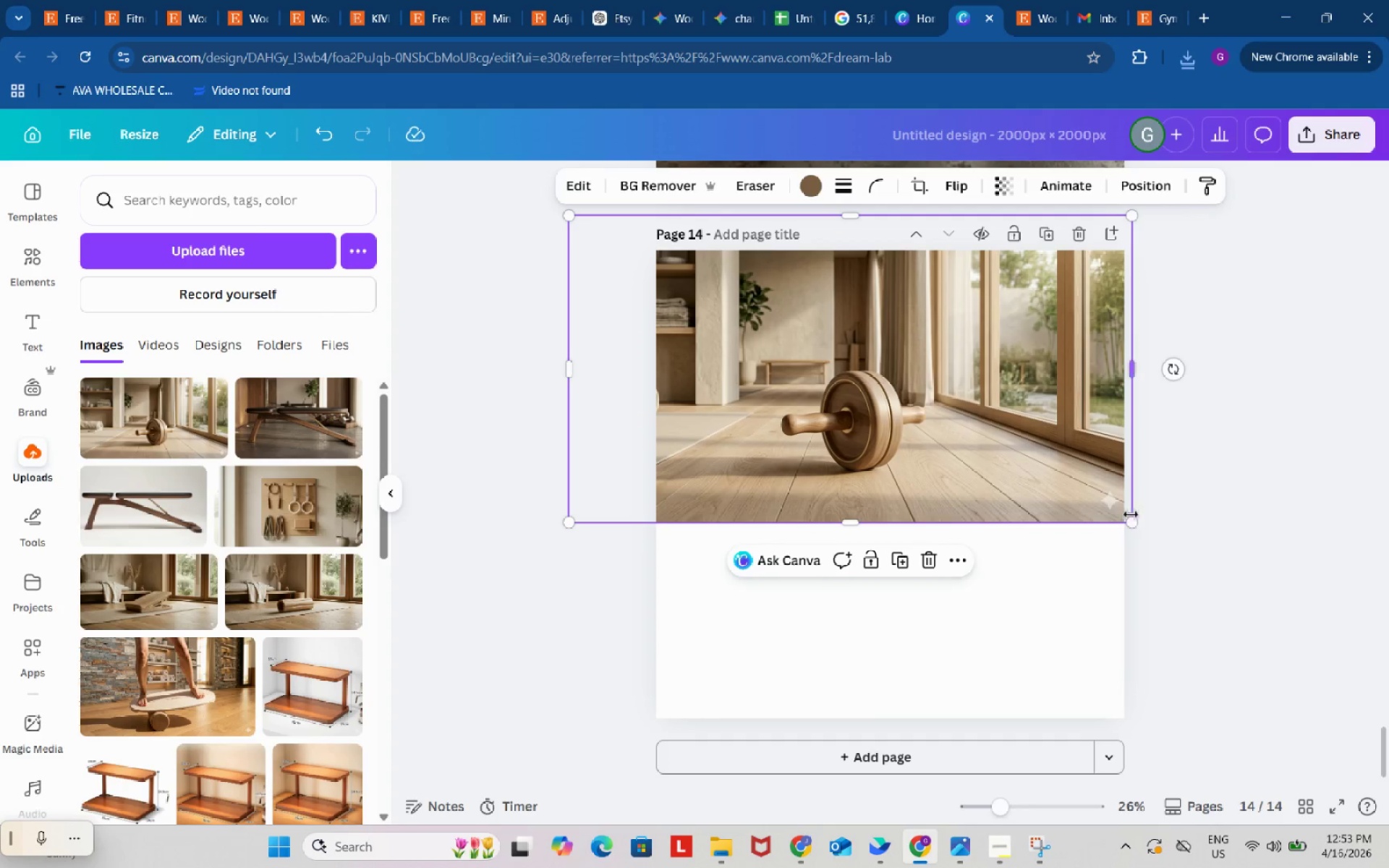 
left_click_drag(start_coordinate=[1130, 514], to_coordinate=[1240, 650])
 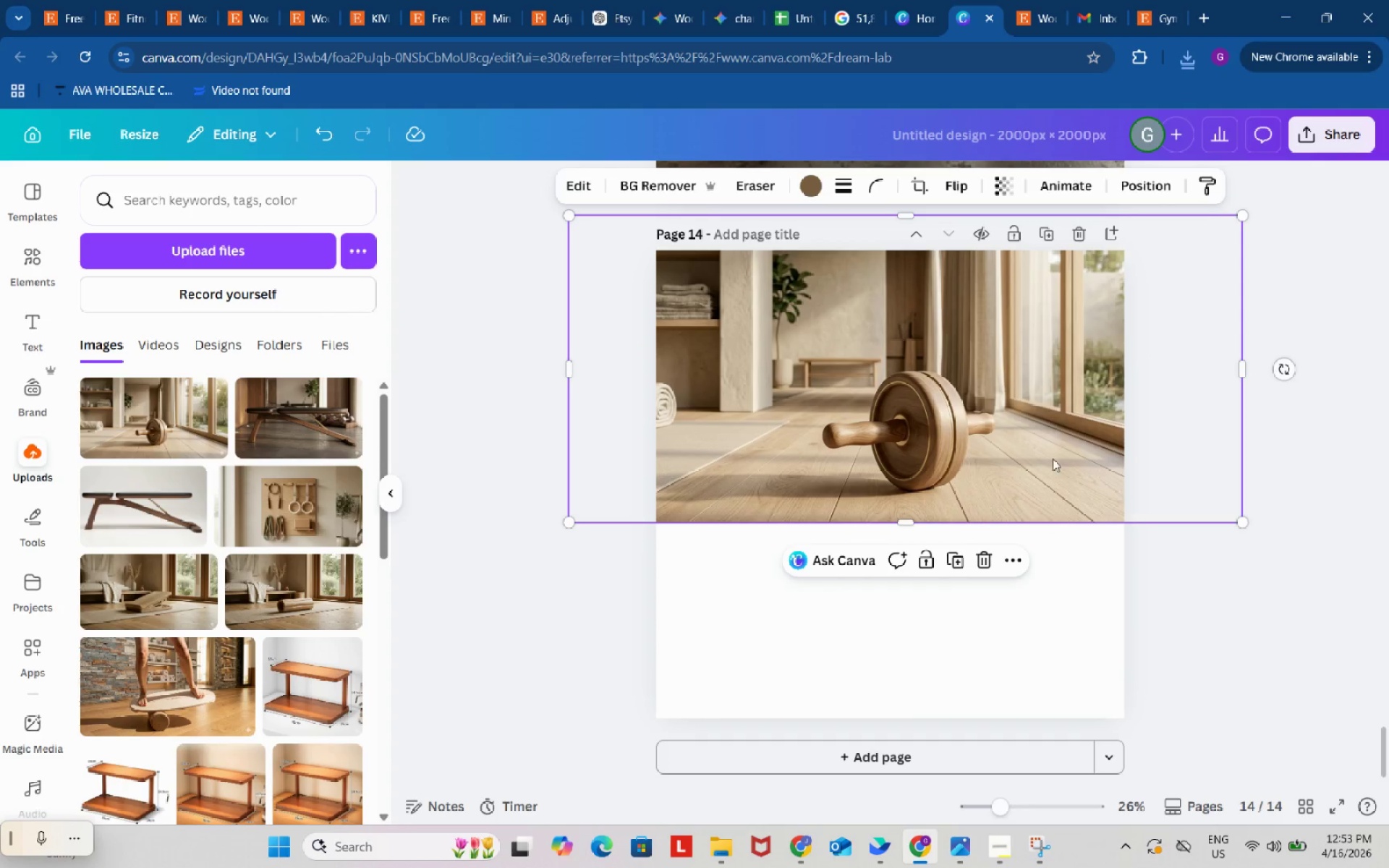 
left_click_drag(start_coordinate=[1032, 451], to_coordinate=[1013, 485])
 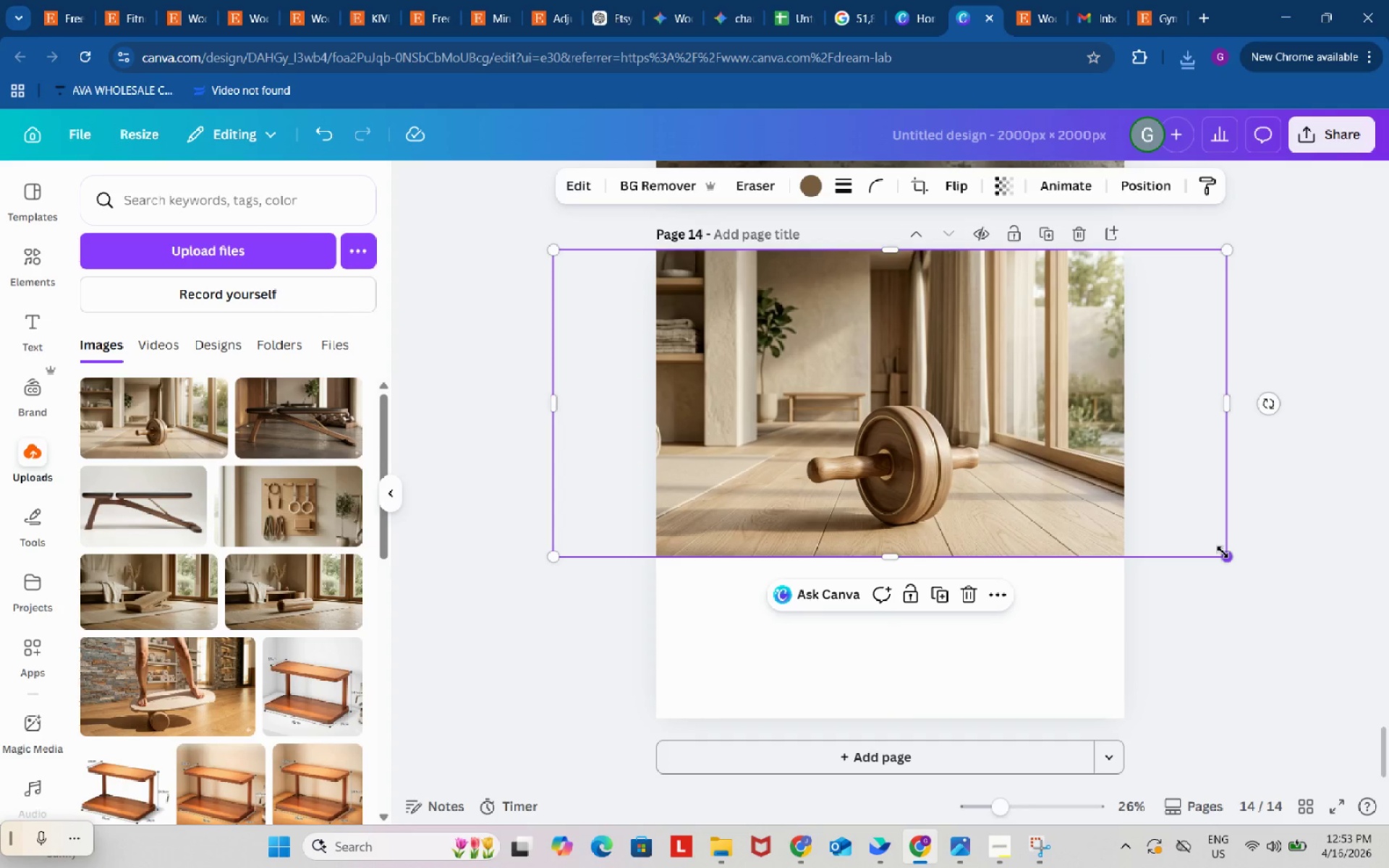 
left_click_drag(start_coordinate=[1223, 552], to_coordinate=[1131, 500])
 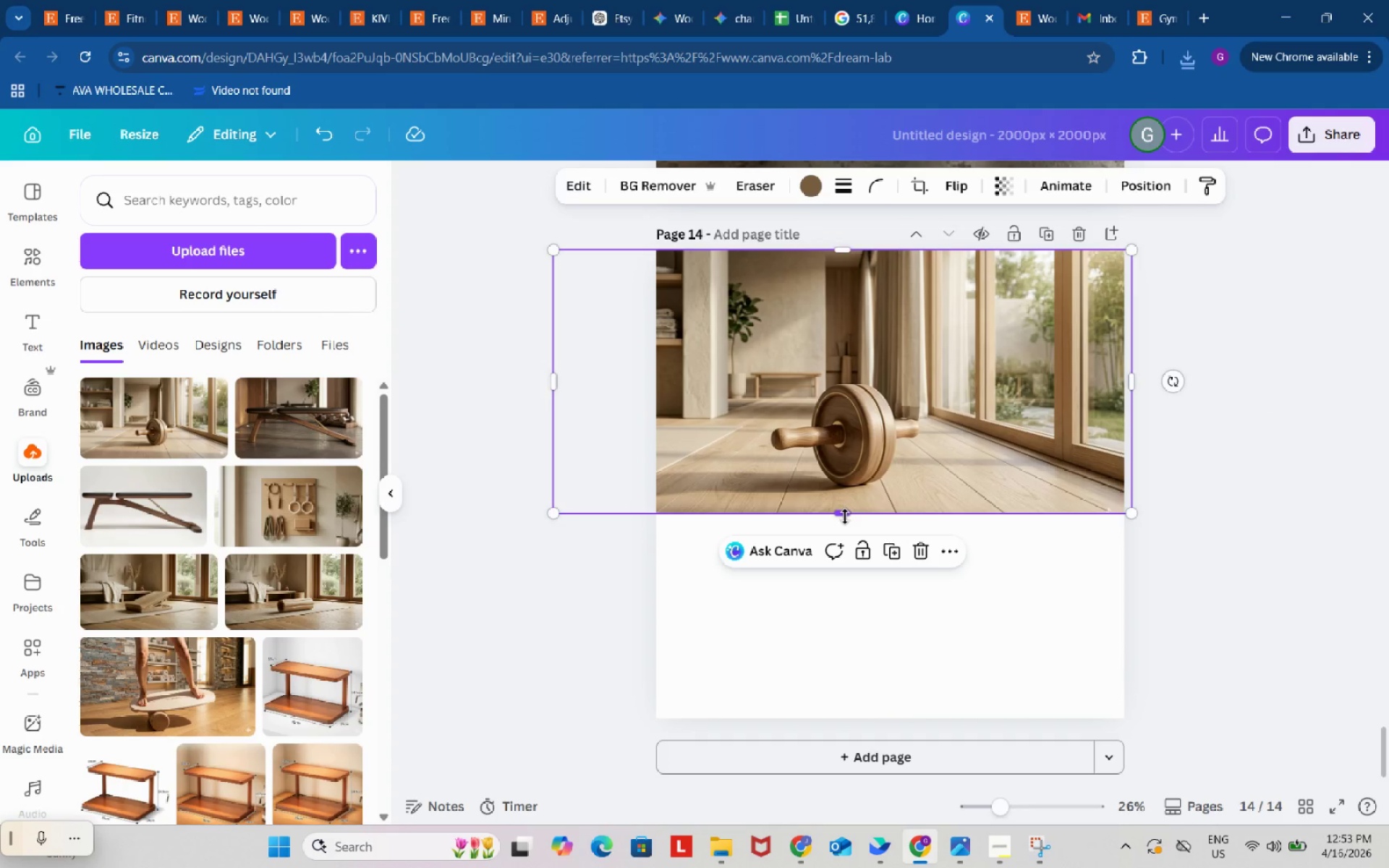 
left_click_drag(start_coordinate=[845, 516], to_coordinate=[846, 553])
 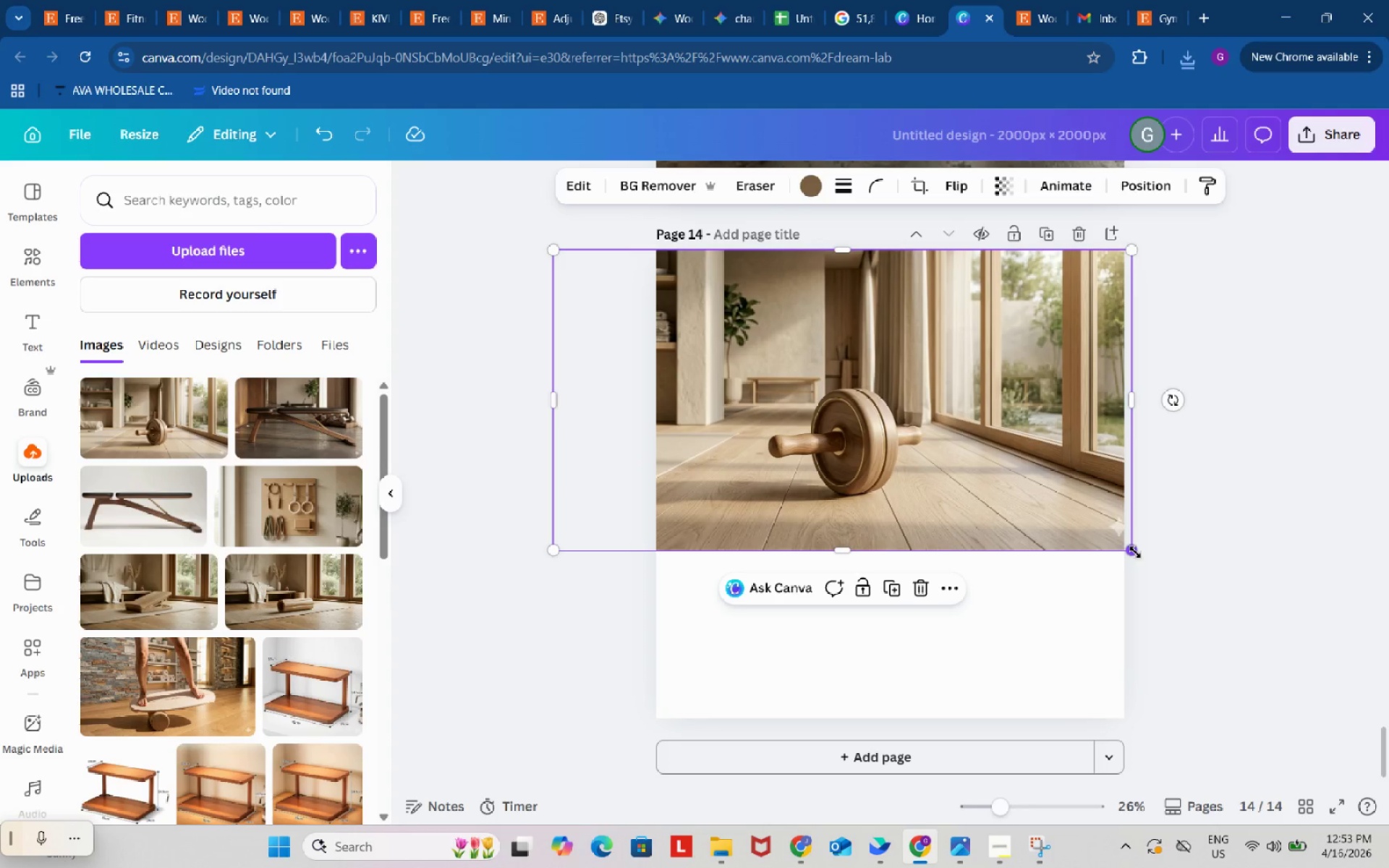 
left_click_drag(start_coordinate=[1135, 551], to_coordinate=[1296, 711])
 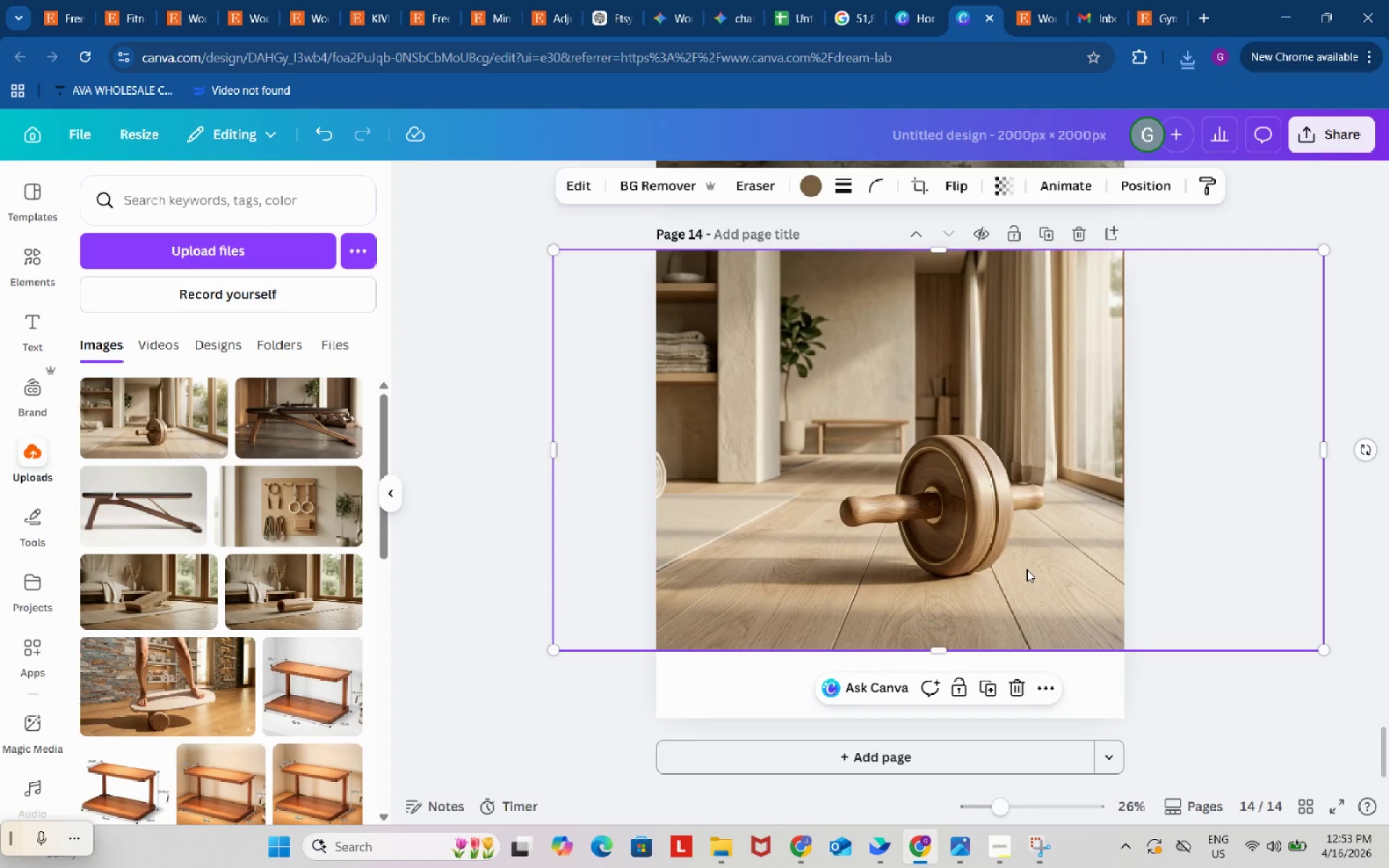 
left_click_drag(start_coordinate=[1027, 569], to_coordinate=[963, 565])
 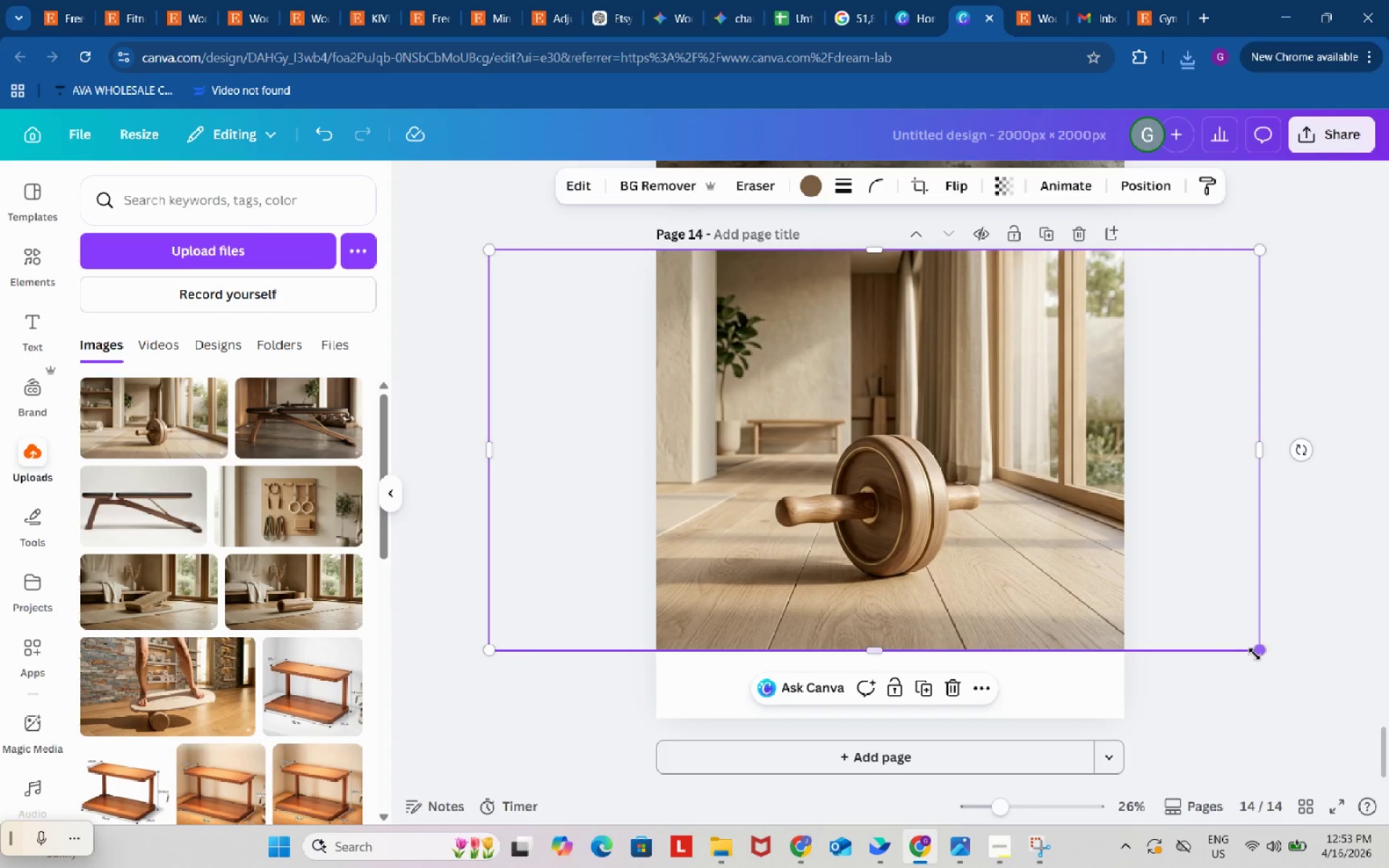 
left_click_drag(start_coordinate=[1255, 654], to_coordinate=[1351, 739])
 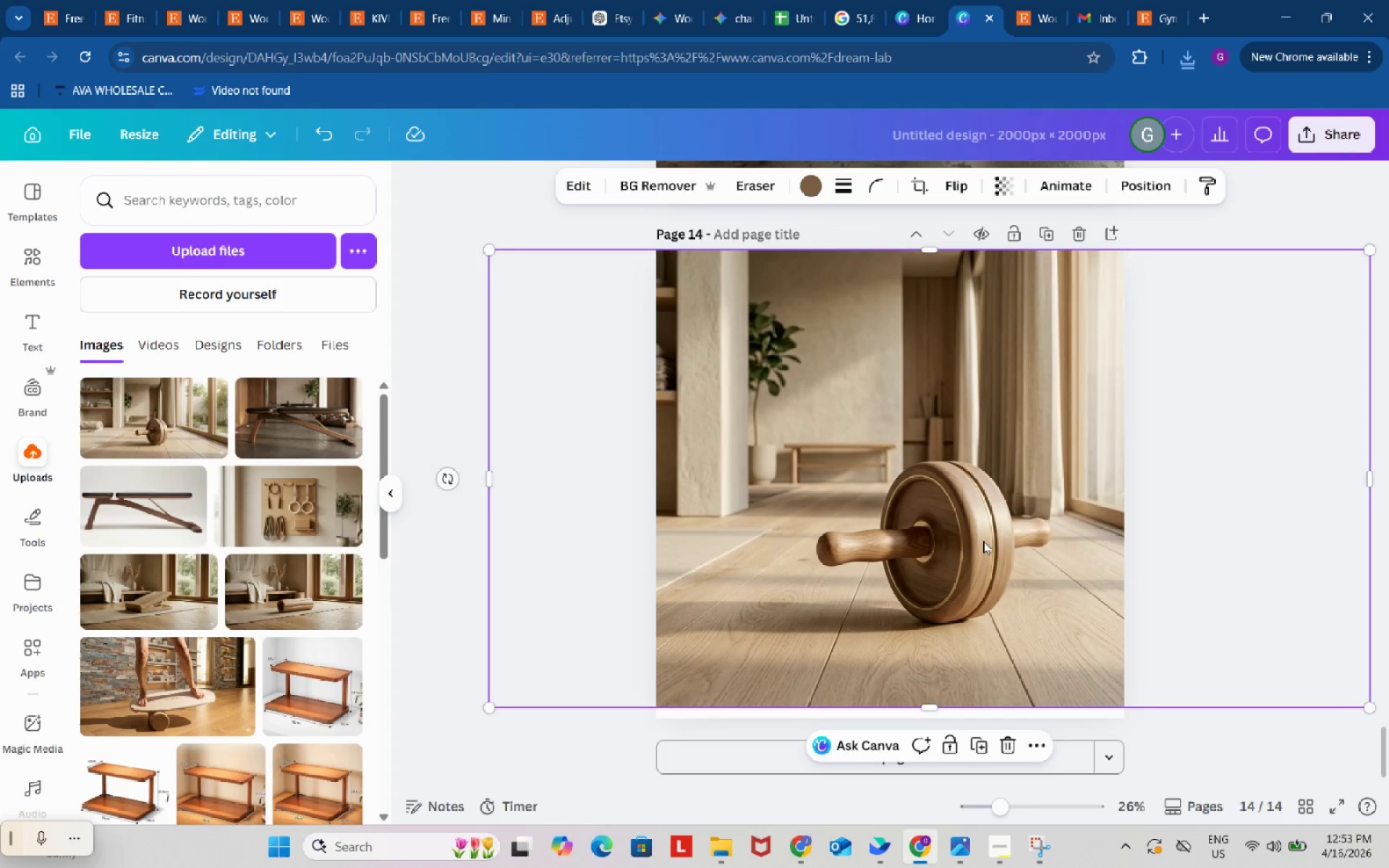 
left_click_drag(start_coordinate=[983, 541], to_coordinate=[941, 548])
 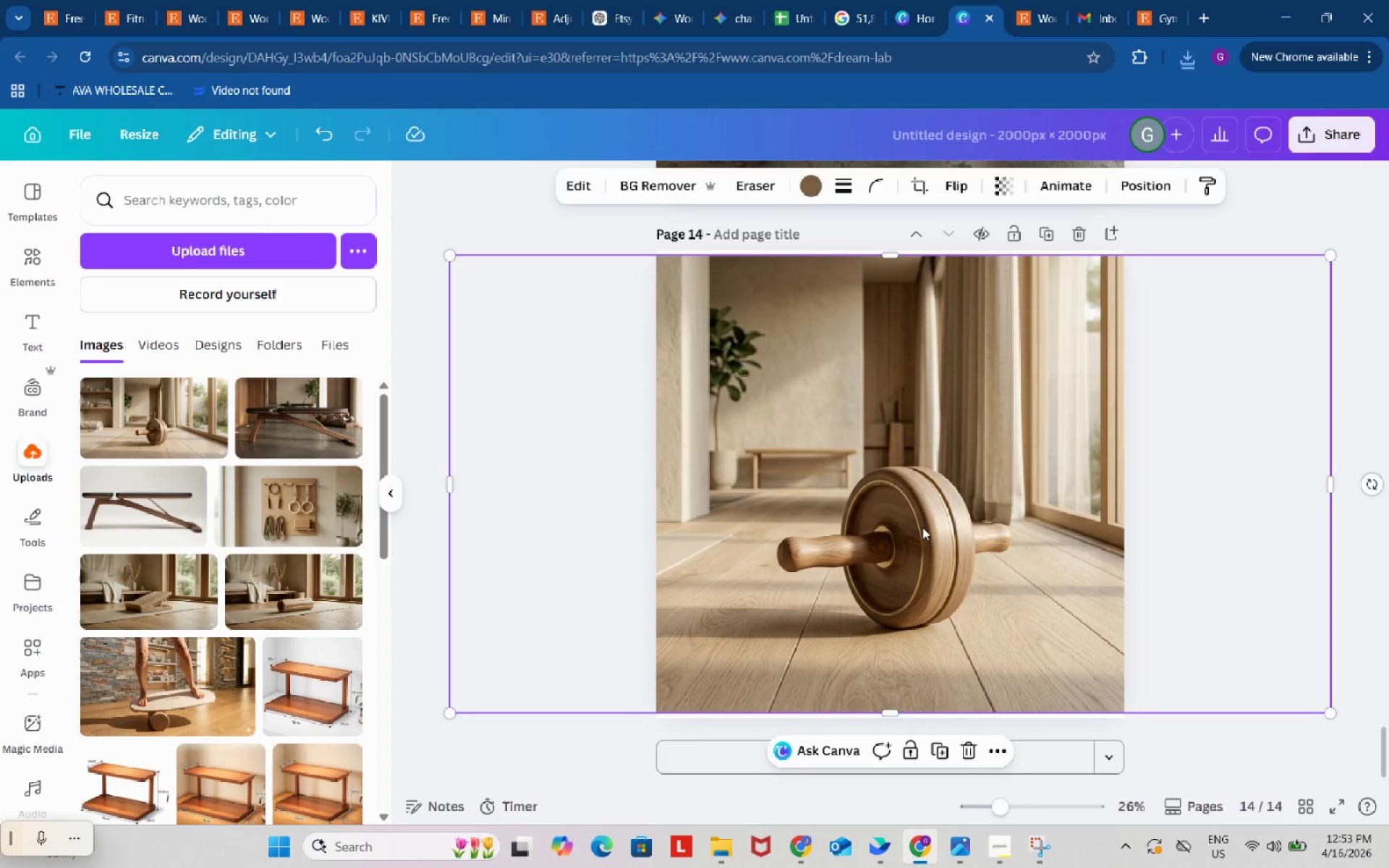 
left_click_drag(start_coordinate=[922, 527], to_coordinate=[918, 519])
 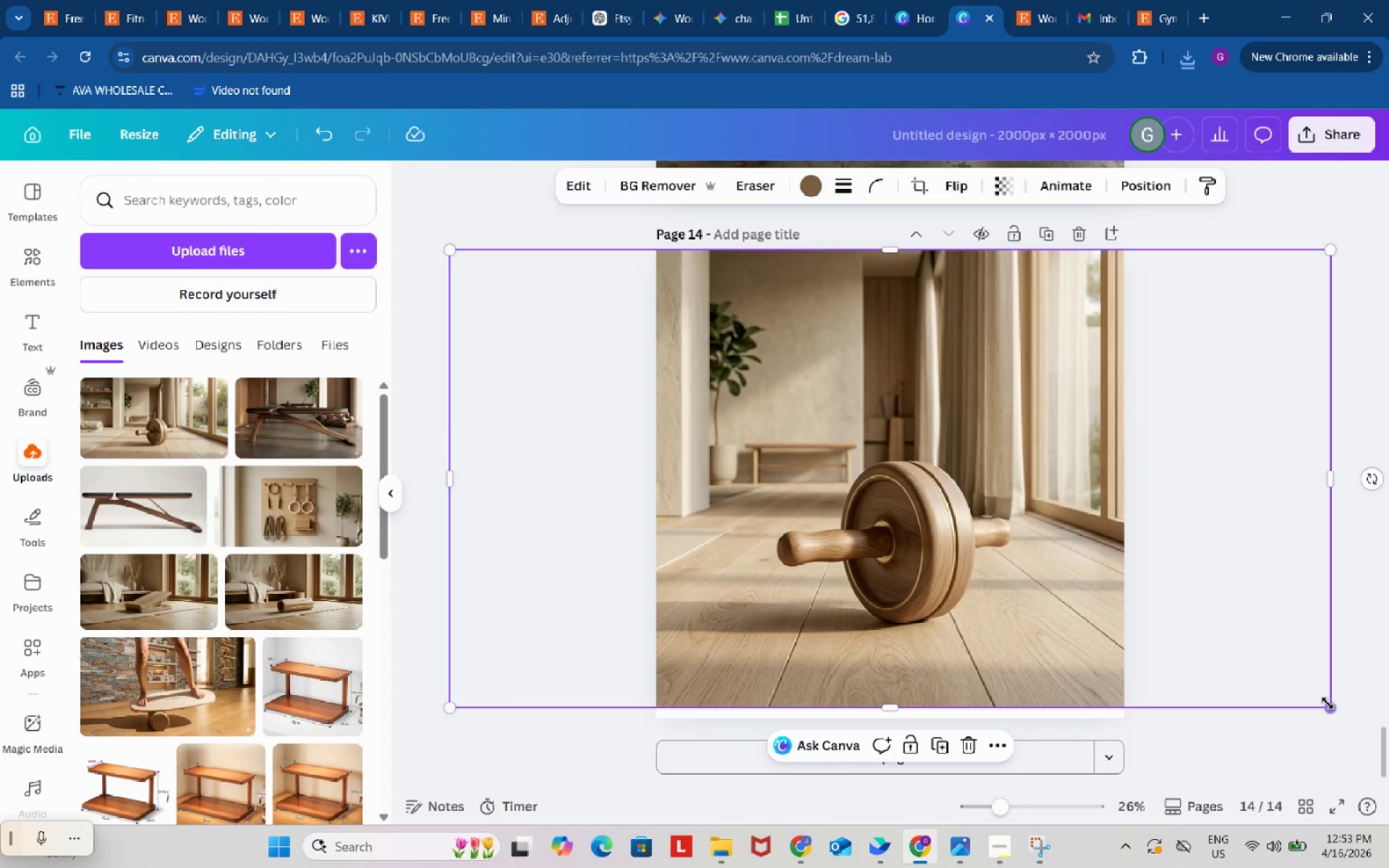 
left_click_drag(start_coordinate=[1328, 707], to_coordinate=[1346, 723])
 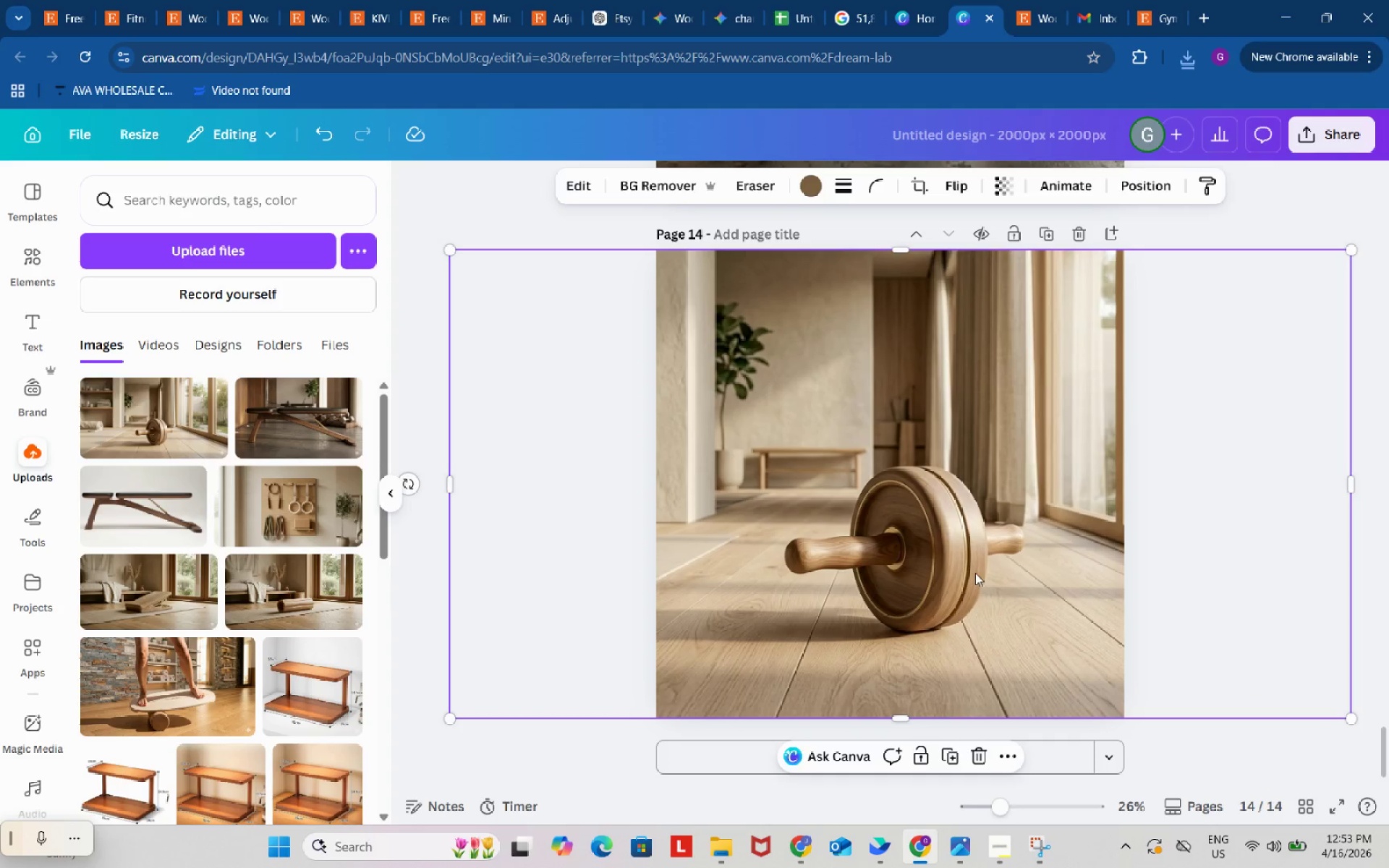 
left_click_drag(start_coordinate=[975, 573], to_coordinate=[956, 571])
 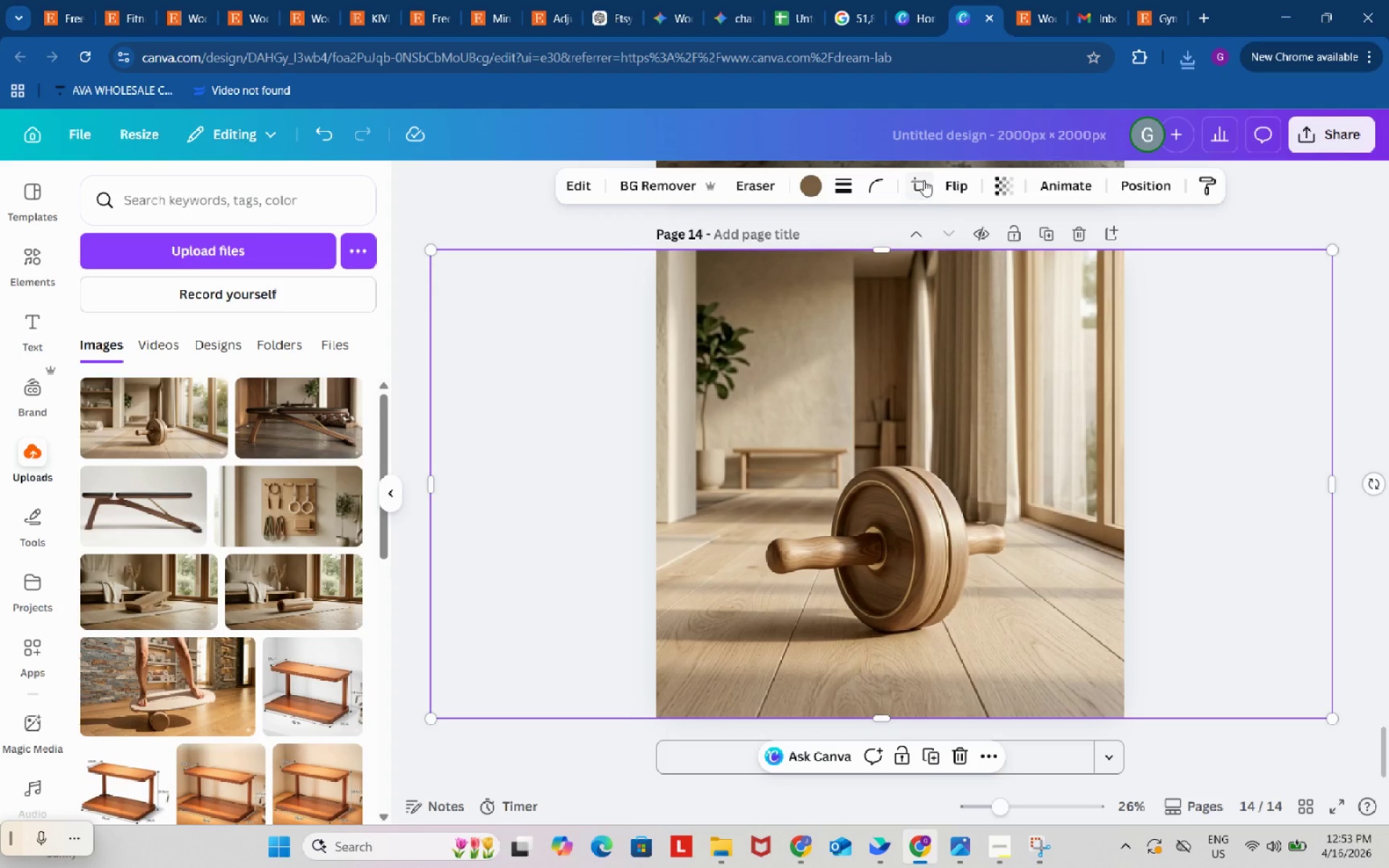 
left_click([914, 182])
 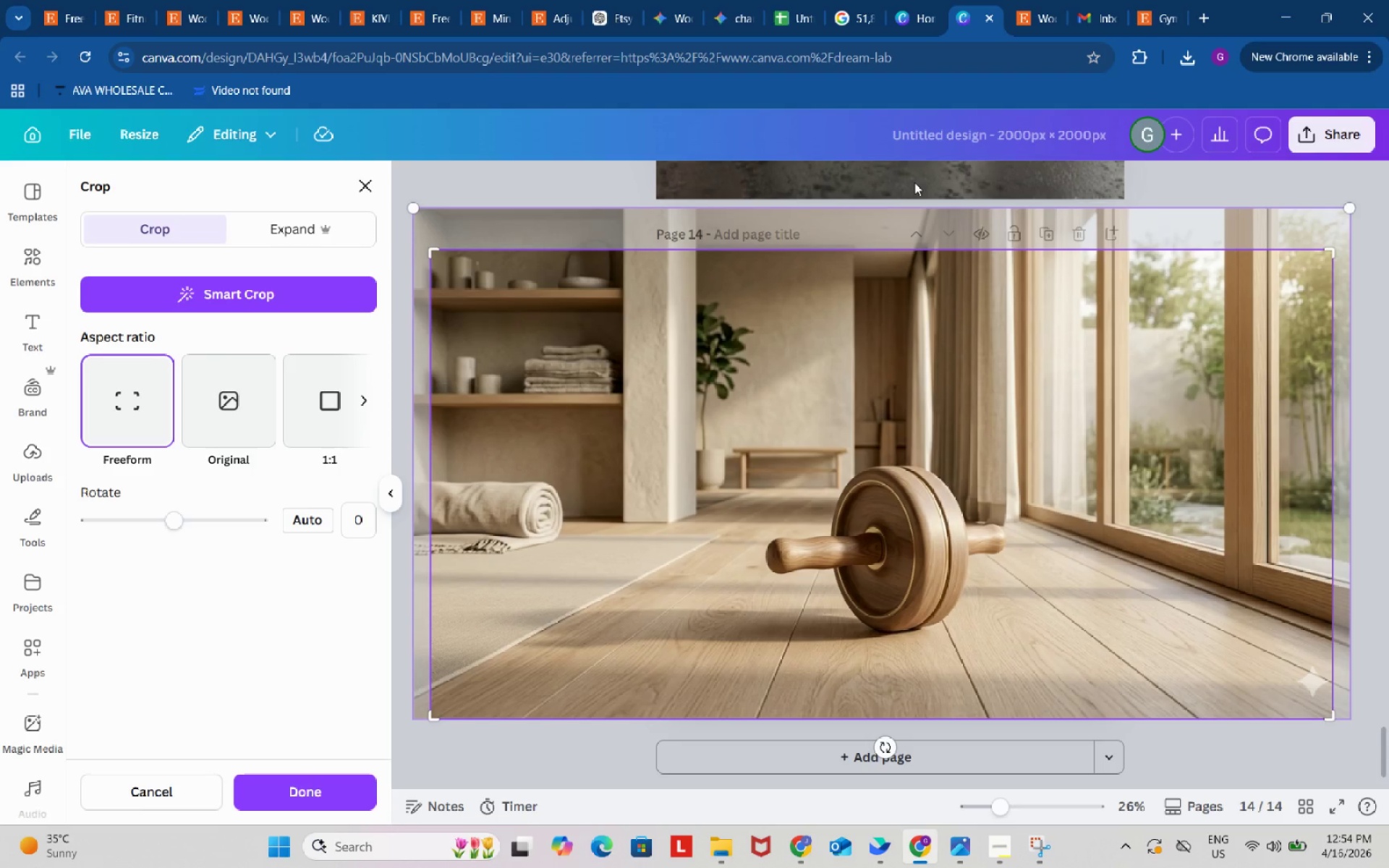 
wait(33.25)
 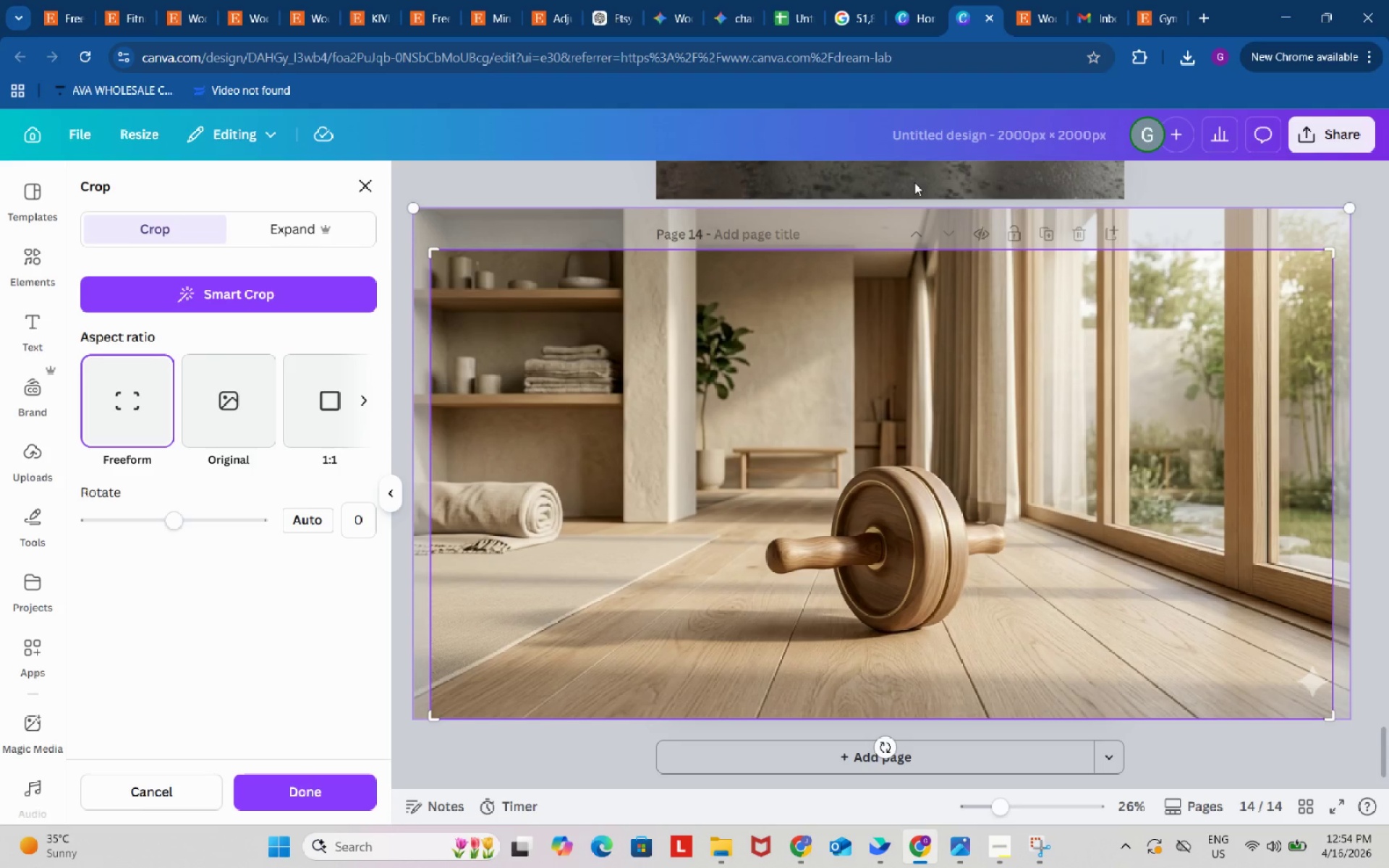 
left_click([307, 405])
 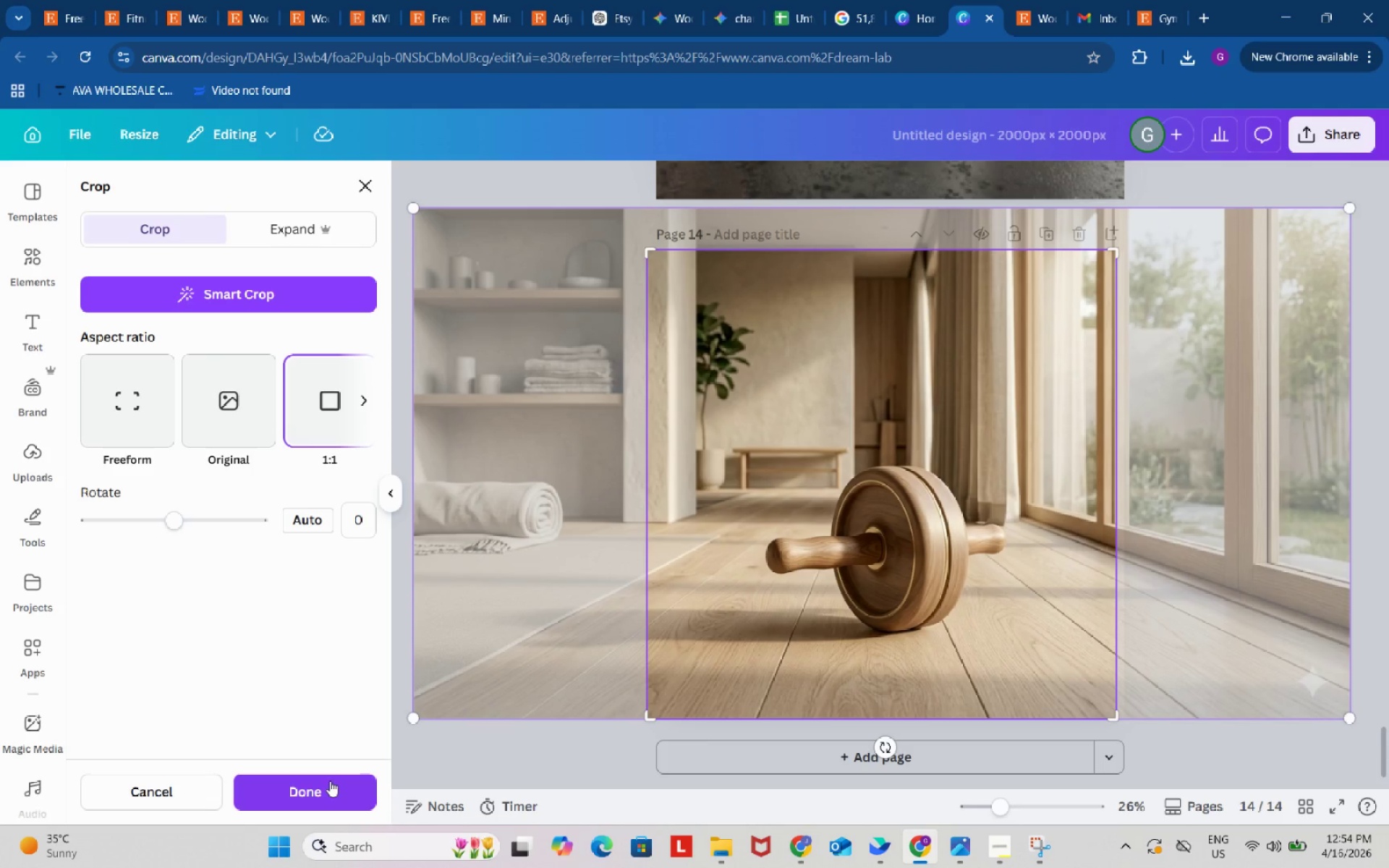 
left_click([330, 781])
 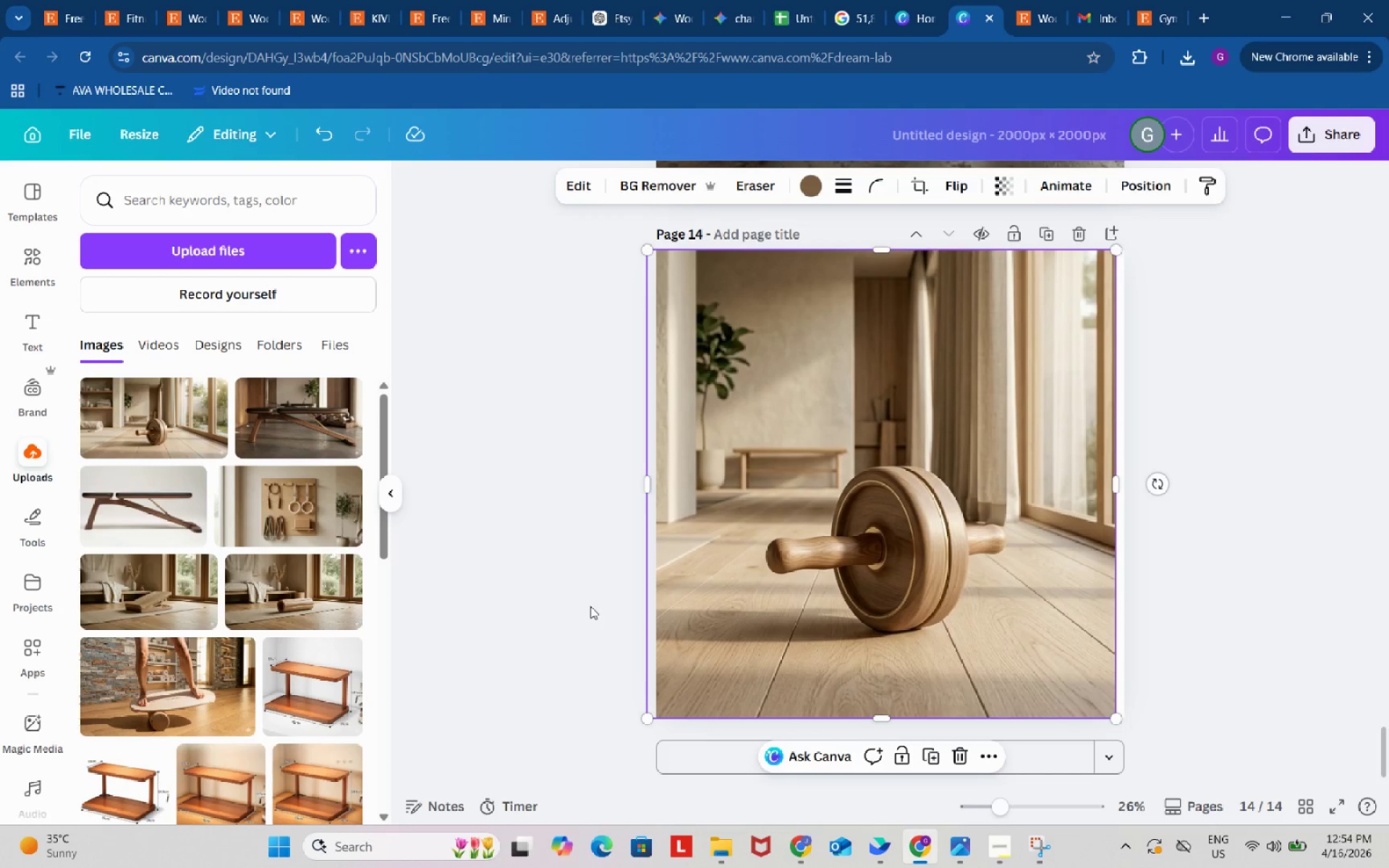 
left_click([590, 605])
 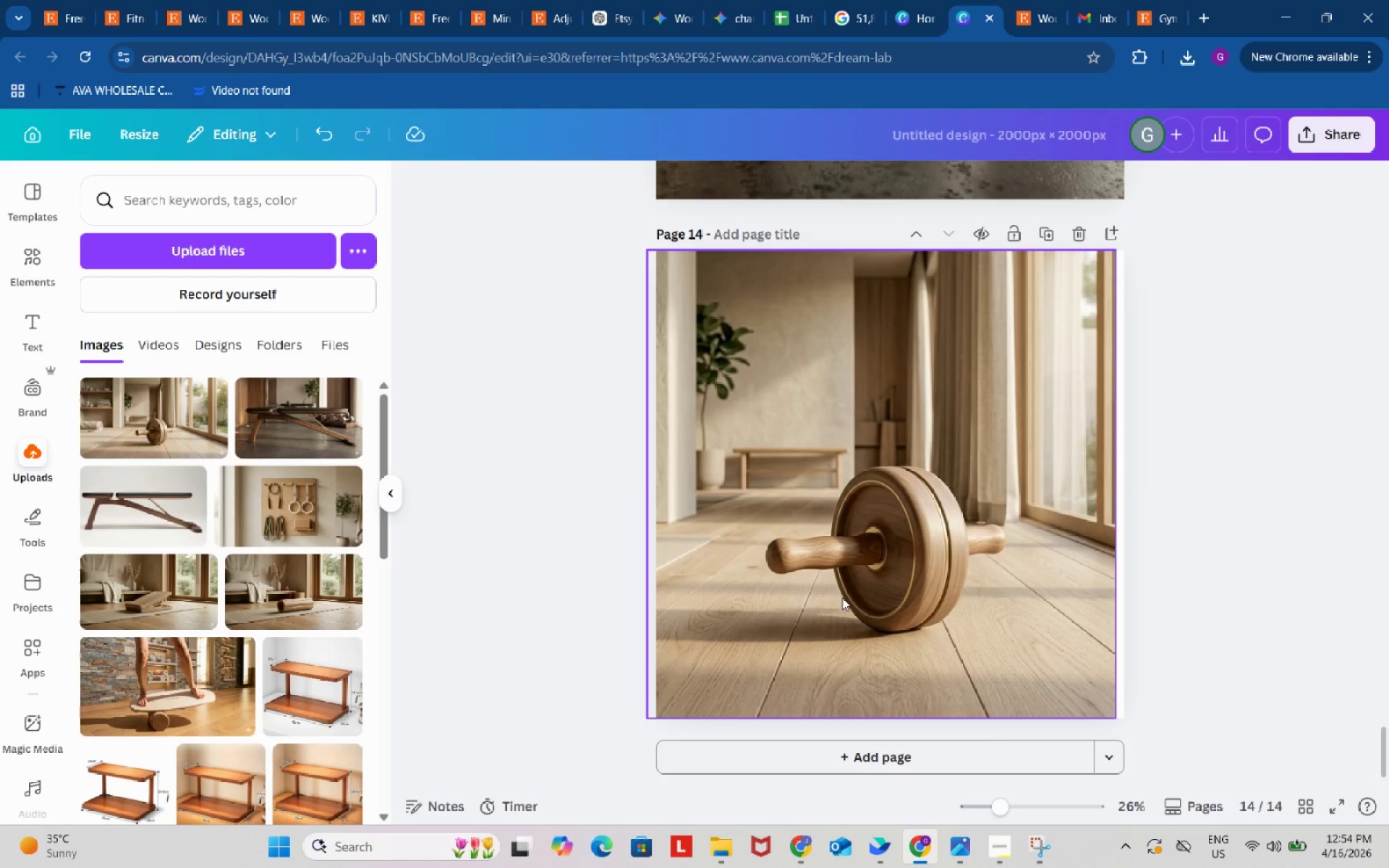 
left_click_drag(start_coordinate=[842, 597], to_coordinate=[846, 600])
 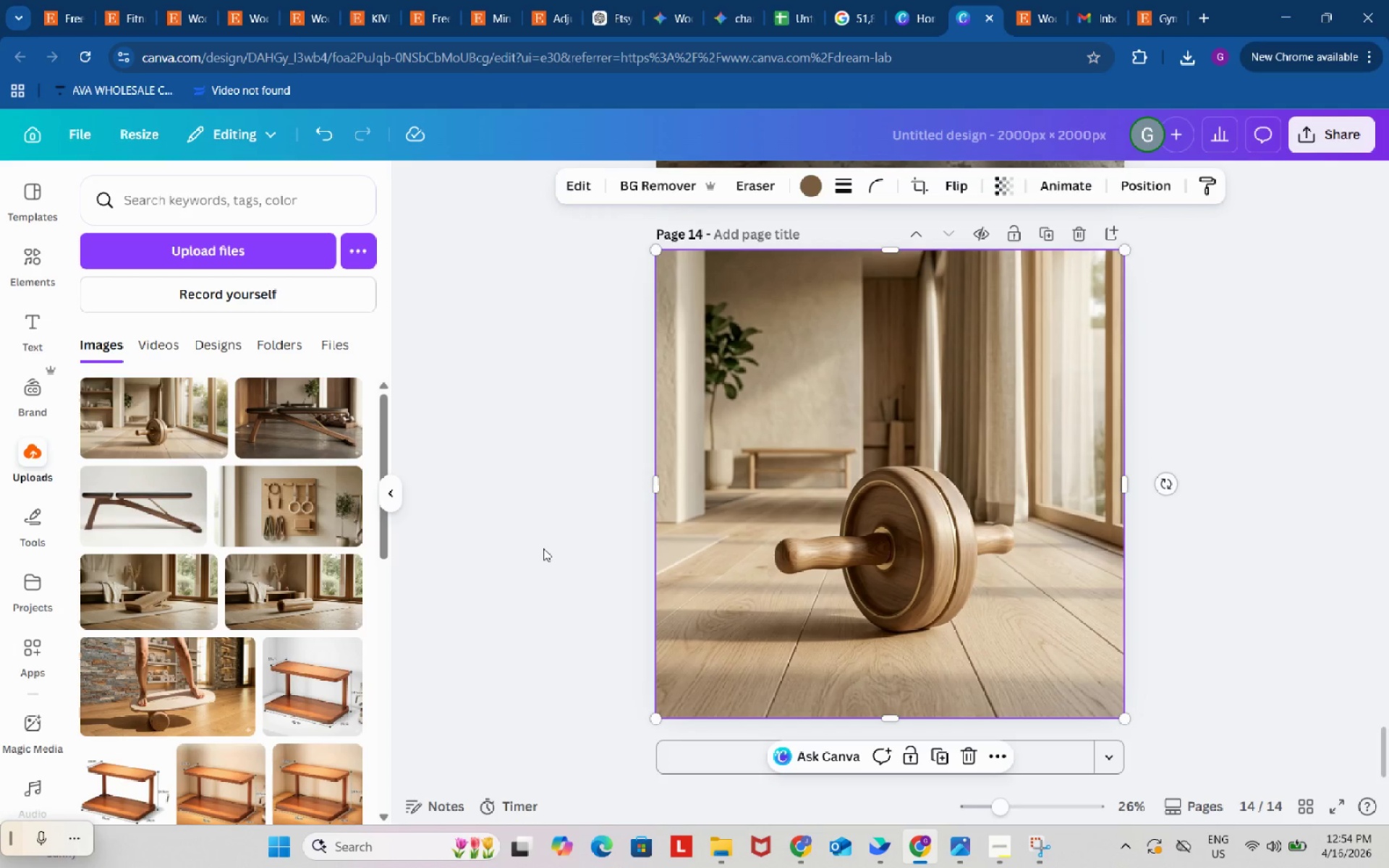 
left_click([542, 547])
 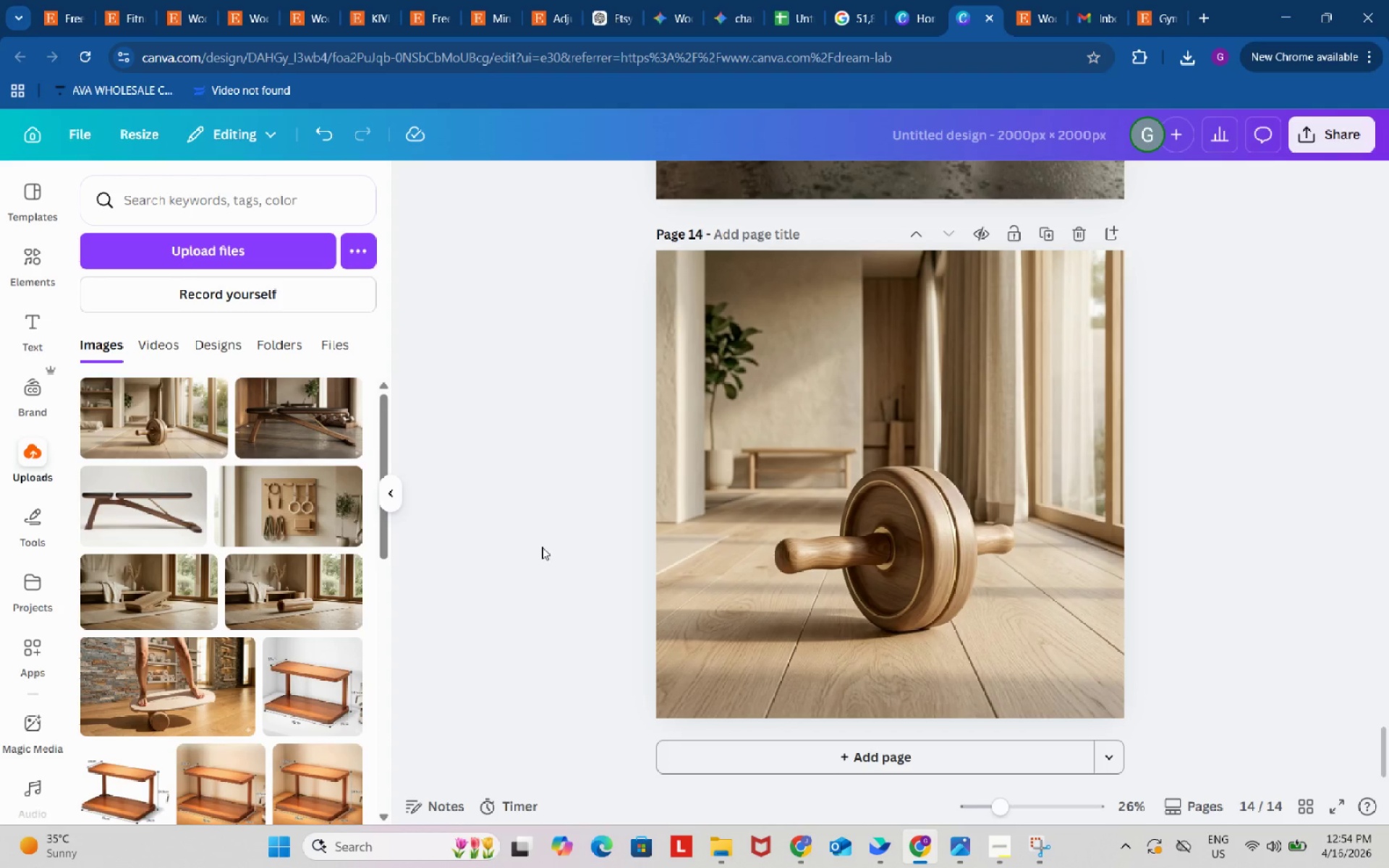 
wait(21.16)
 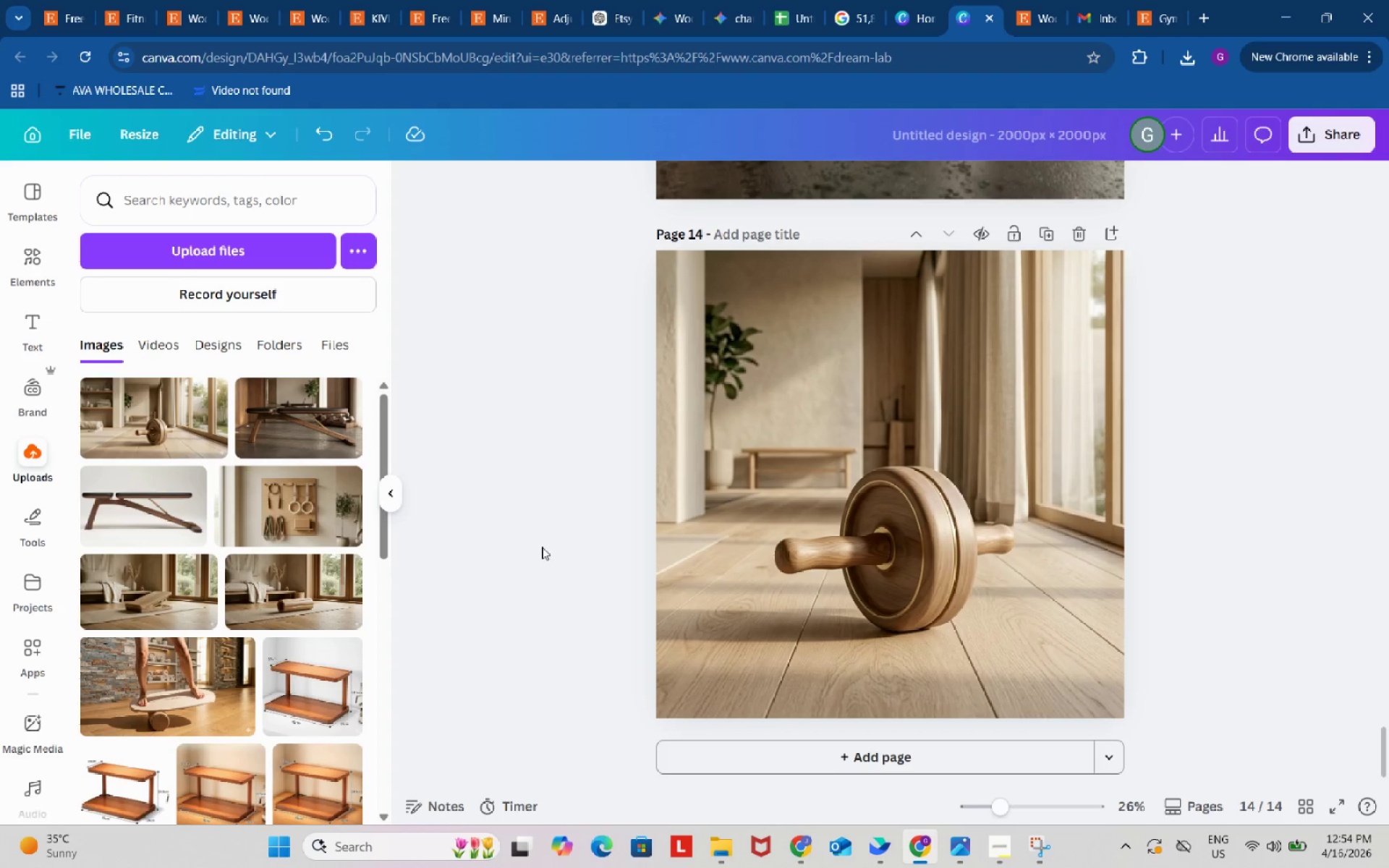 
scroll: coordinate [533, 559], scroll_direction: down, amount: 3.0
 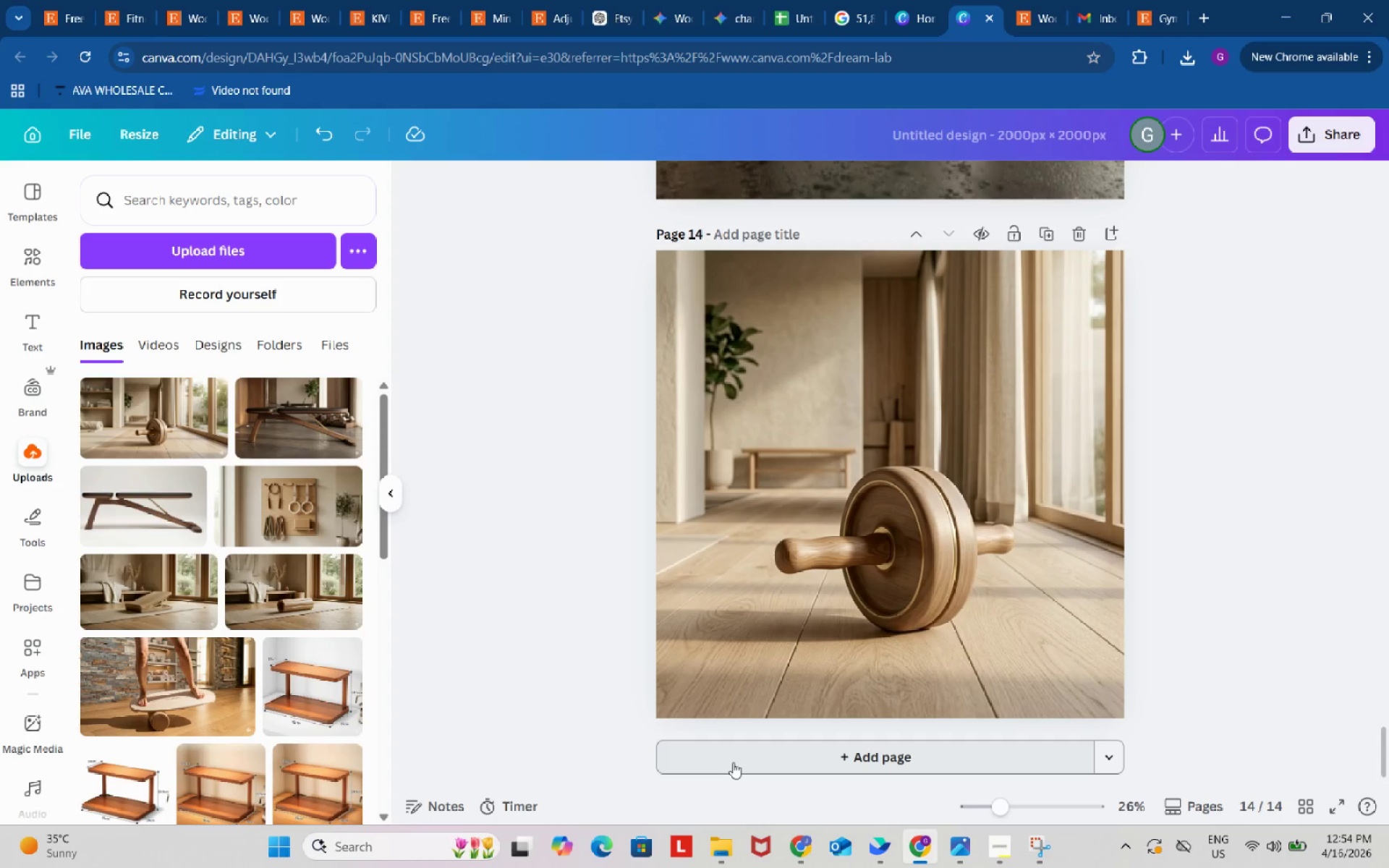 
left_click([733, 762])
 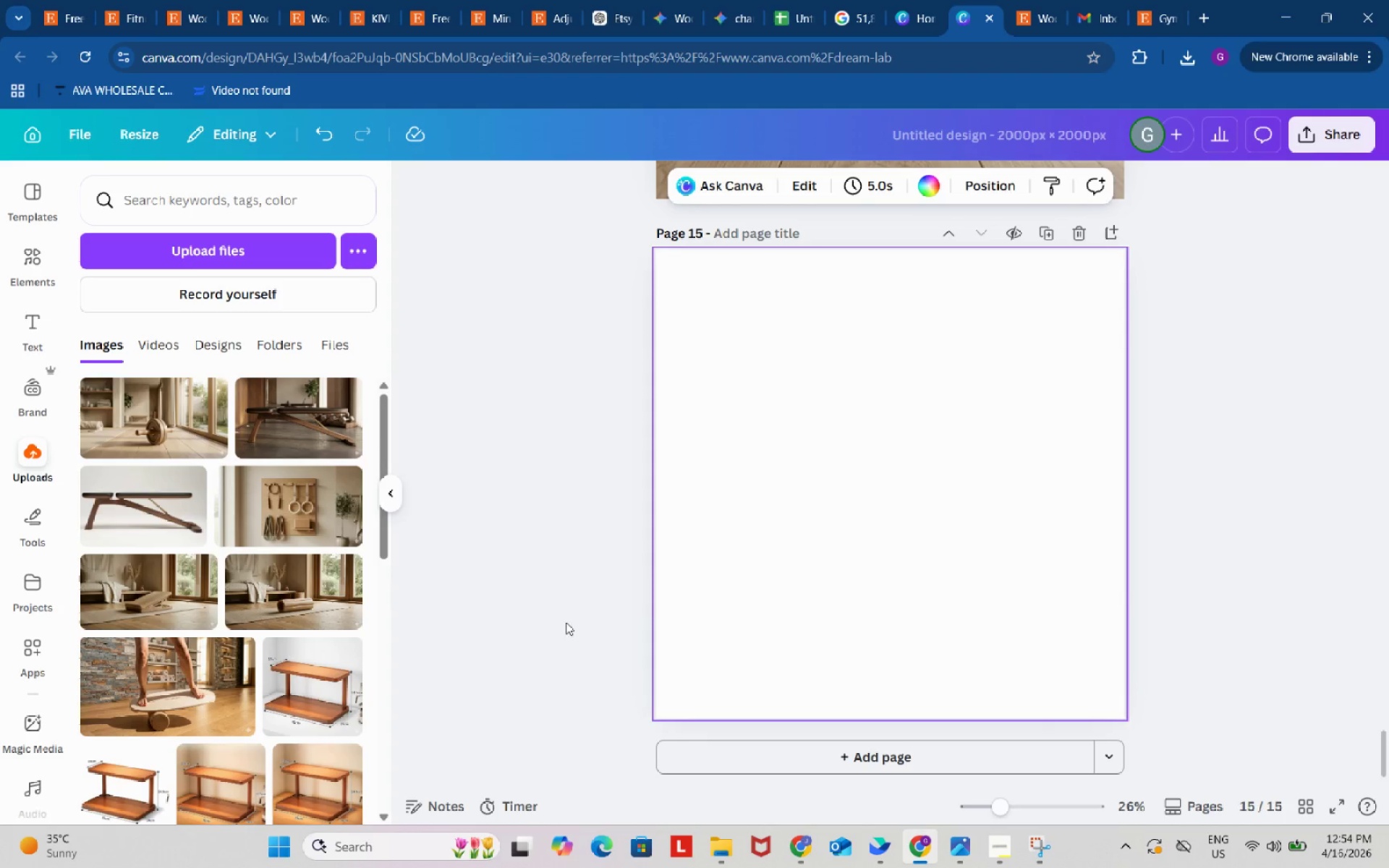 
left_click([556, 590])
 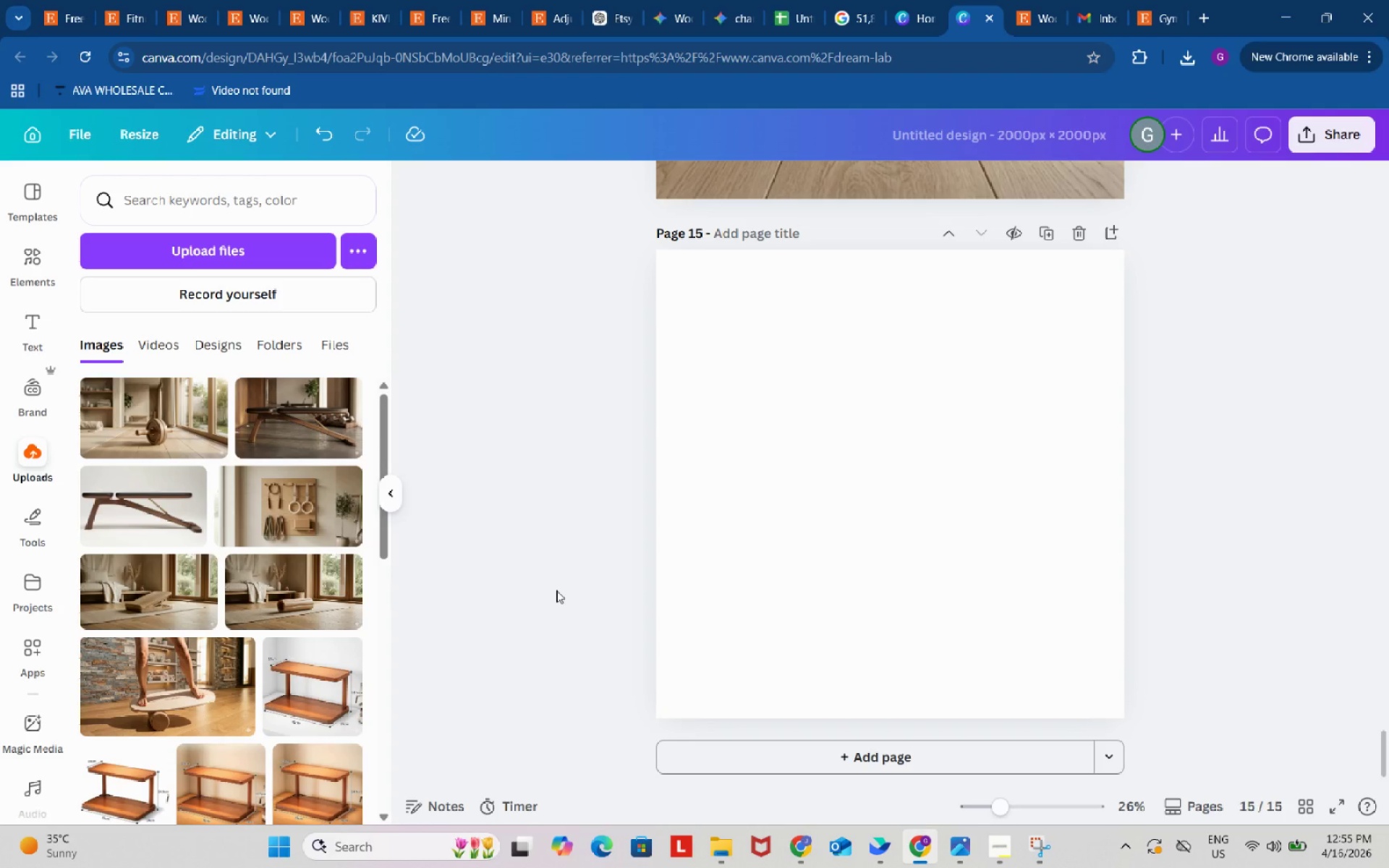 
wait(32.88)
 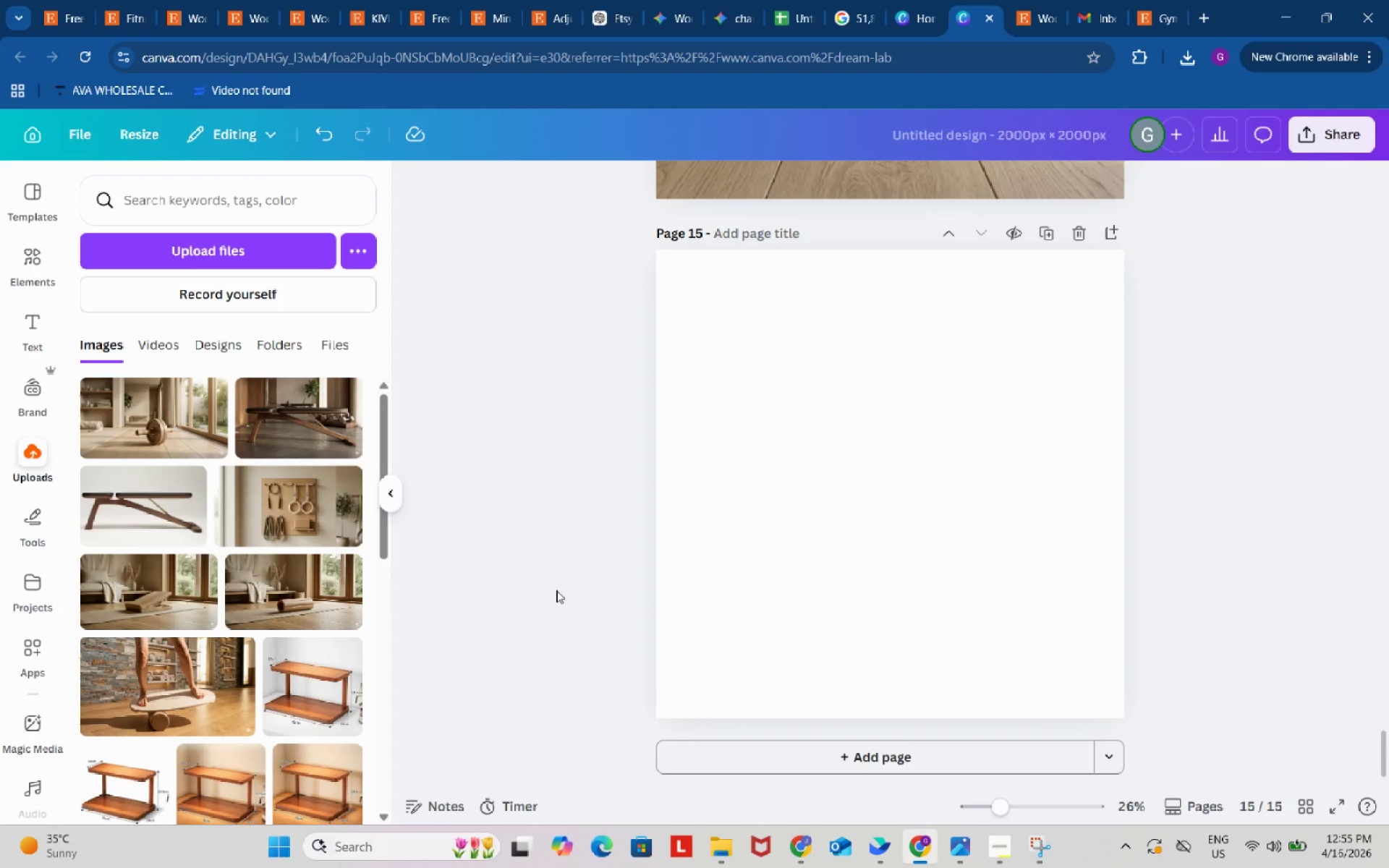 
left_click([191, 0])
 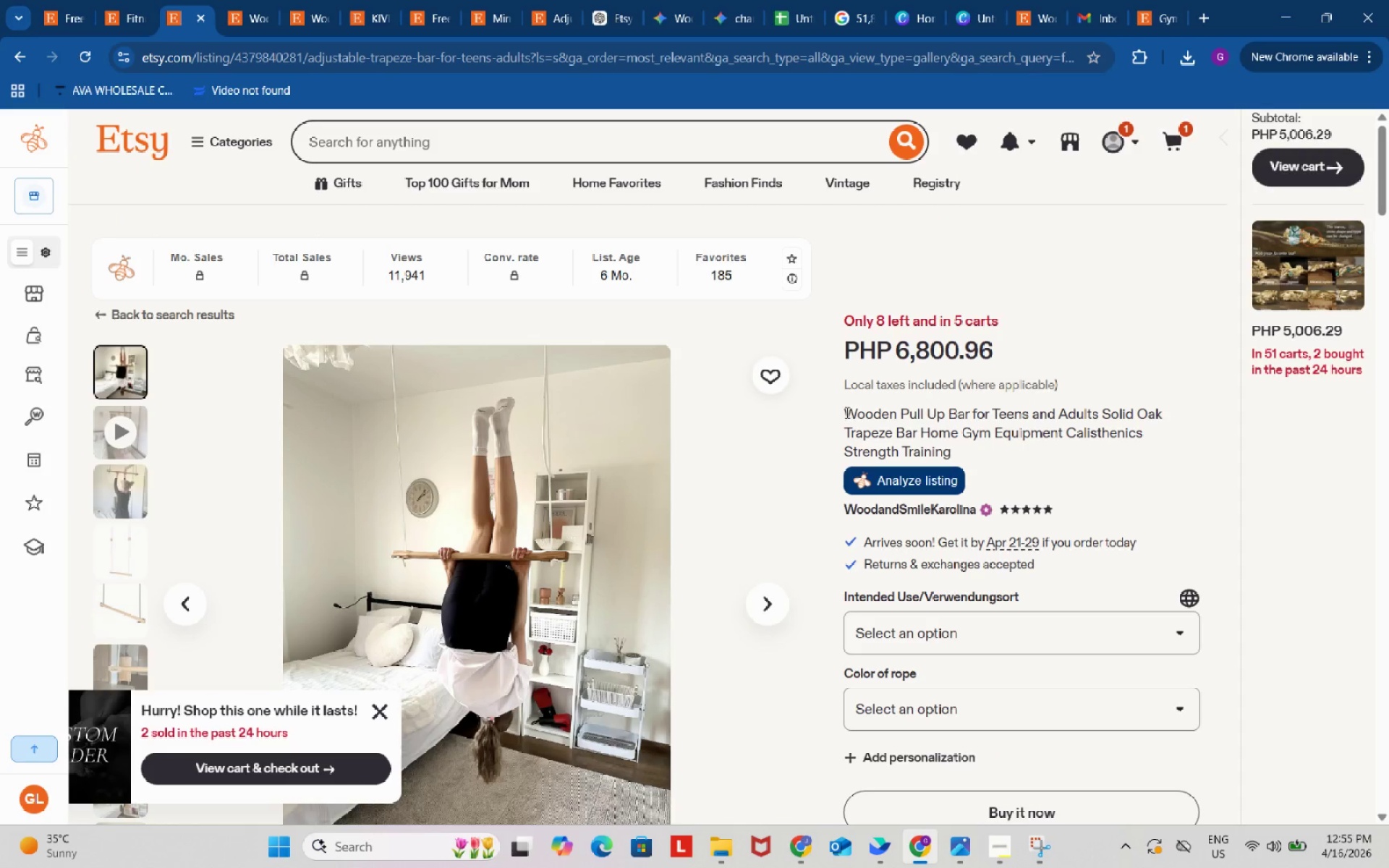 
left_click_drag(start_coordinate=[842, 413], to_coordinate=[937, 412])
 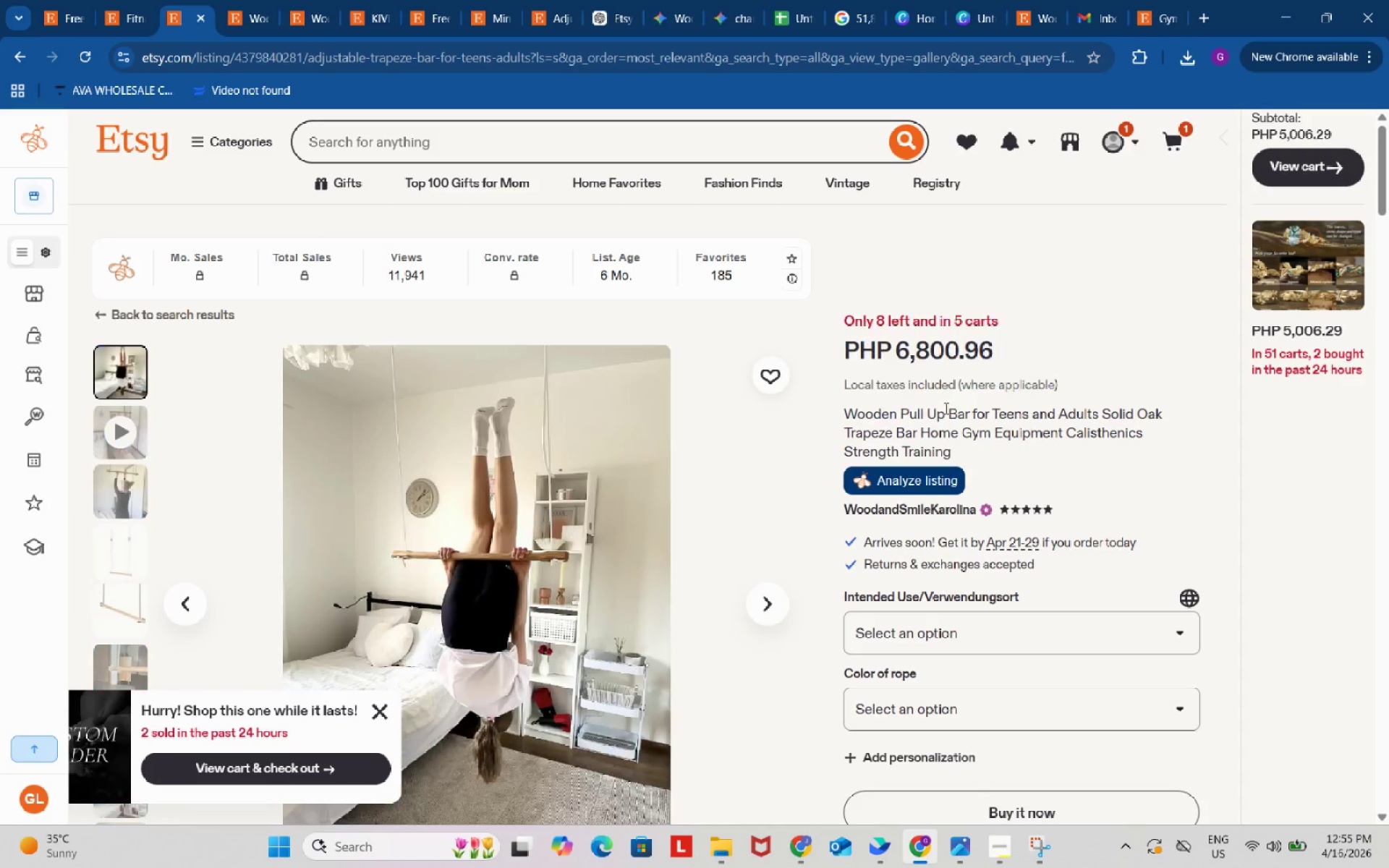 
left_click([937, 409])
 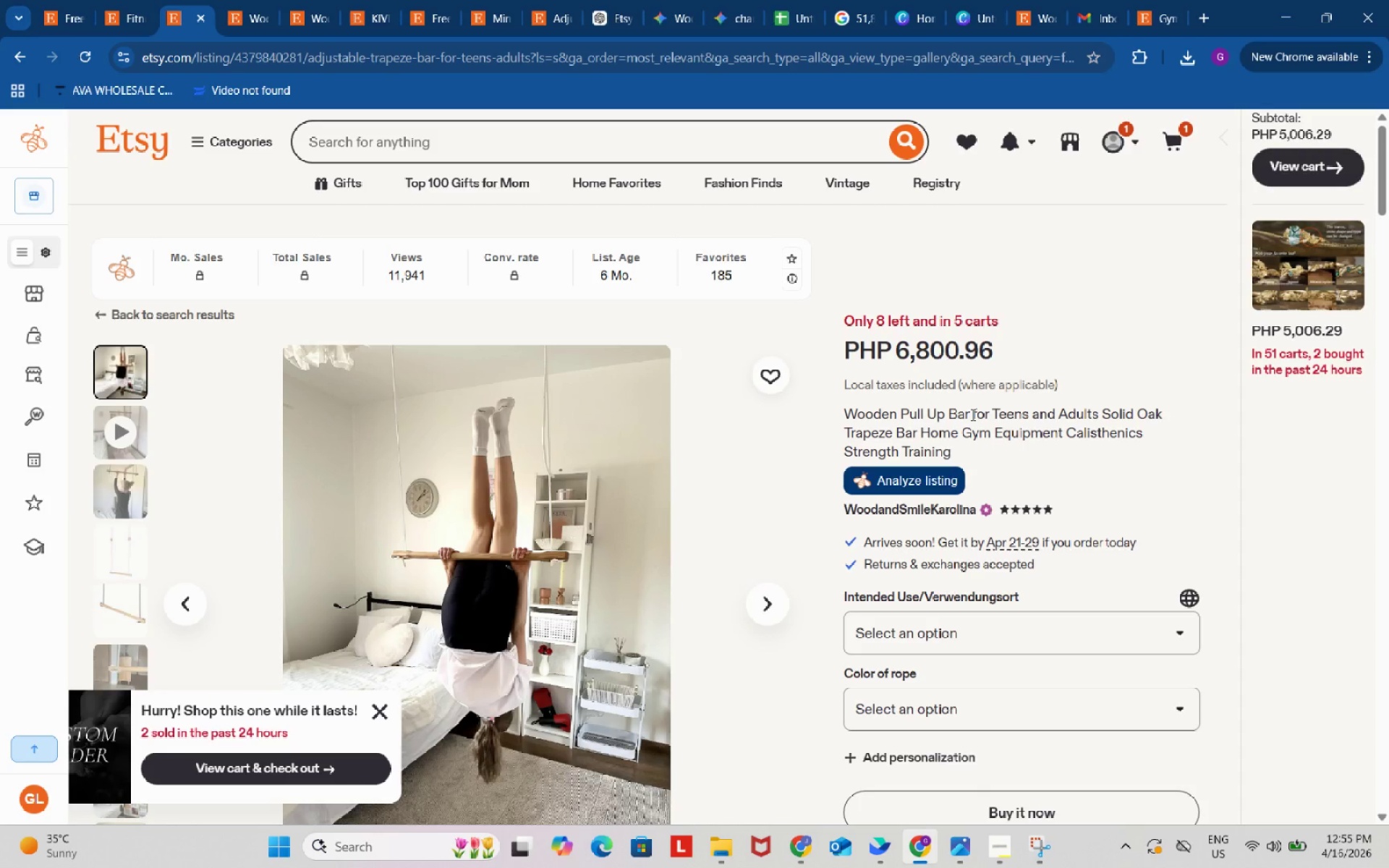 
left_click_drag(start_coordinate=[972, 414], to_coordinate=[846, 409])
 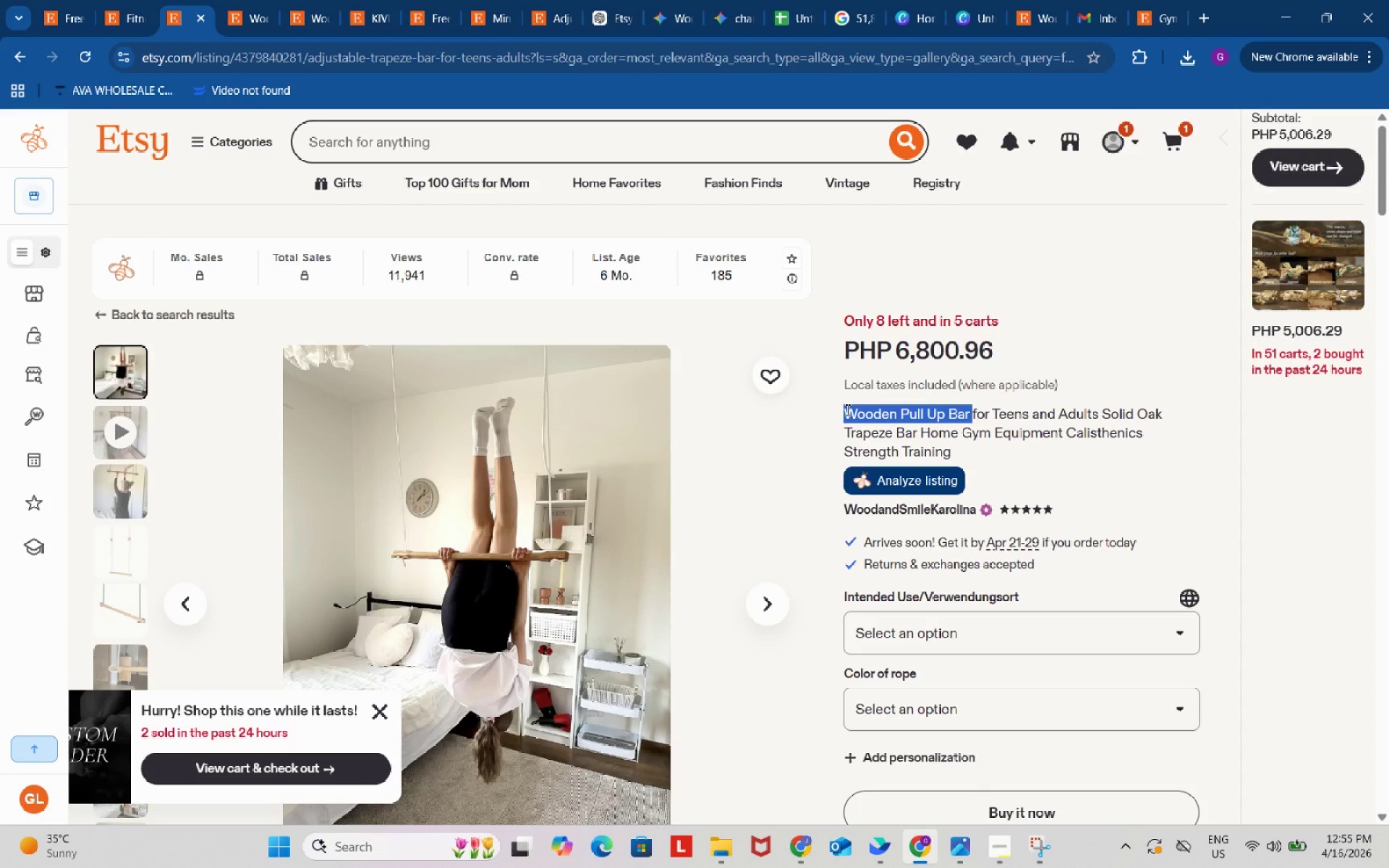 
key(Control+ControlLeft)
 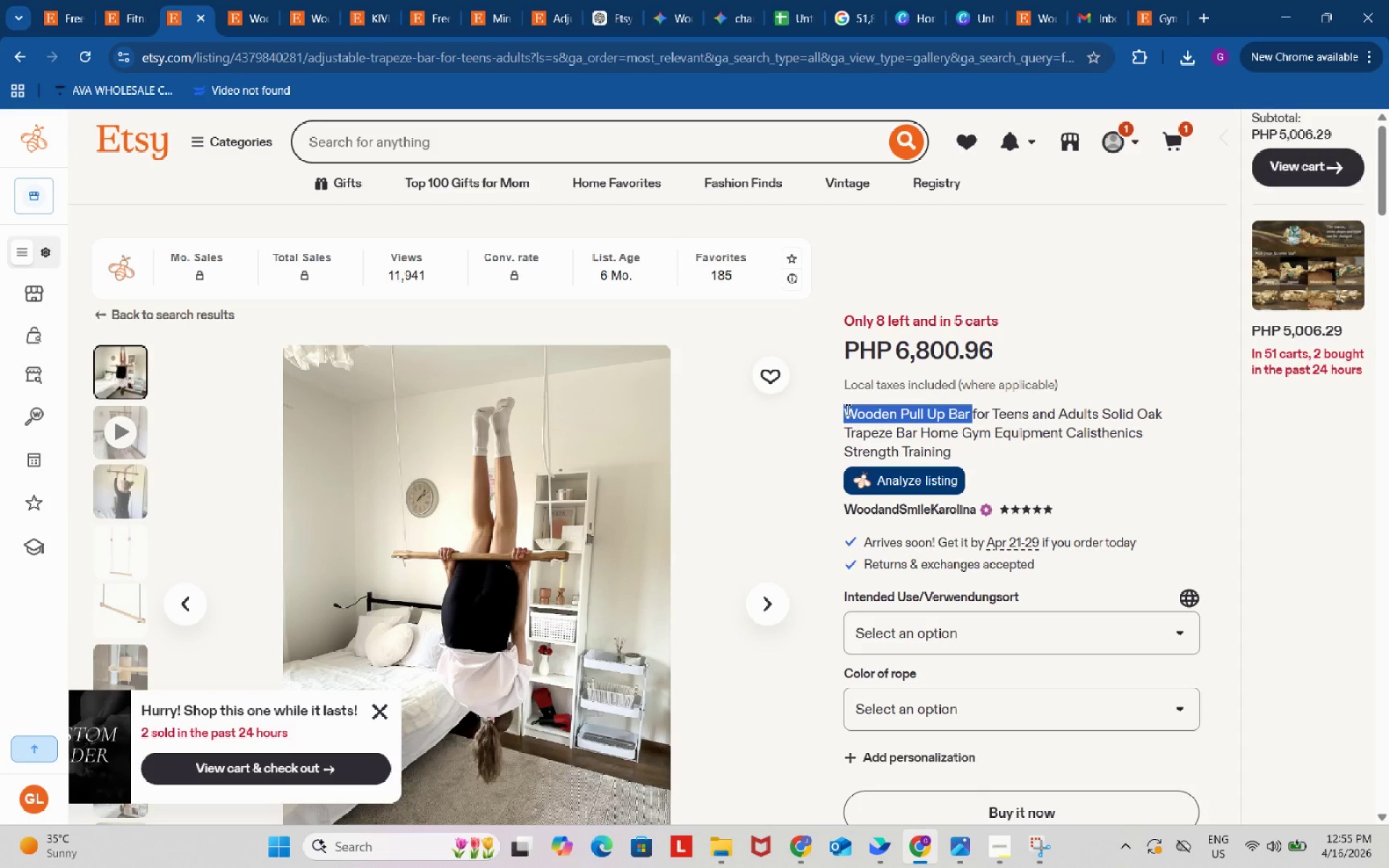 
key(Control+ControlLeft)
 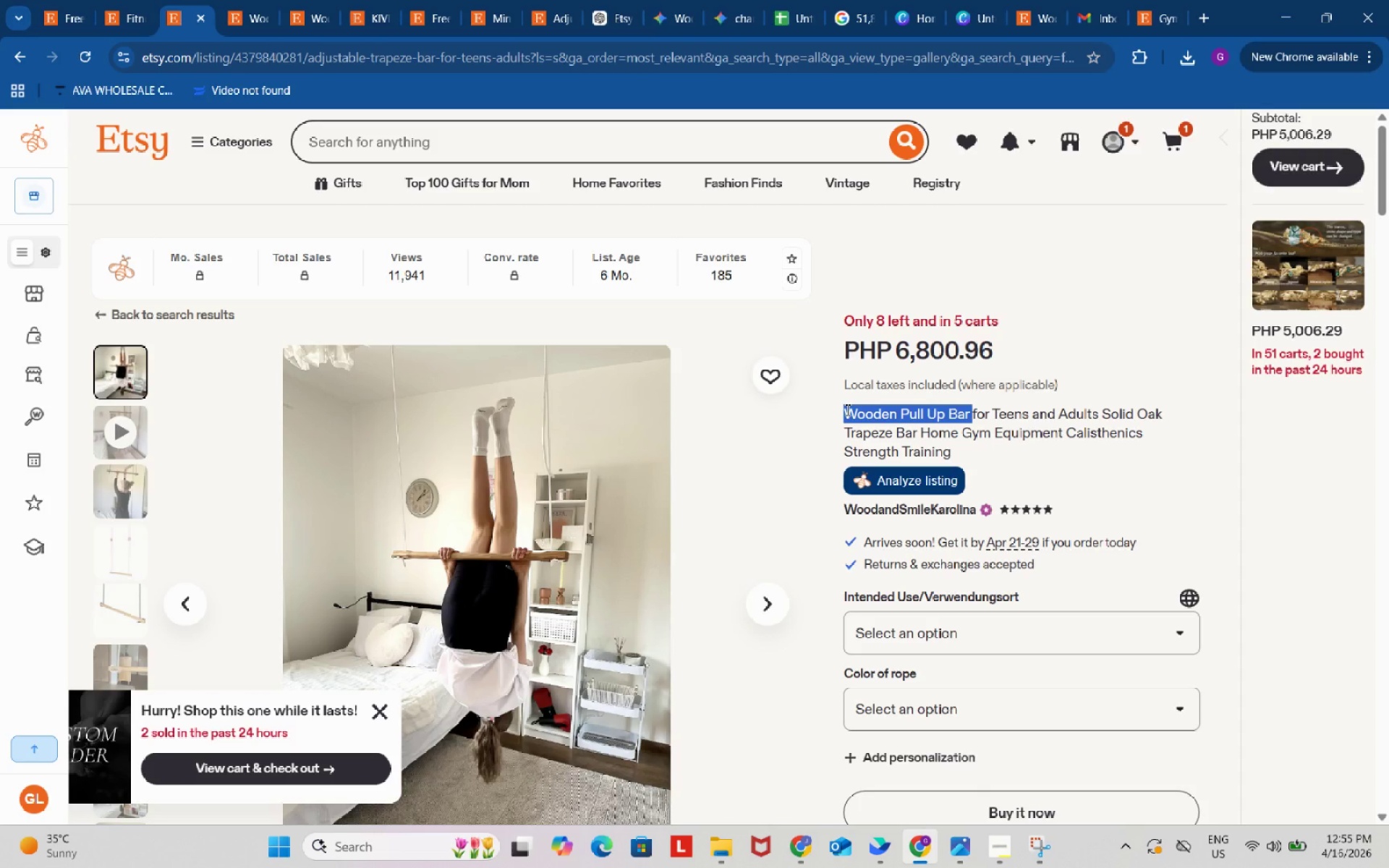 
key(Control+C)
 